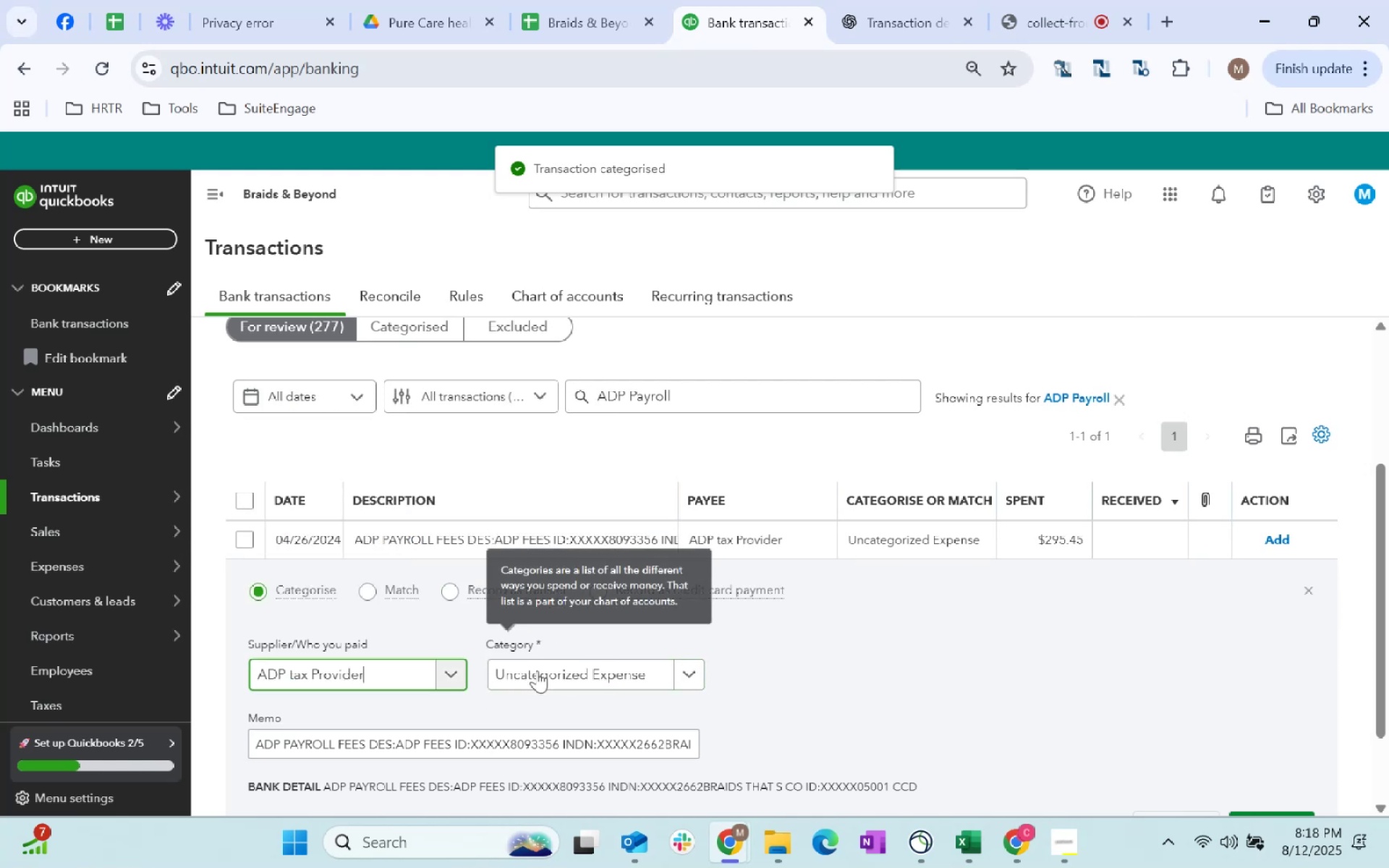 
left_click([543, 677])
 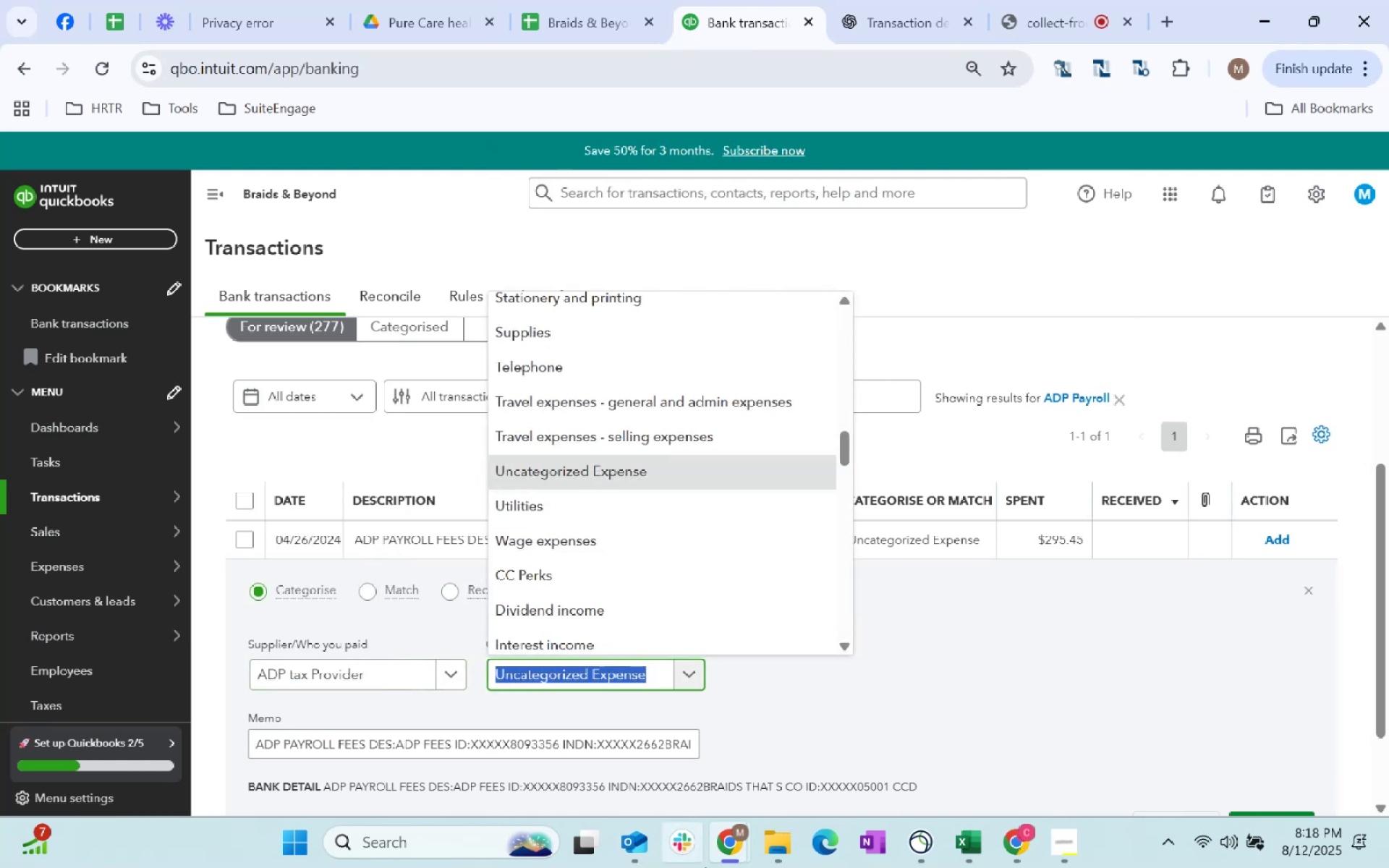 
type(payroll expe)
key(Tab)
 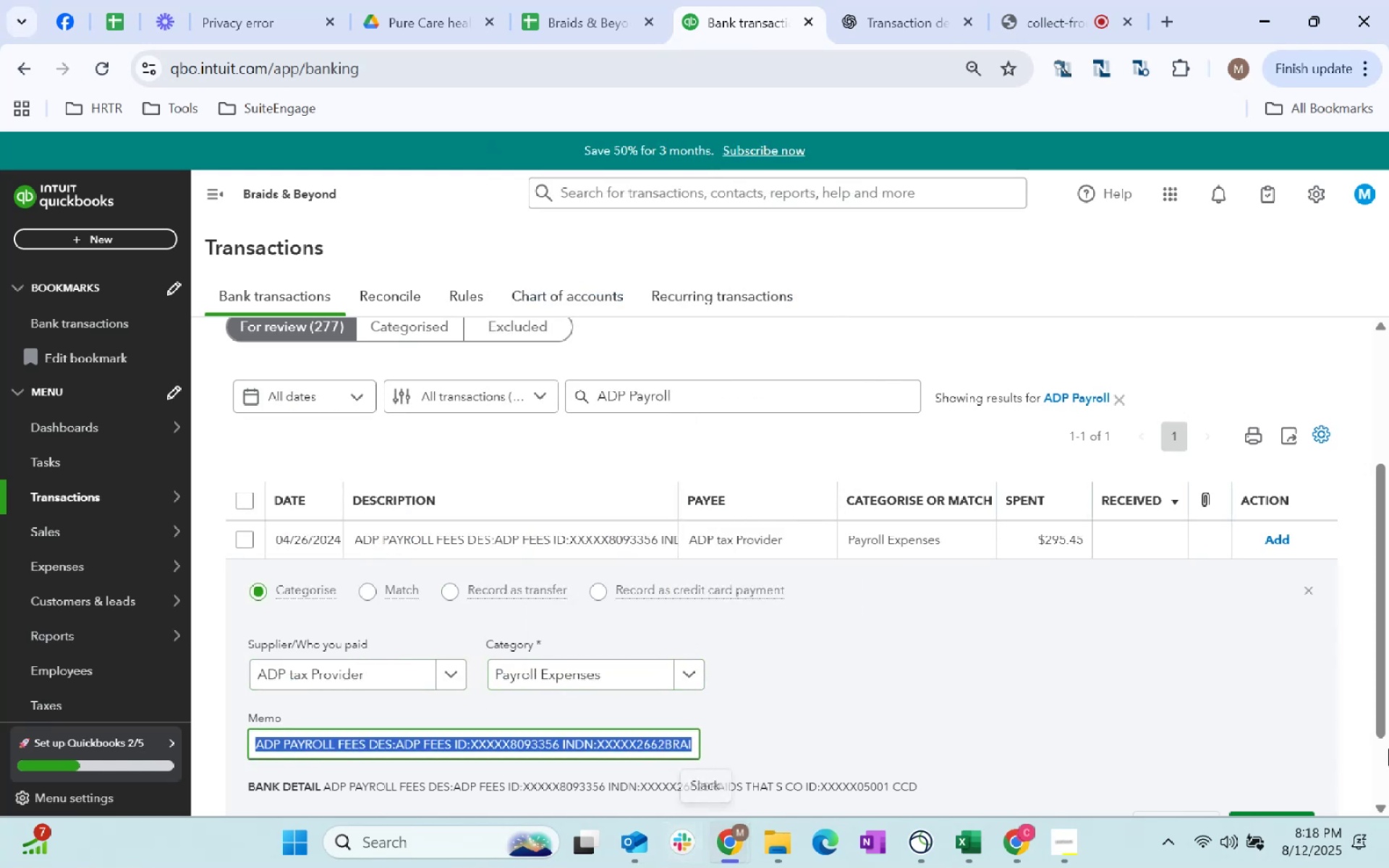 
scroll: coordinate [1388, 739], scroll_direction: down, amount: 3.0
 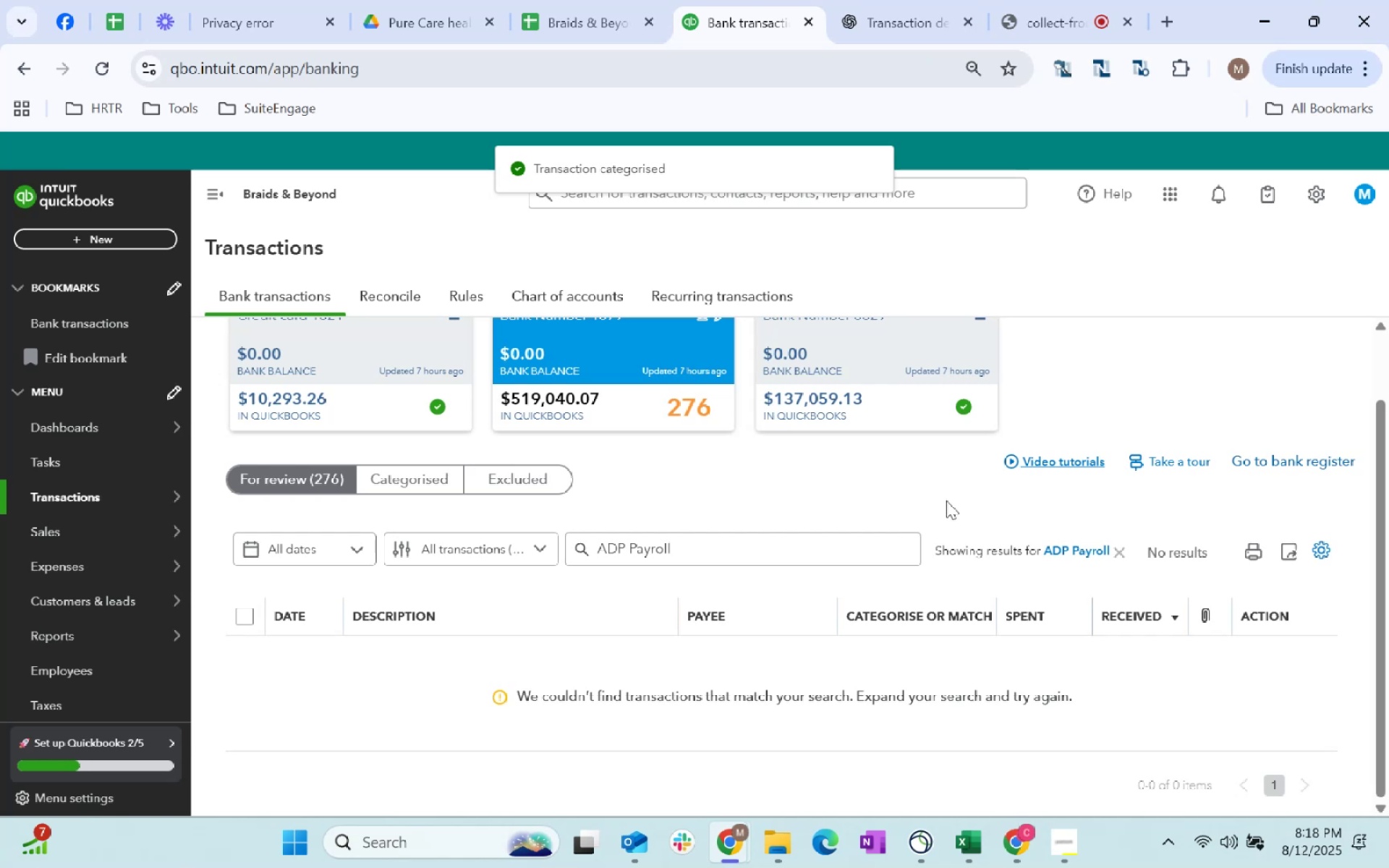 
wait(5.2)
 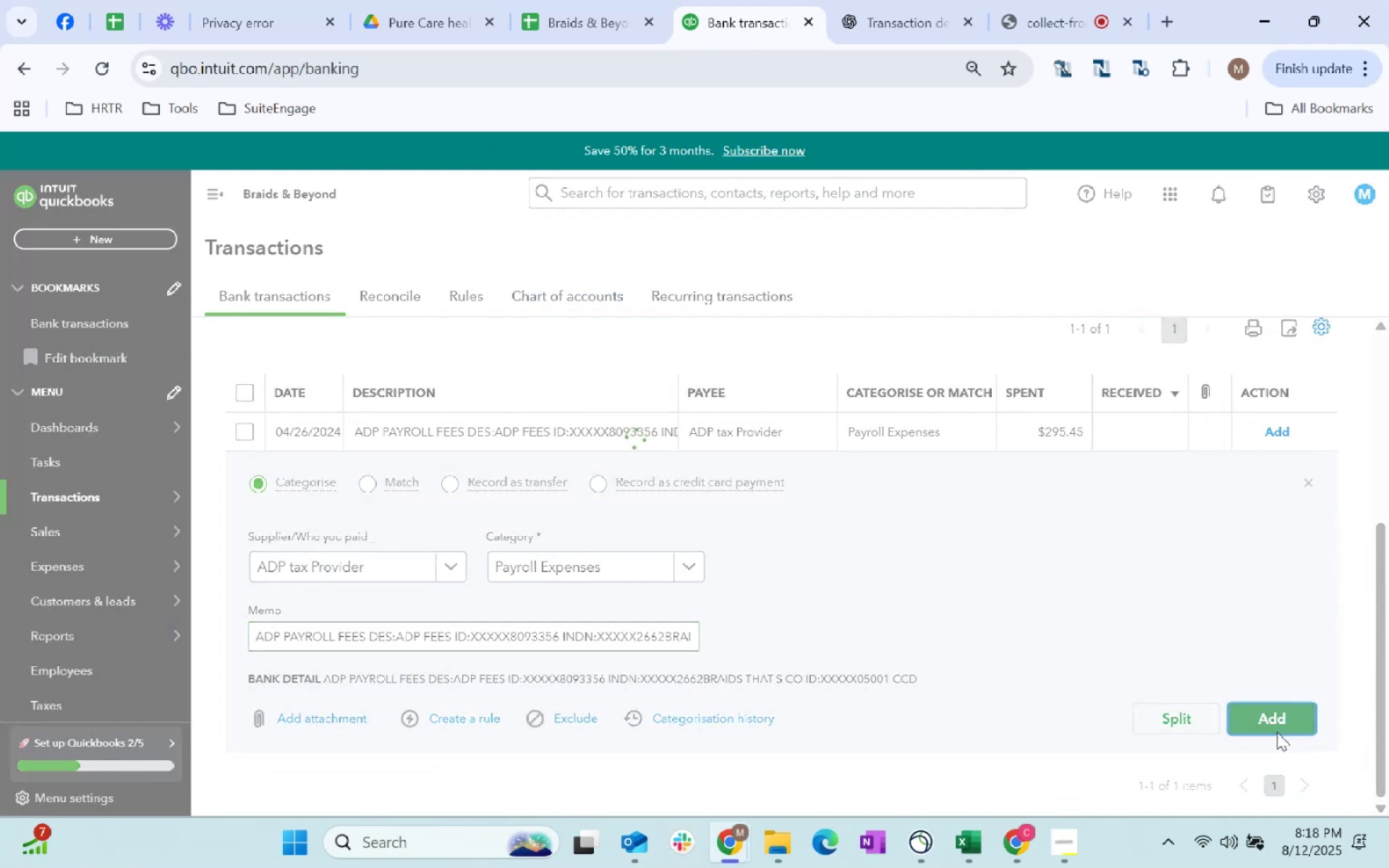 
key(Backspace)
 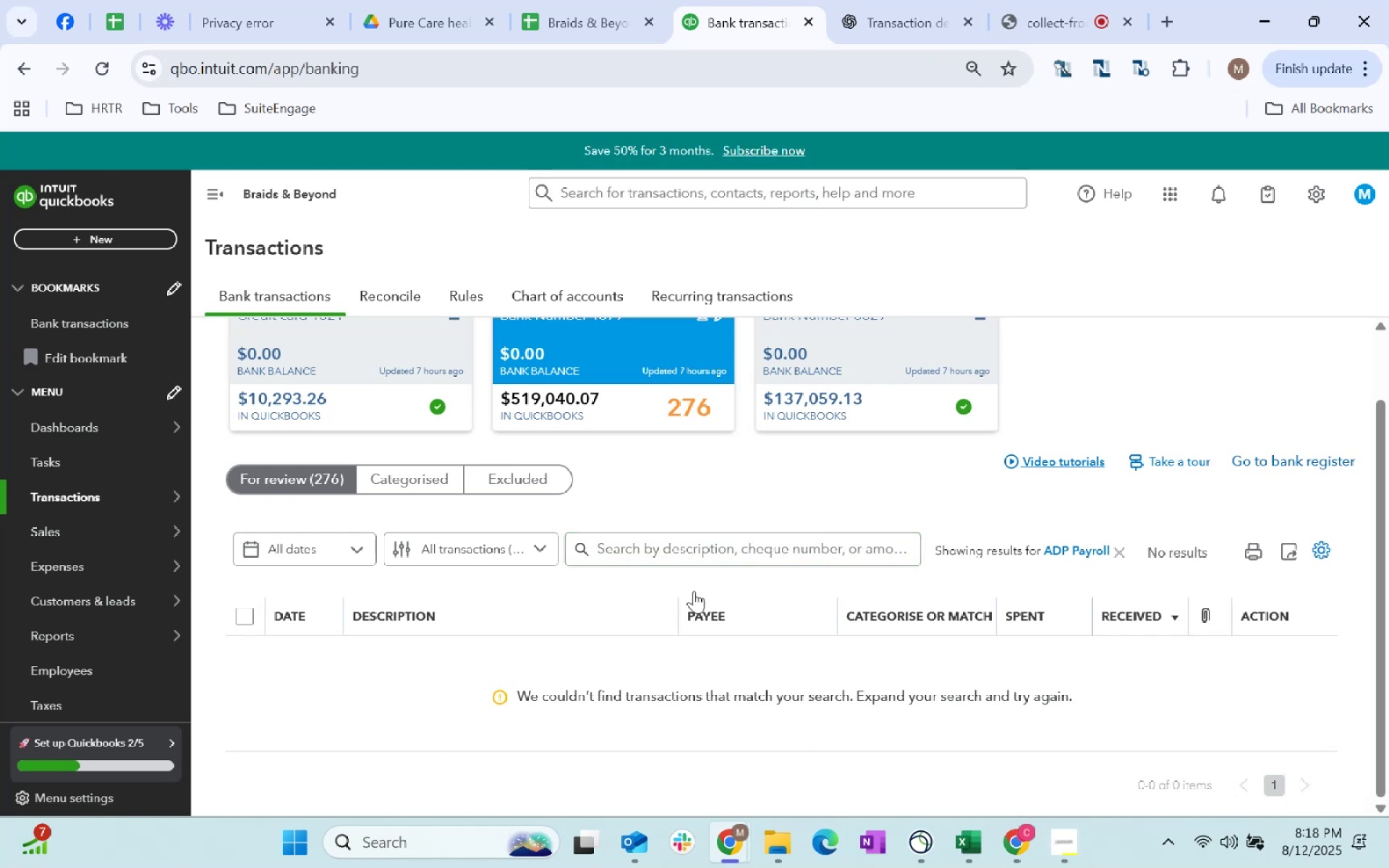 
left_click([1121, 553])
 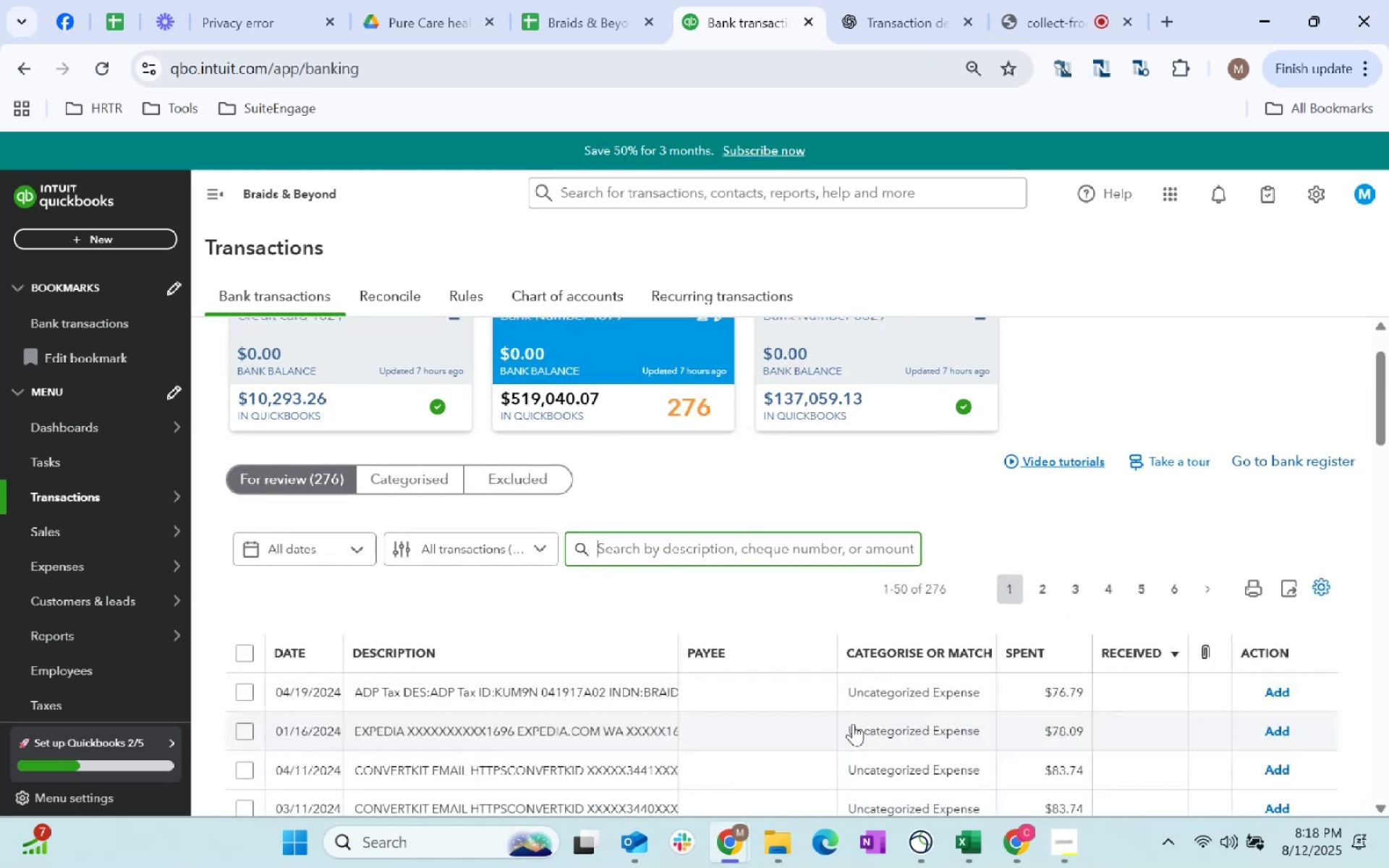 
scroll: coordinate [853, 723], scroll_direction: down, amount: 1.0
 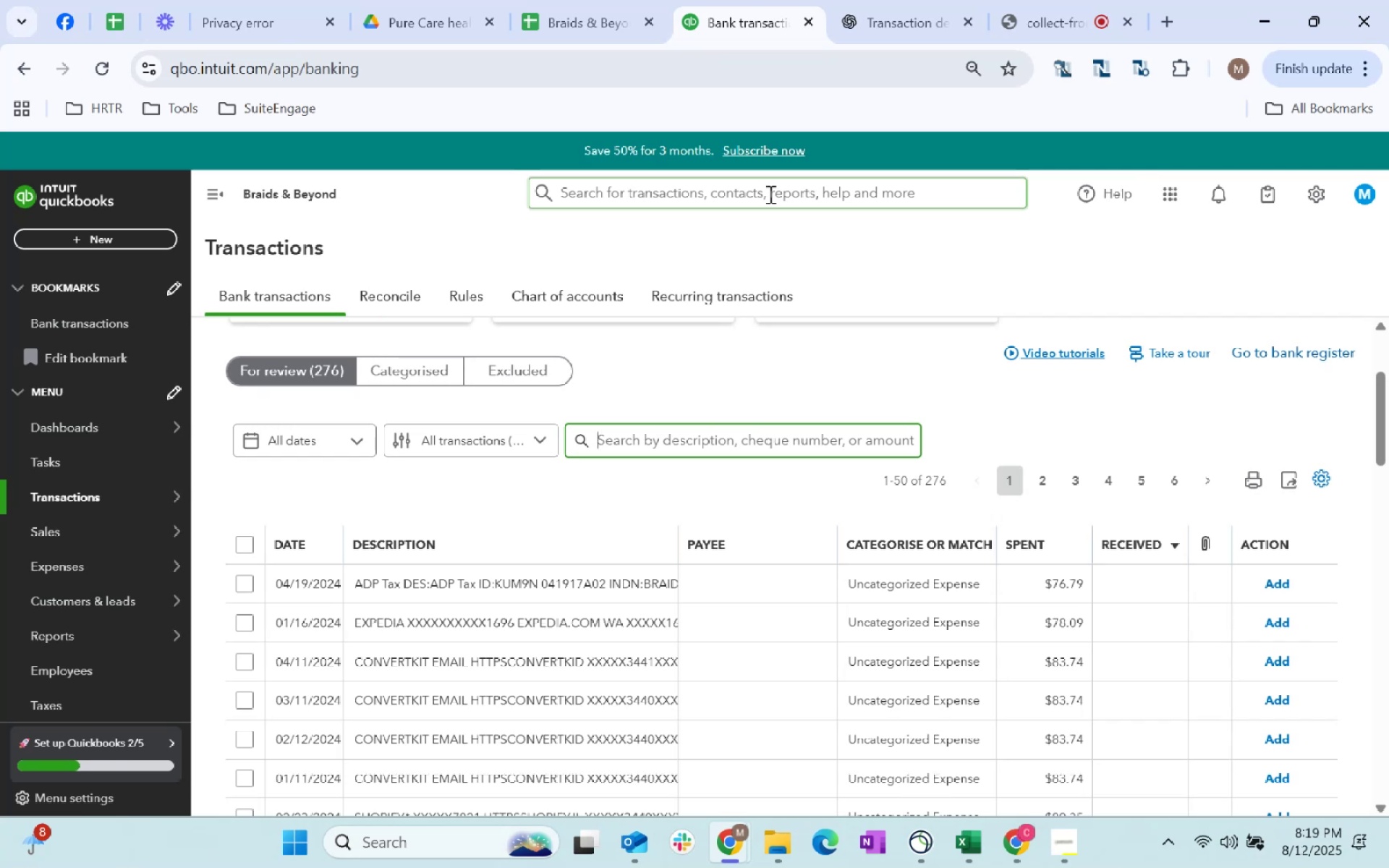 
wait(17.27)
 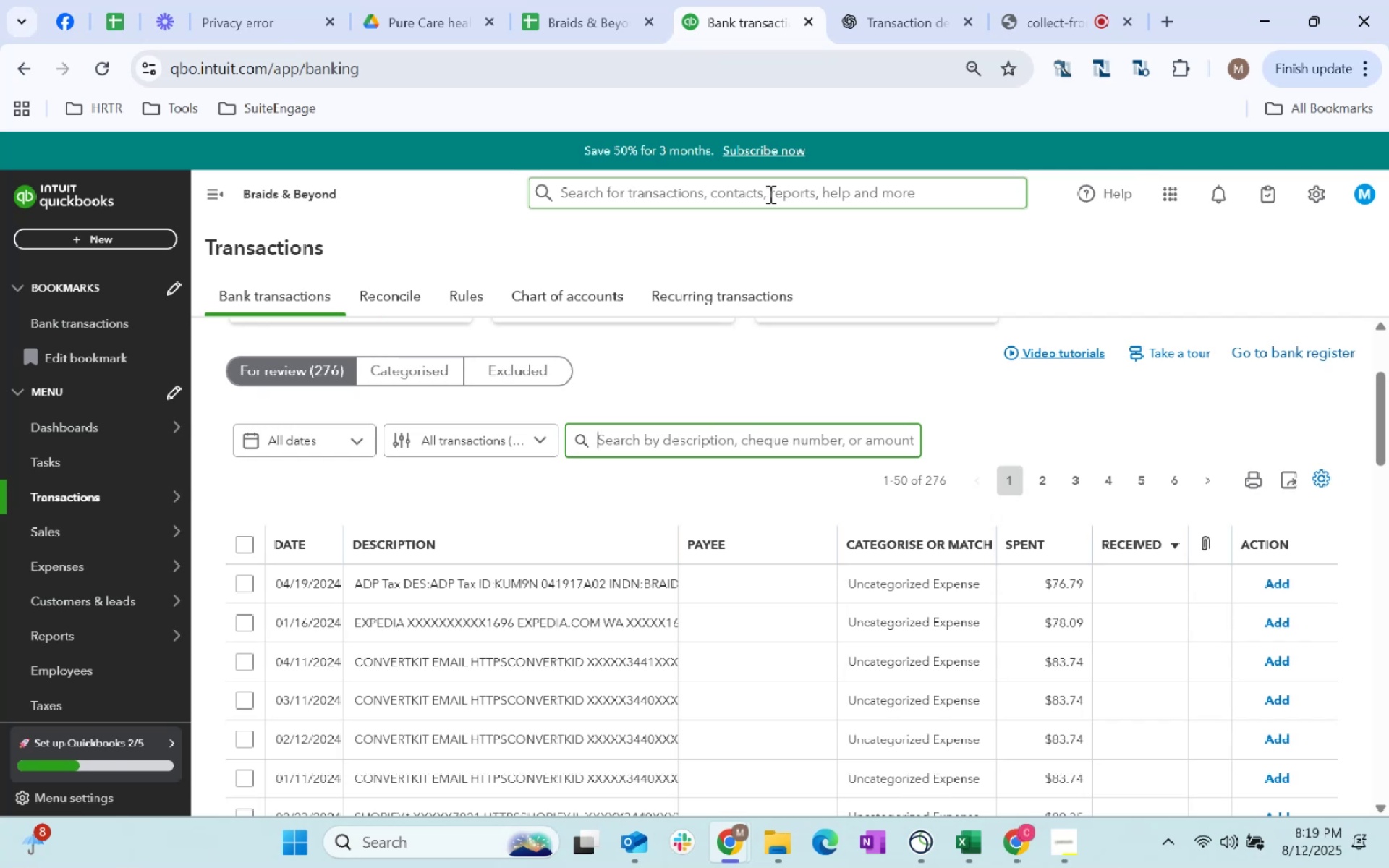 
left_click([726, 581])
 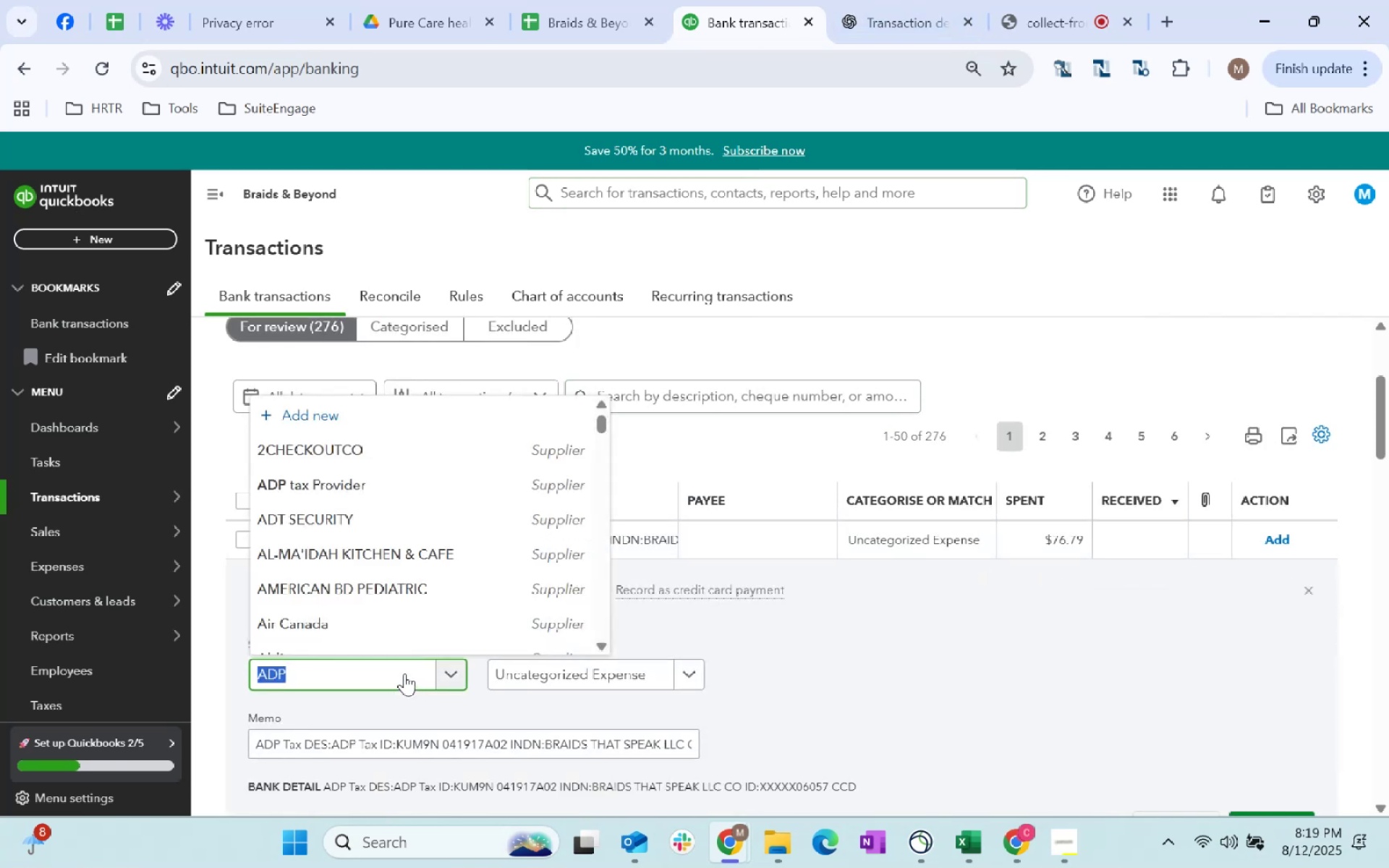 
left_click([344, 475])
 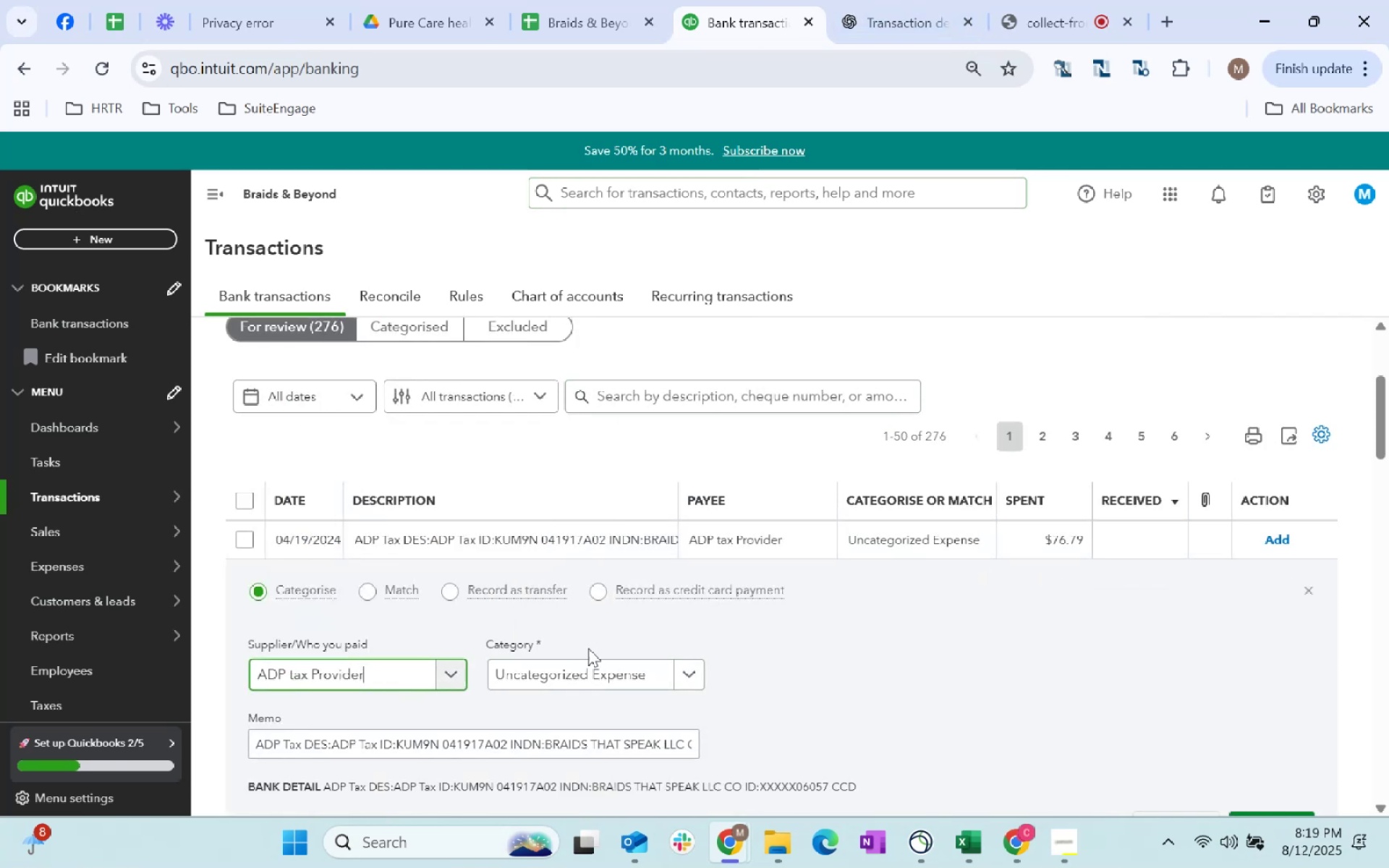 
left_click([587, 665])
 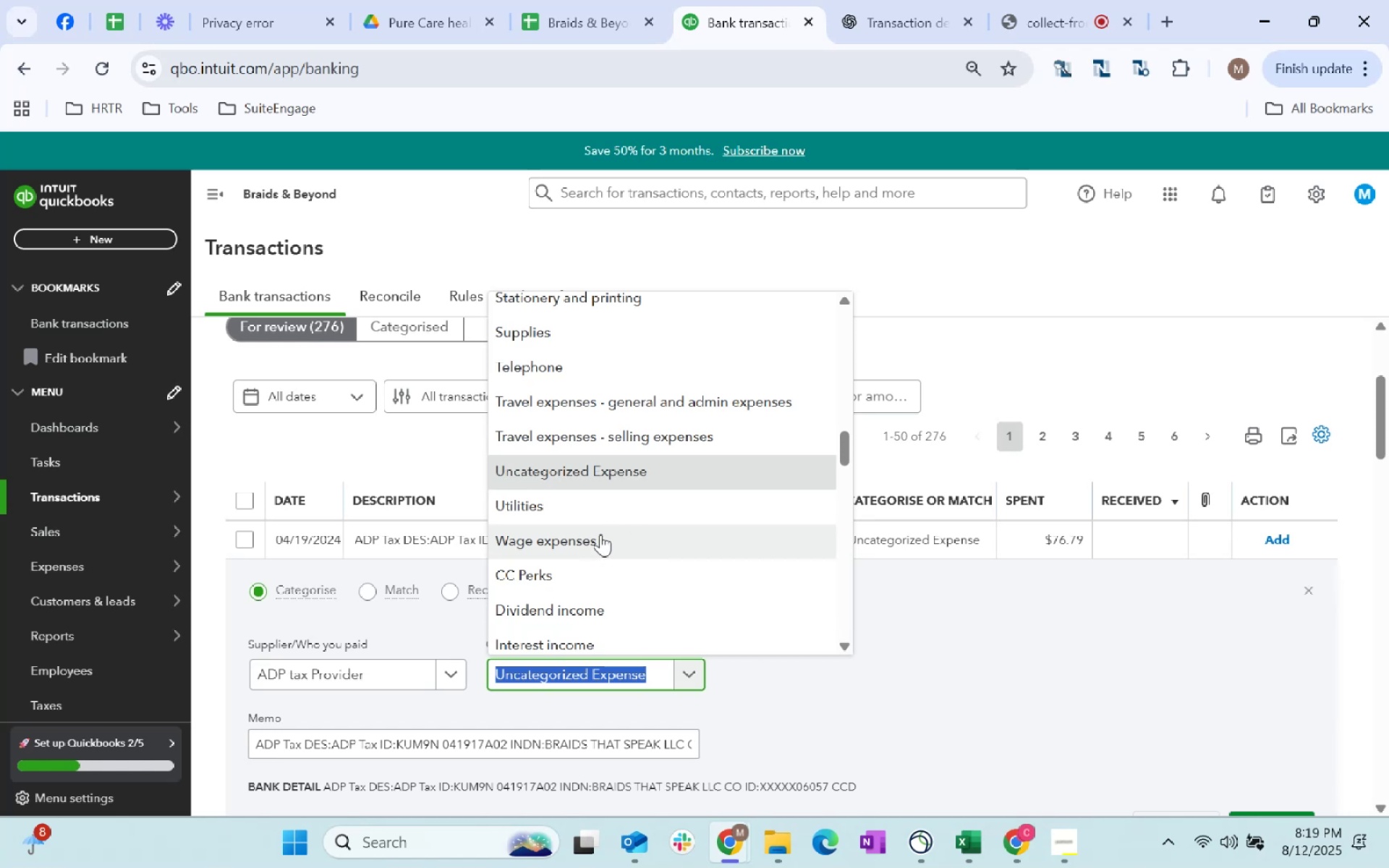 
type(pay)
 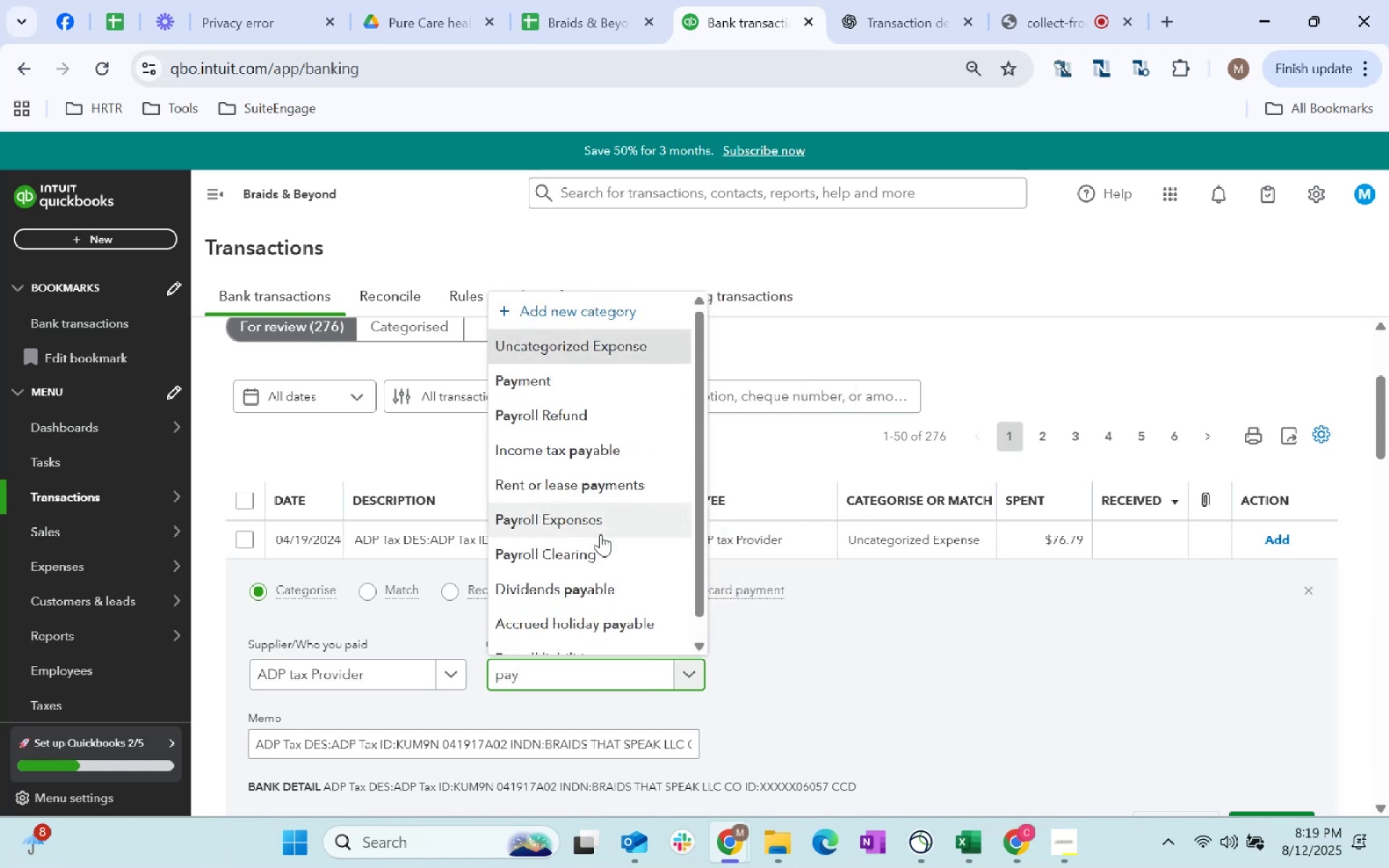 
key(ArrowDown)
 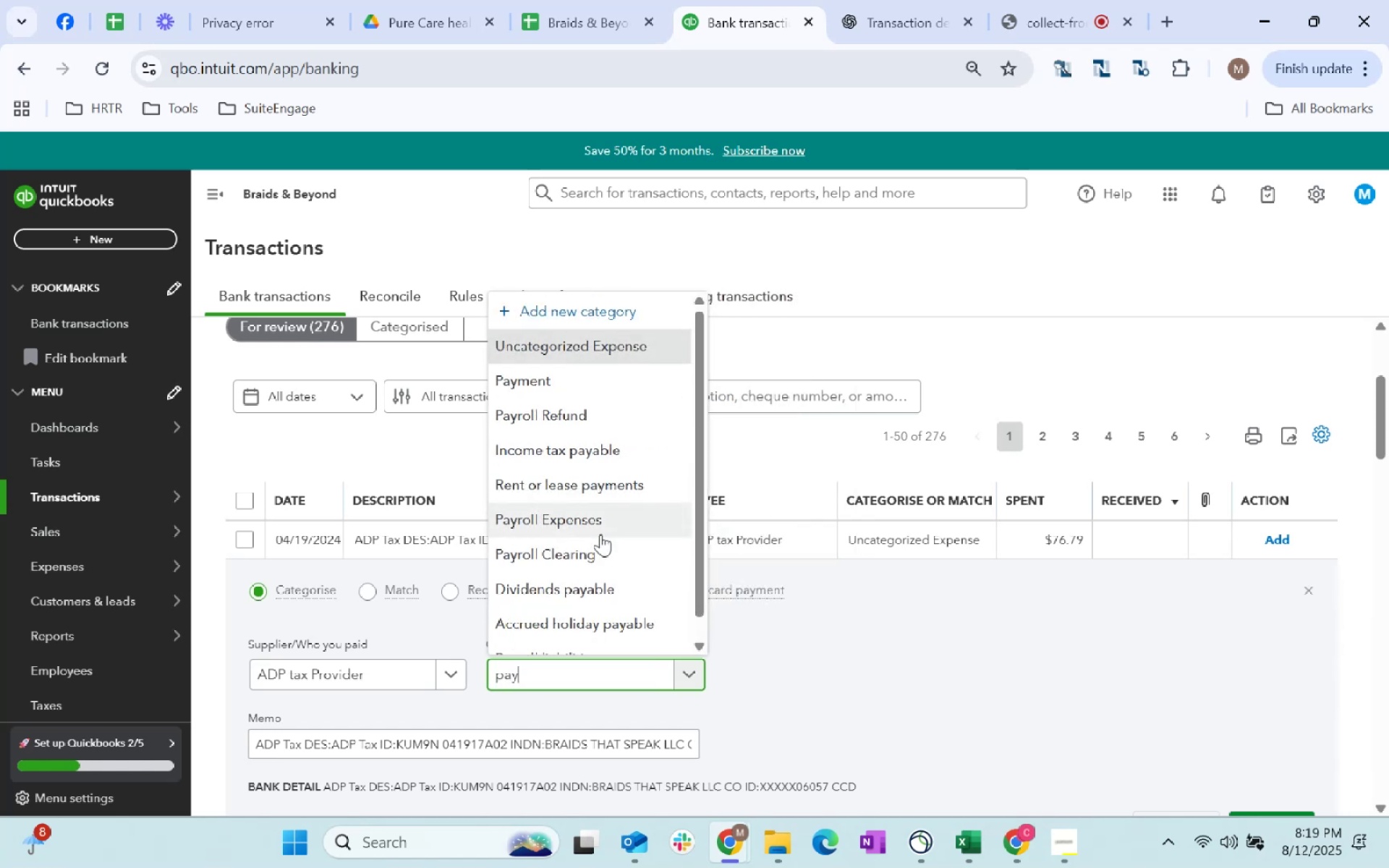 
key(ArrowDown)
 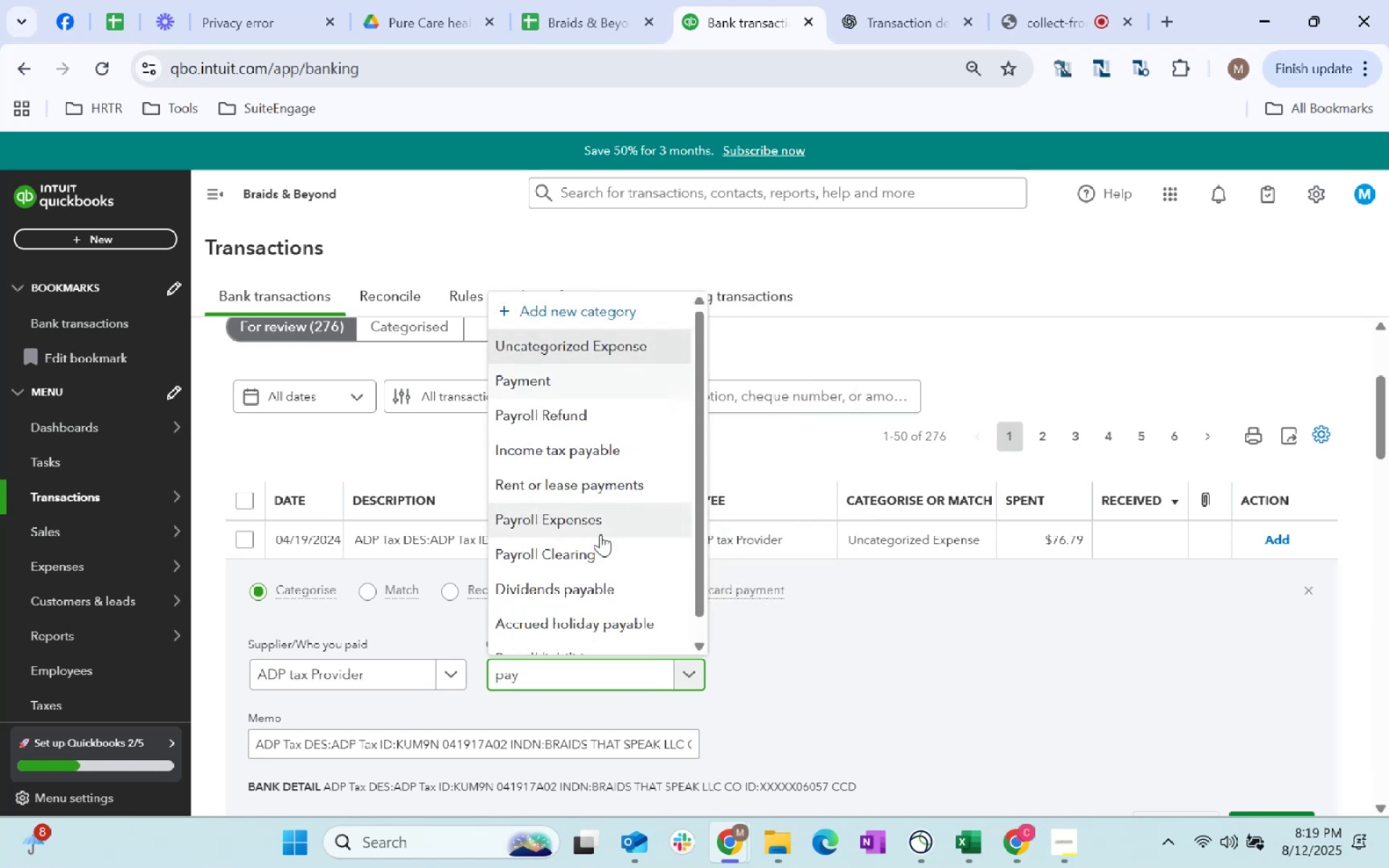 
key(ArrowDown)
 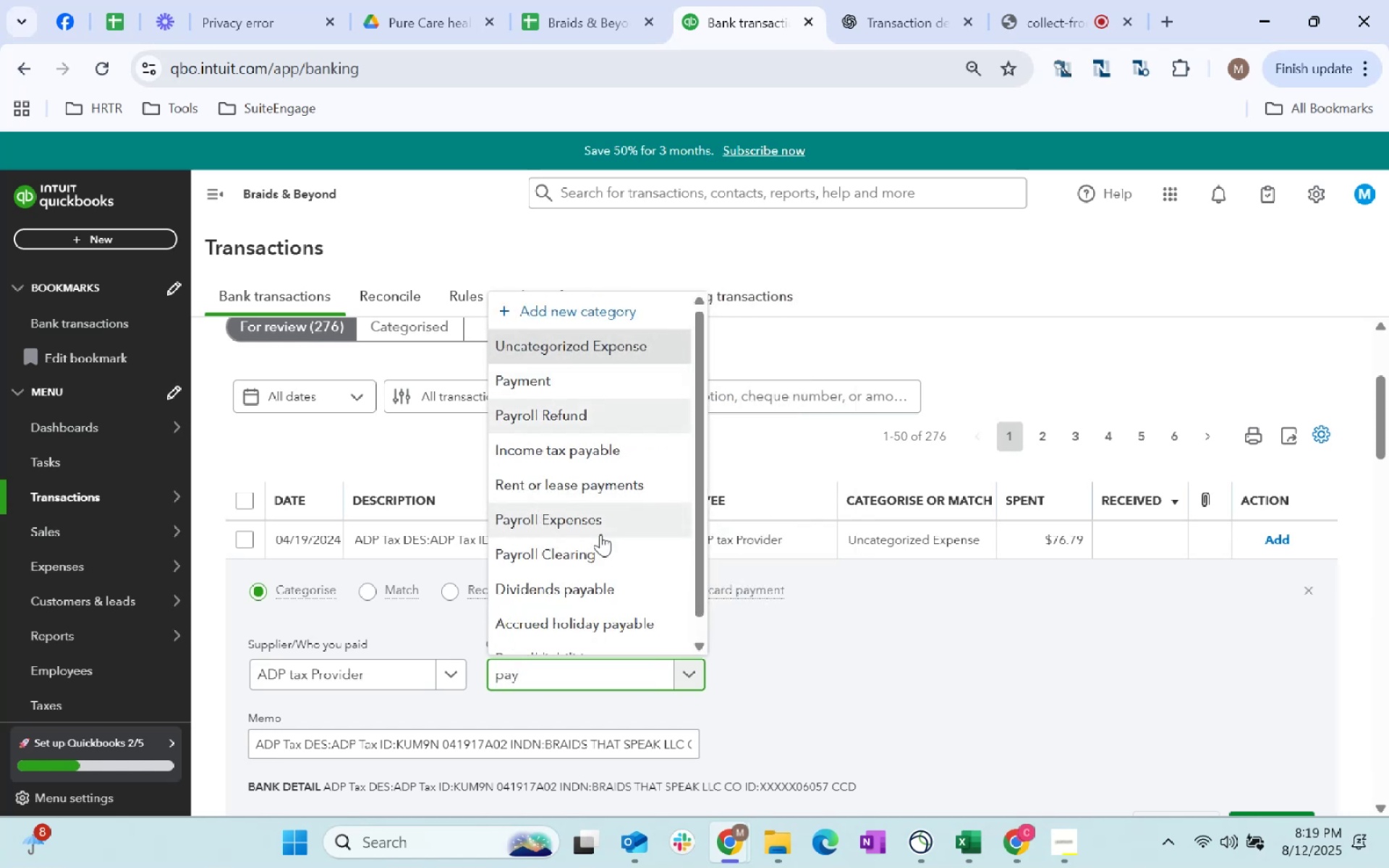 
key(ArrowDown)
 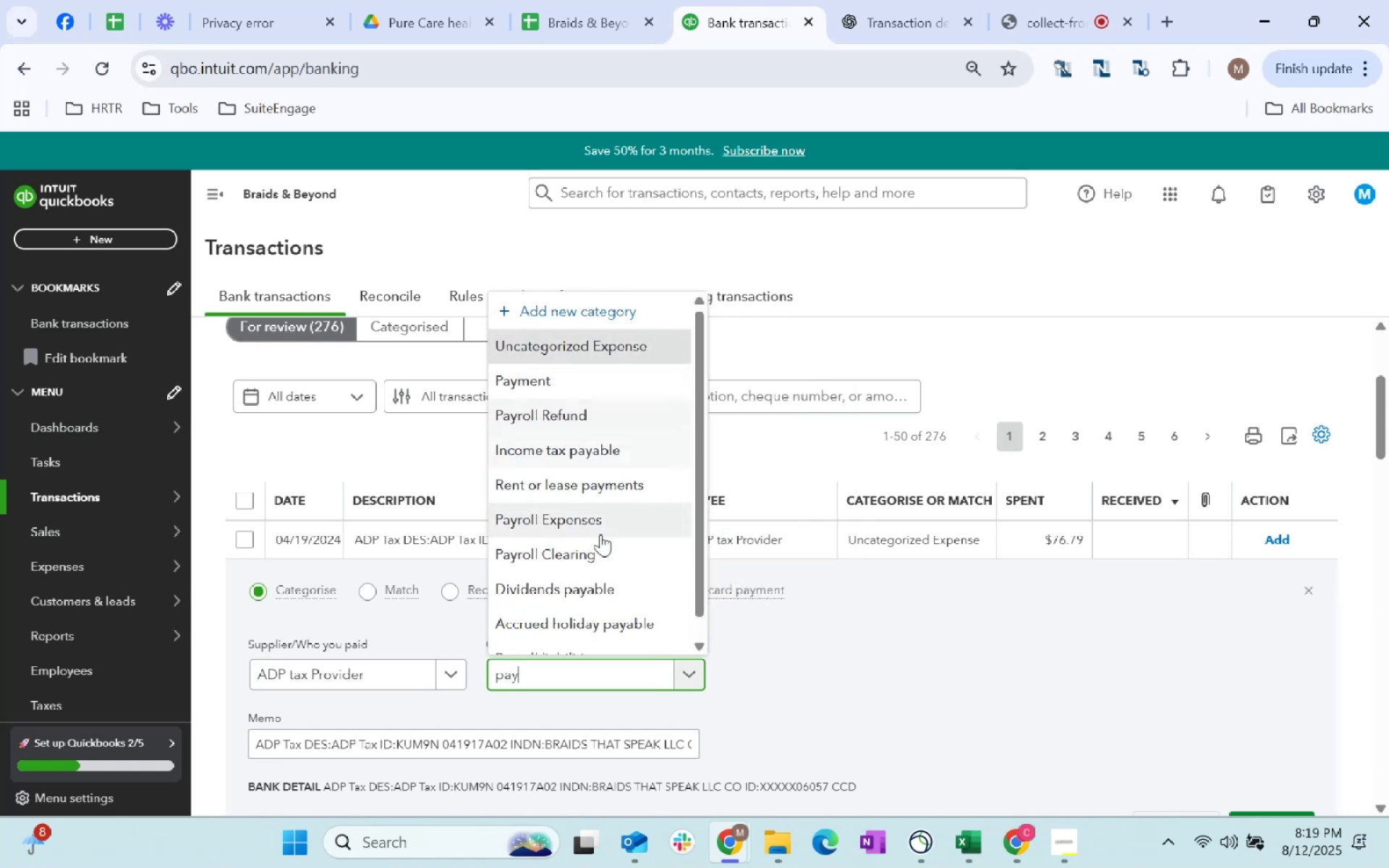 
key(ArrowDown)
 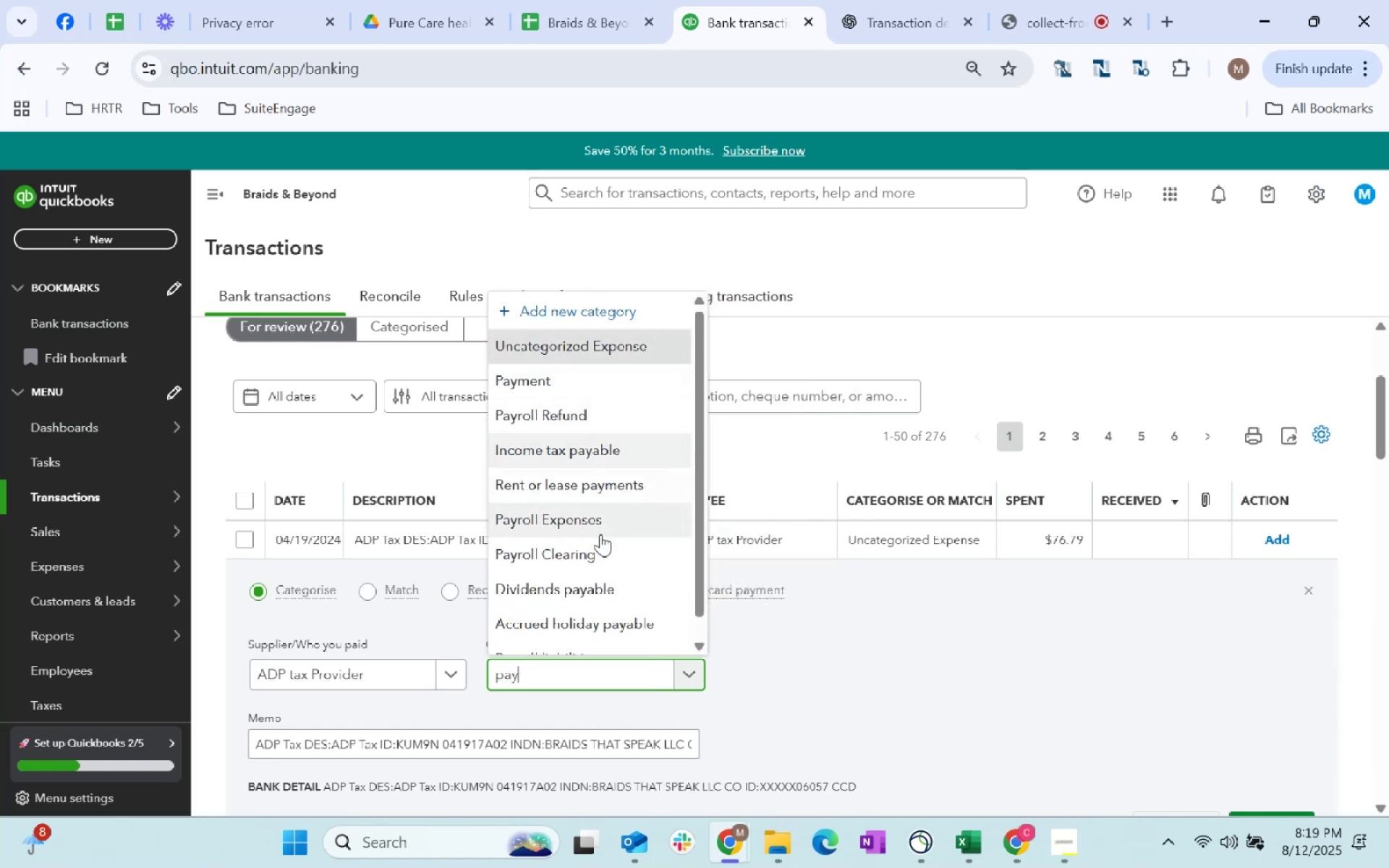 
key(ArrowDown)
 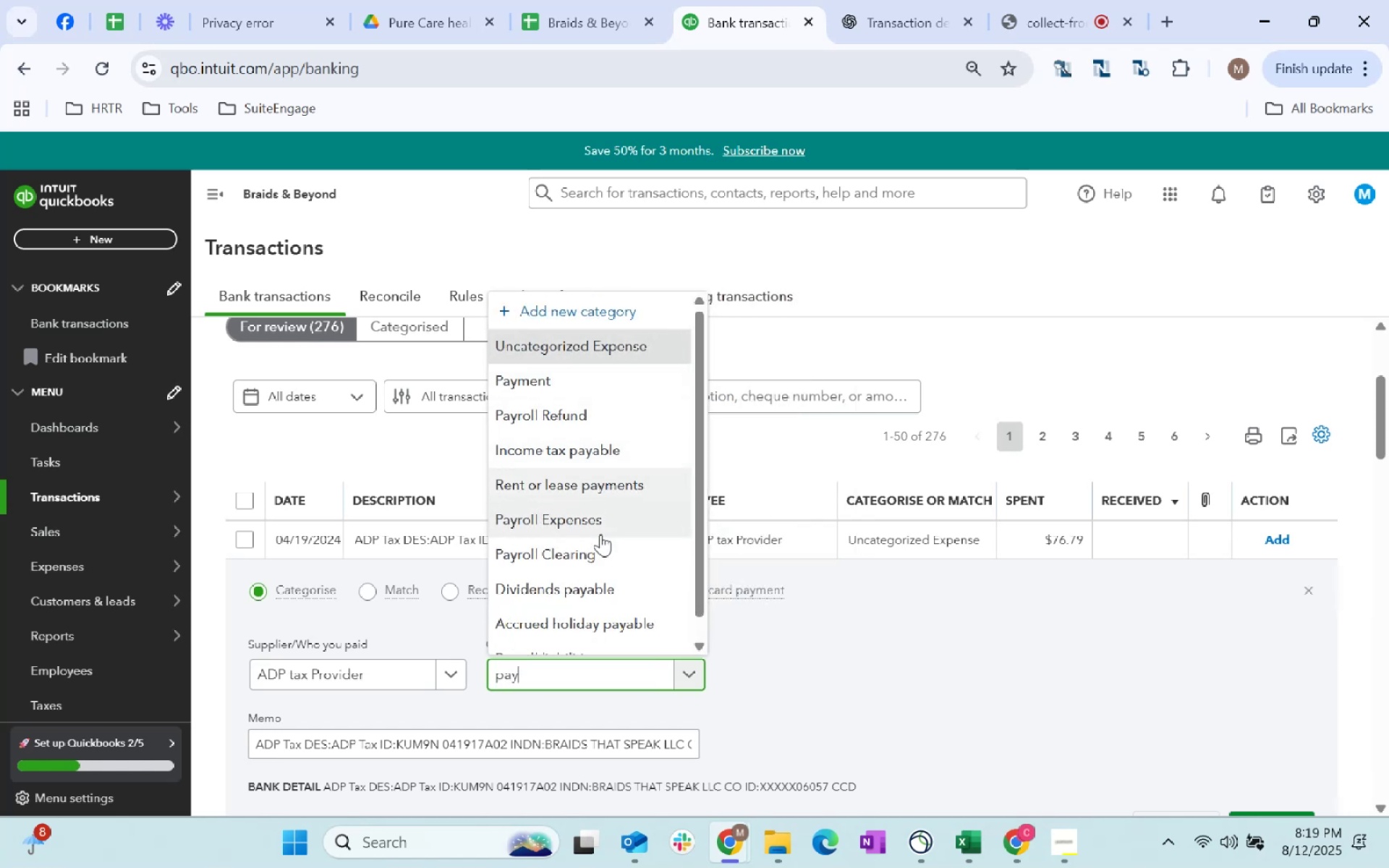 
key(ArrowDown)
 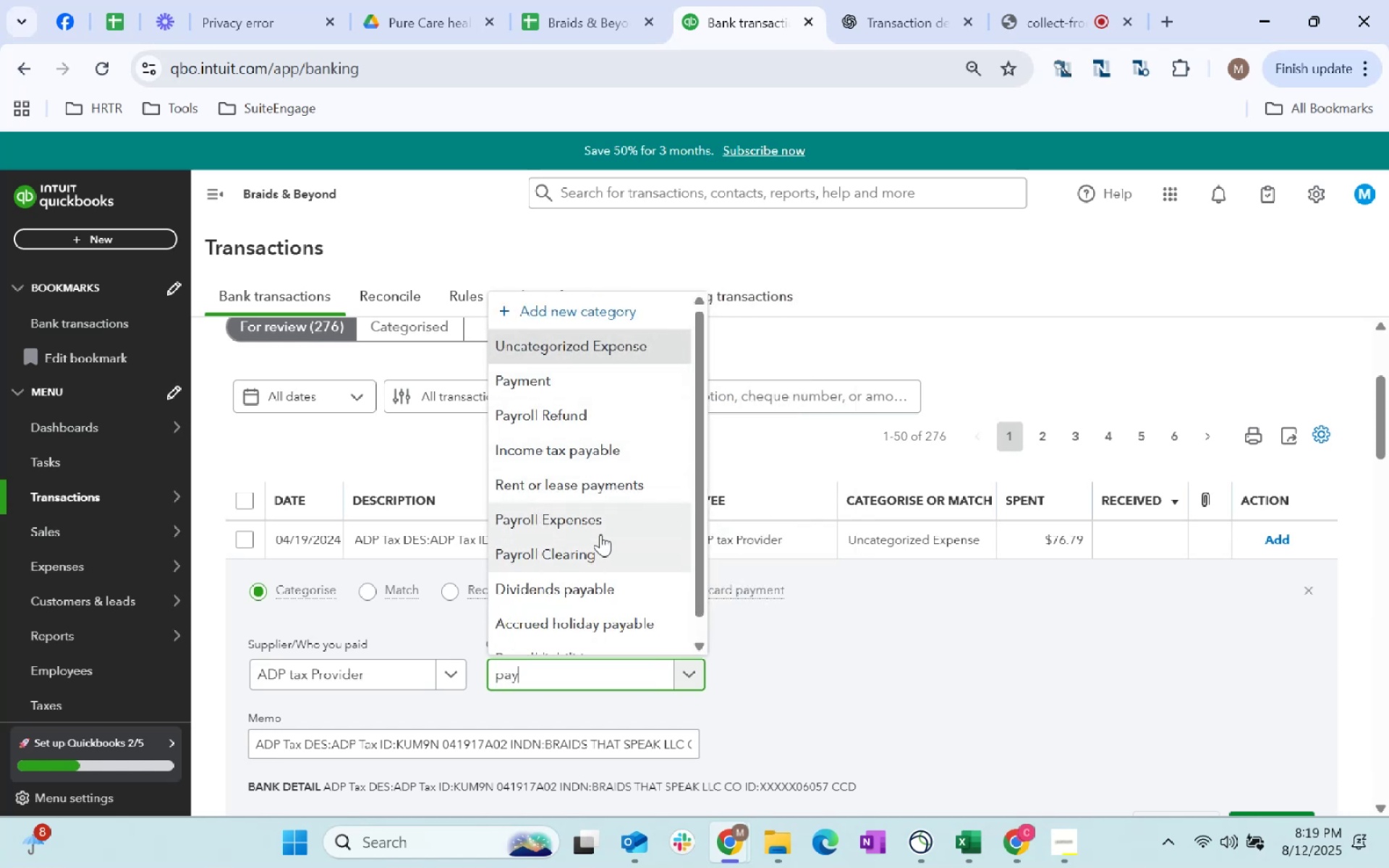 
type(income)
key(Backspace)
key(Backspace)
key(Backspace)
key(Backspace)
key(Backspace)
key(Backspace)
key(Backspace)
key(Backspace)
key(Backspace)
type(income tax)
 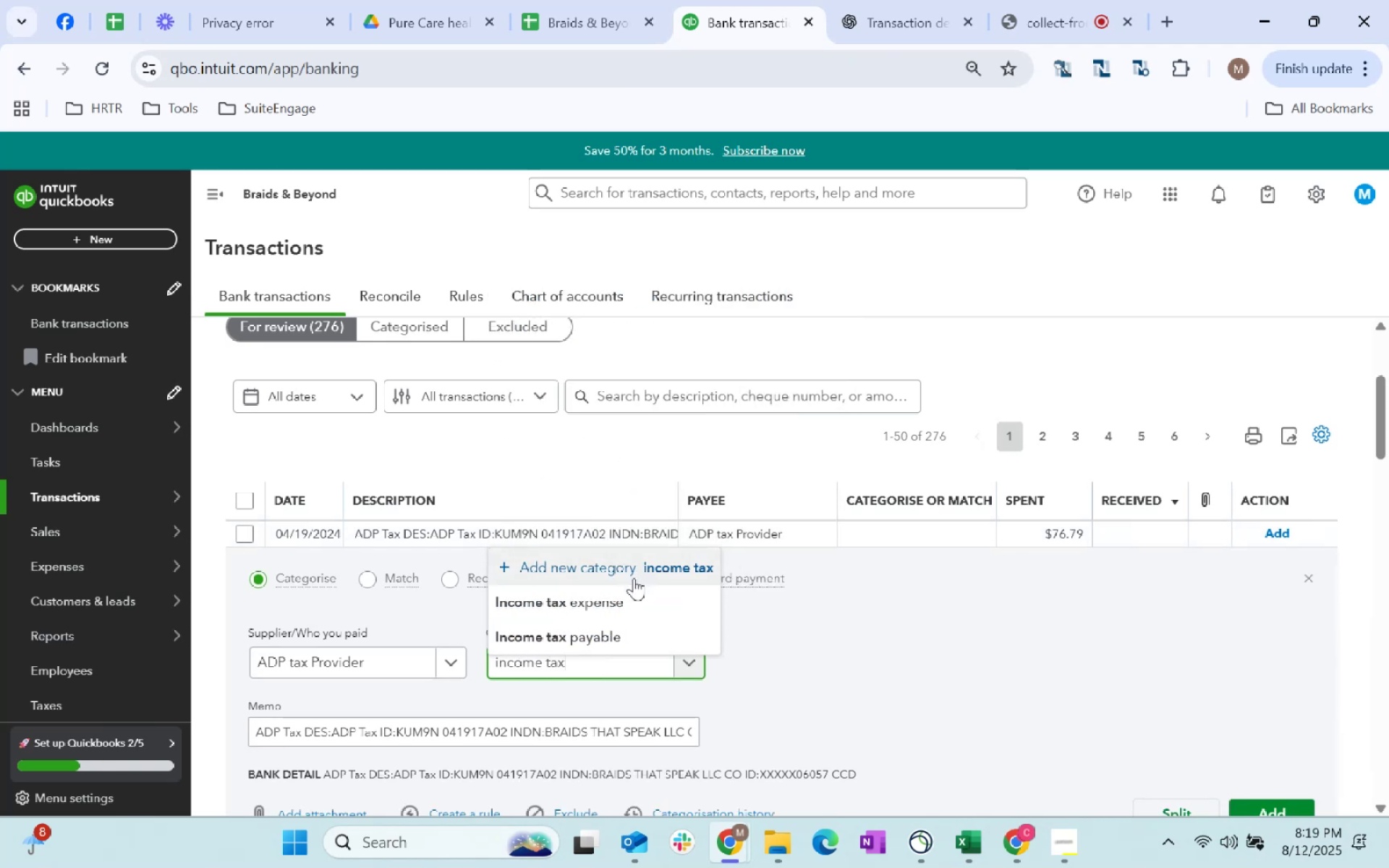 
left_click([632, 592])
 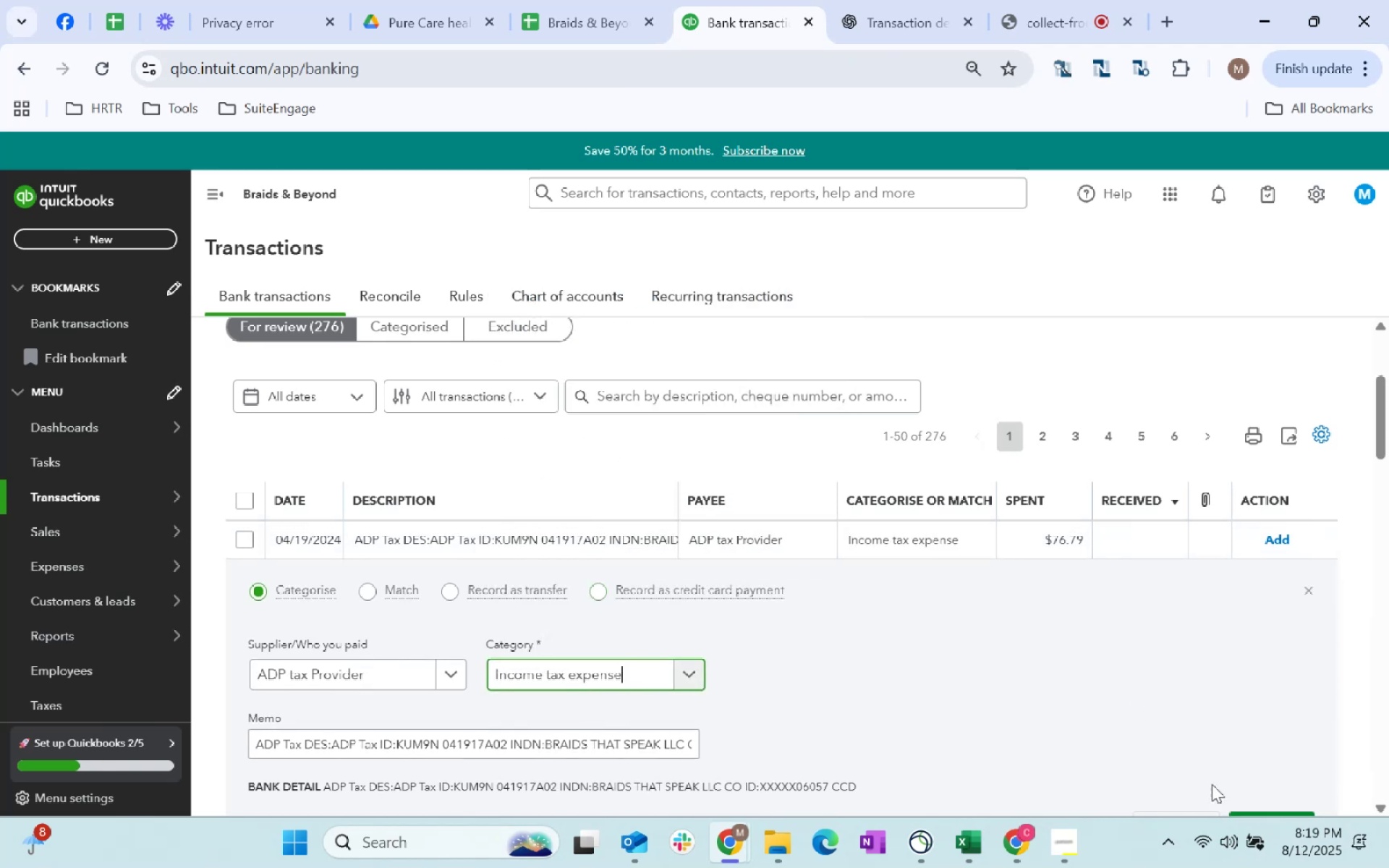 
scroll: coordinate [1305, 694], scroll_direction: down, amount: 2.0
 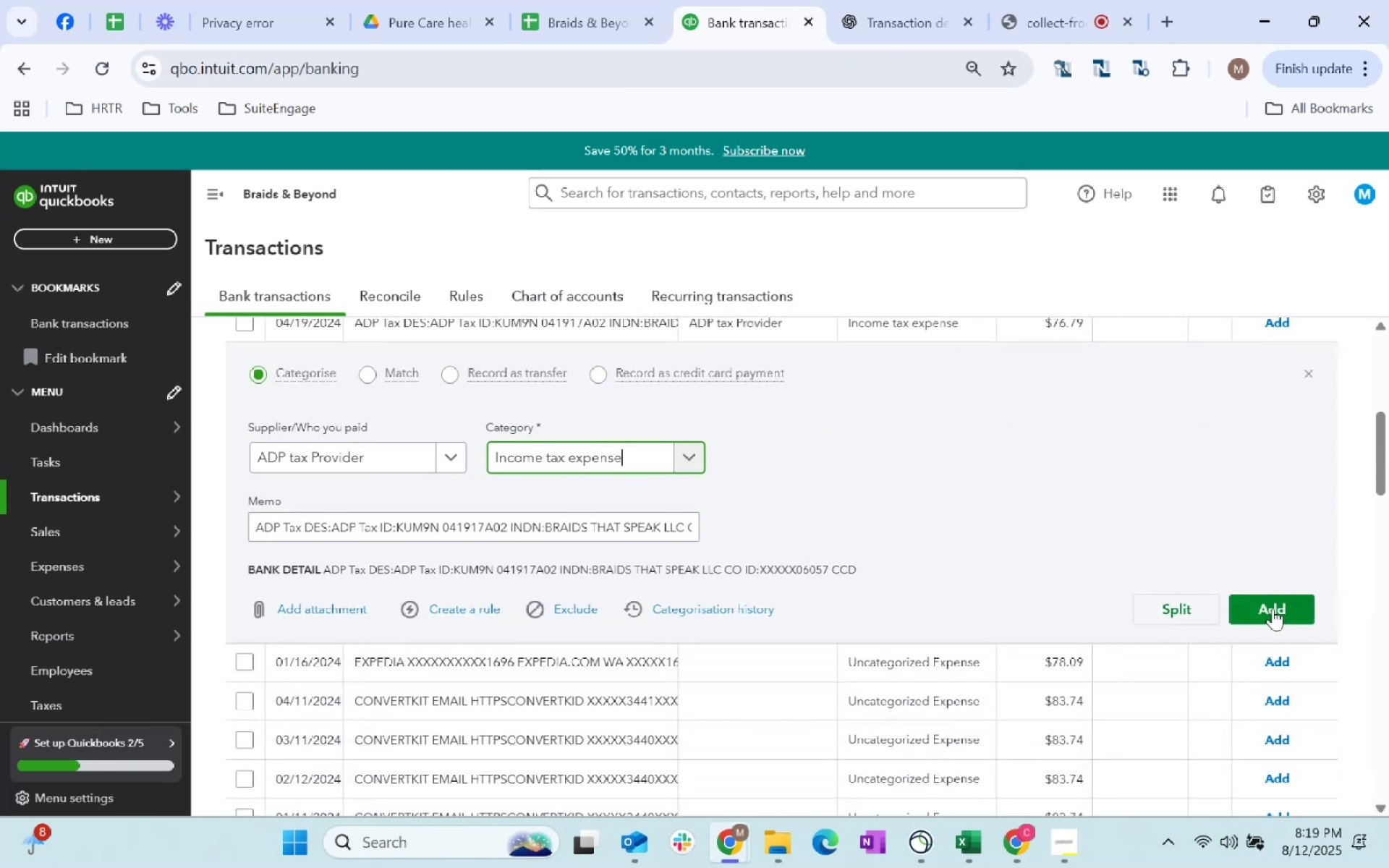 
left_click([1274, 604])
 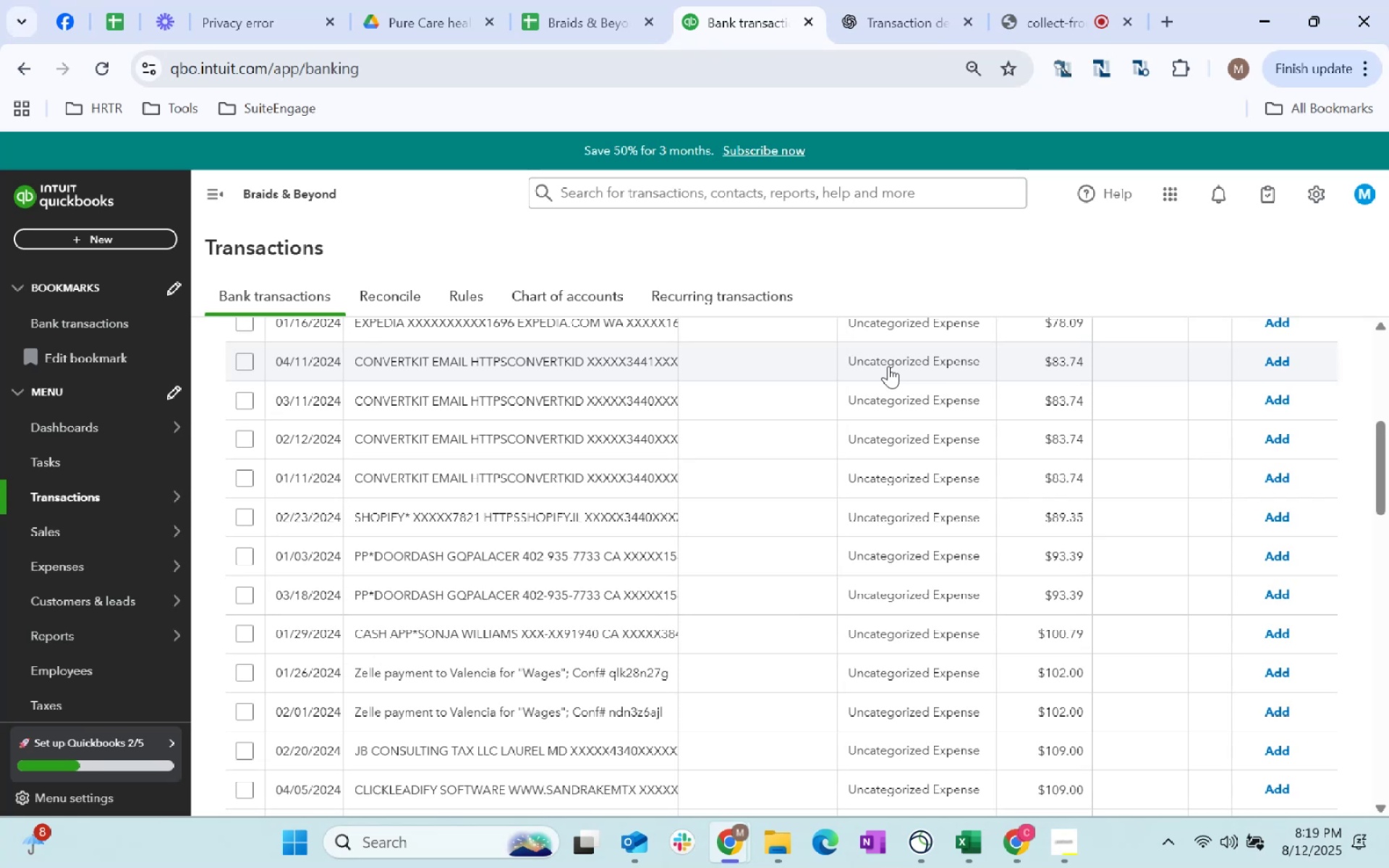 
wait(26.23)
 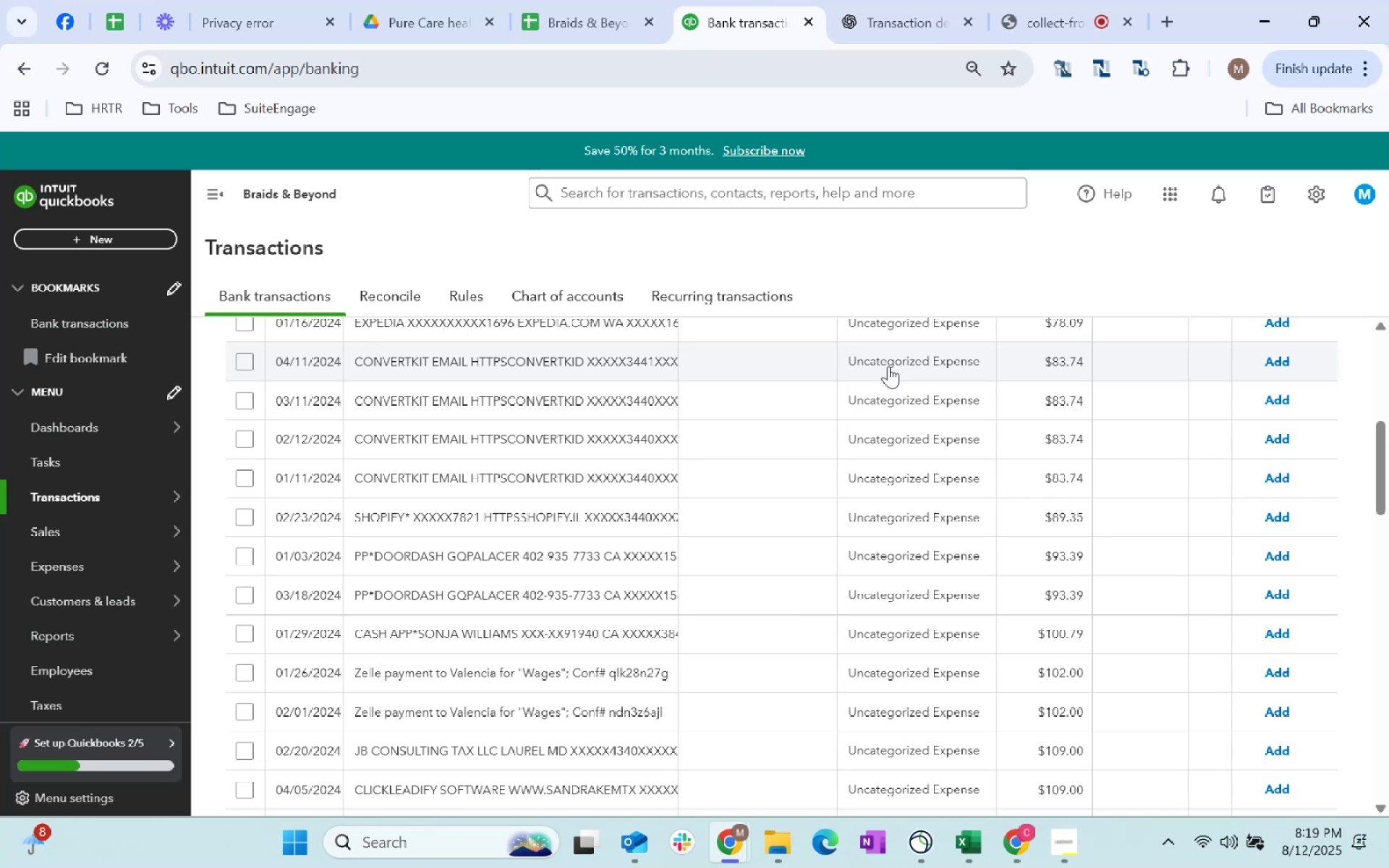 
scroll: coordinate [878, 69], scroll_direction: down, amount: 1.0
 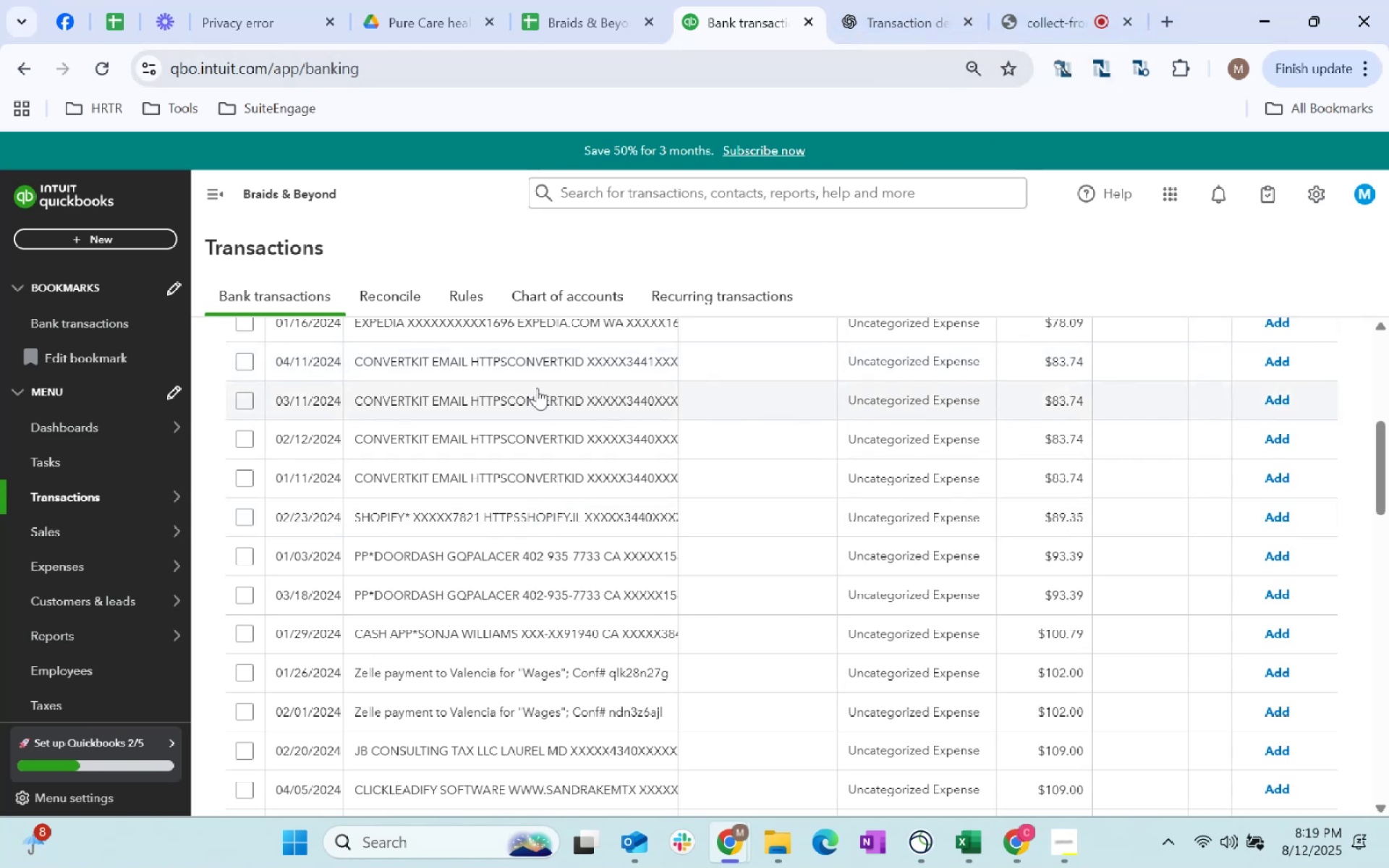 
scroll: coordinate [777, 601], scroll_direction: up, amount: 3.0
 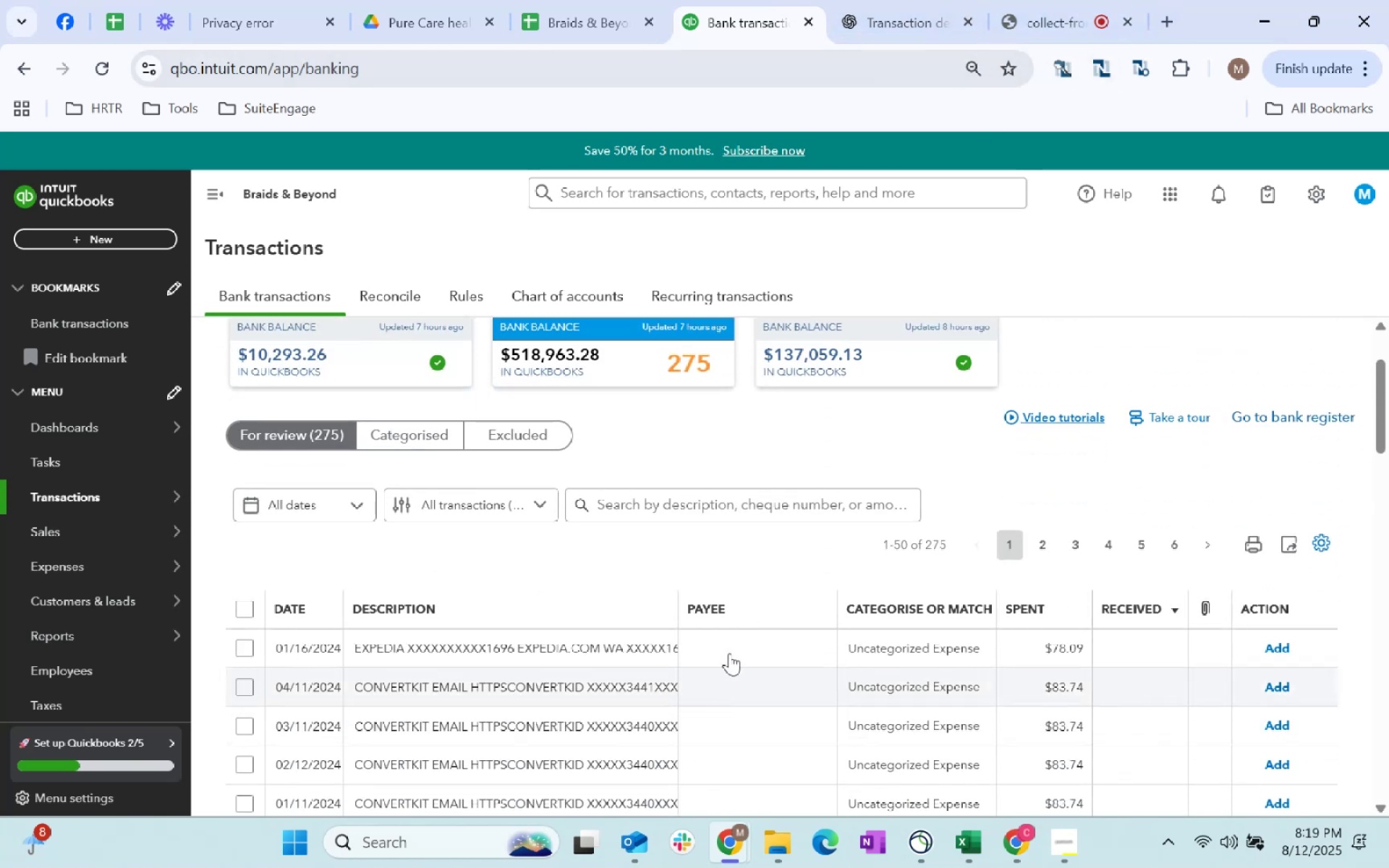 
left_click([730, 644])
 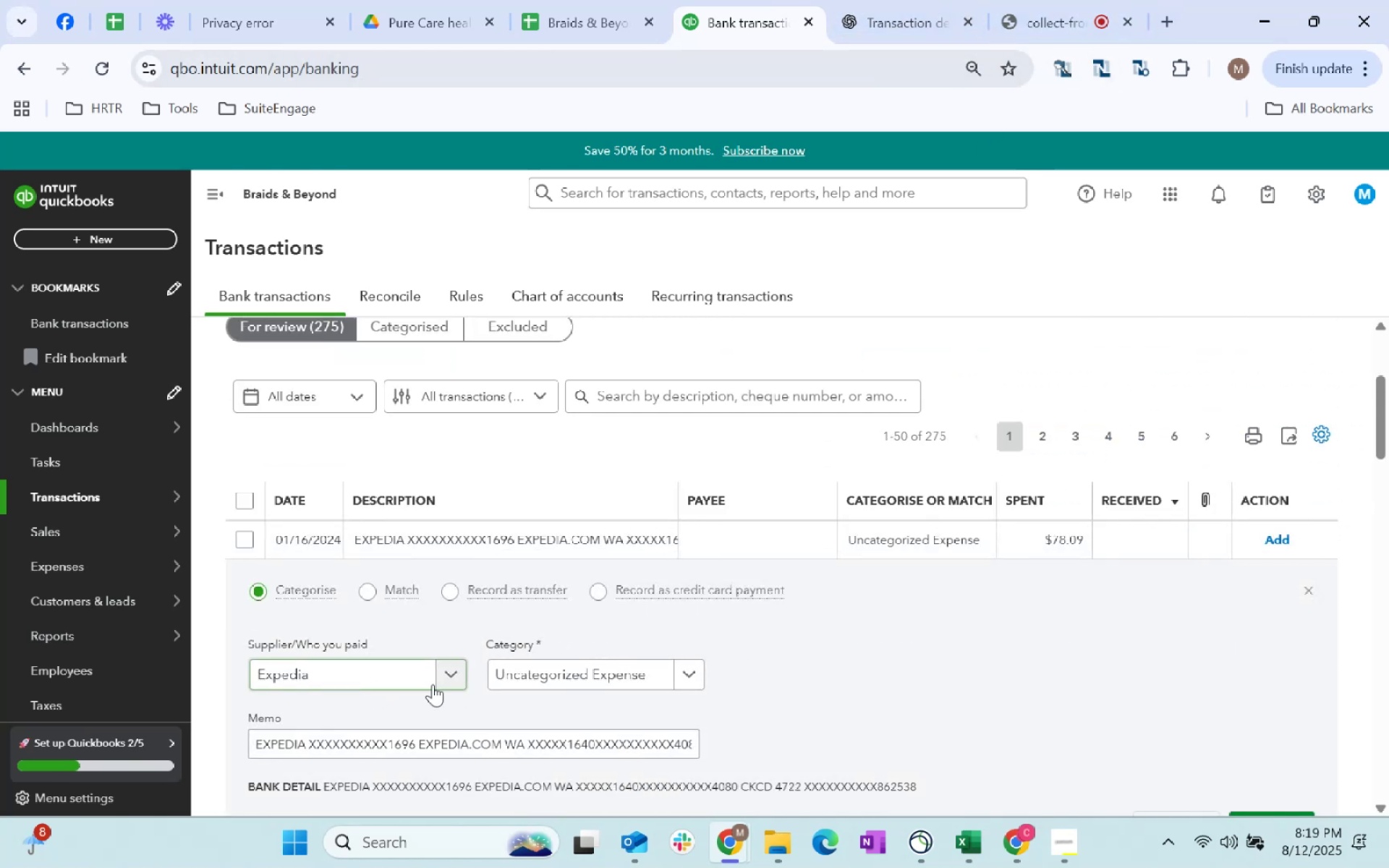 
left_click([589, 681])
 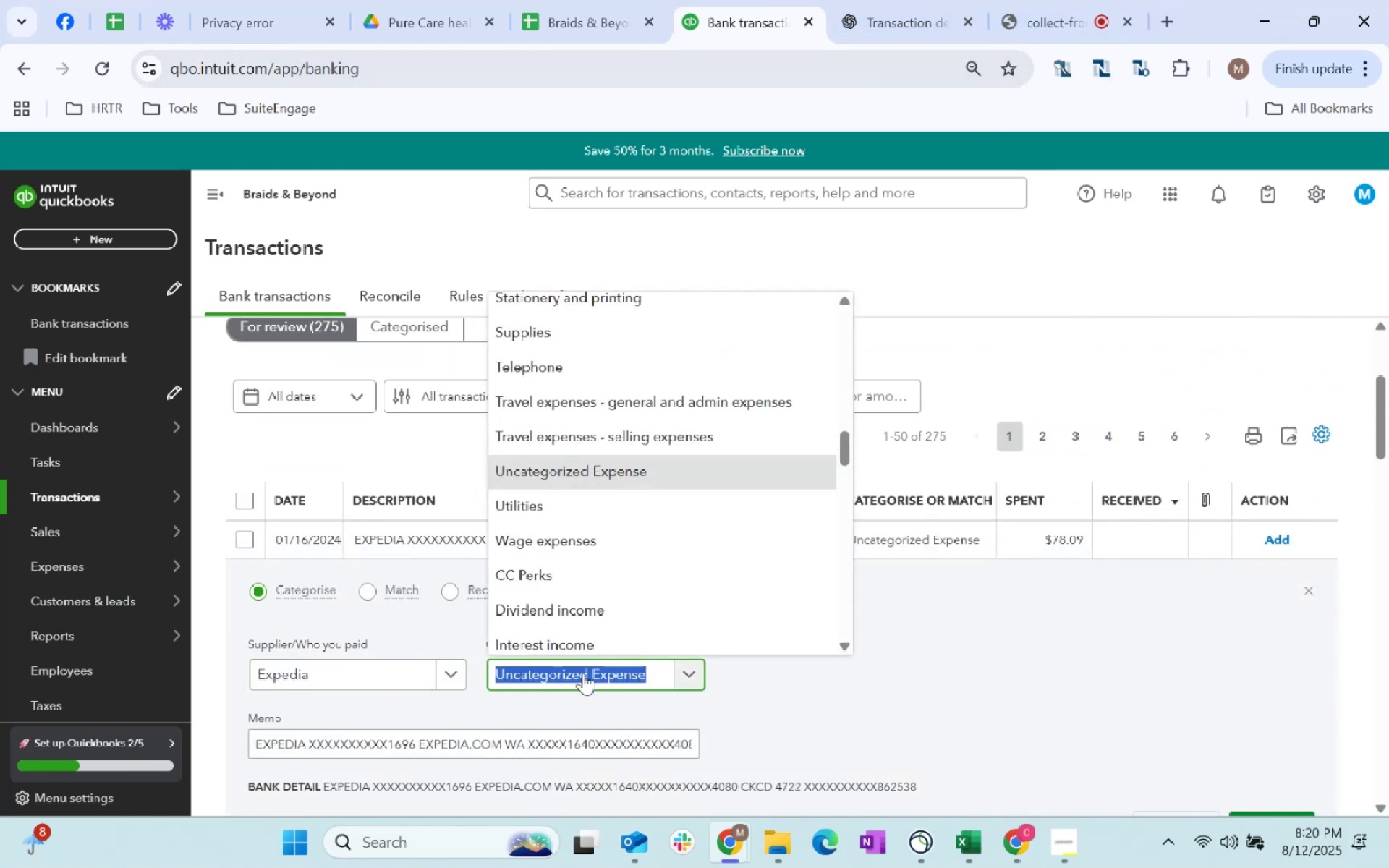 
type(dues)
key(Tab)
 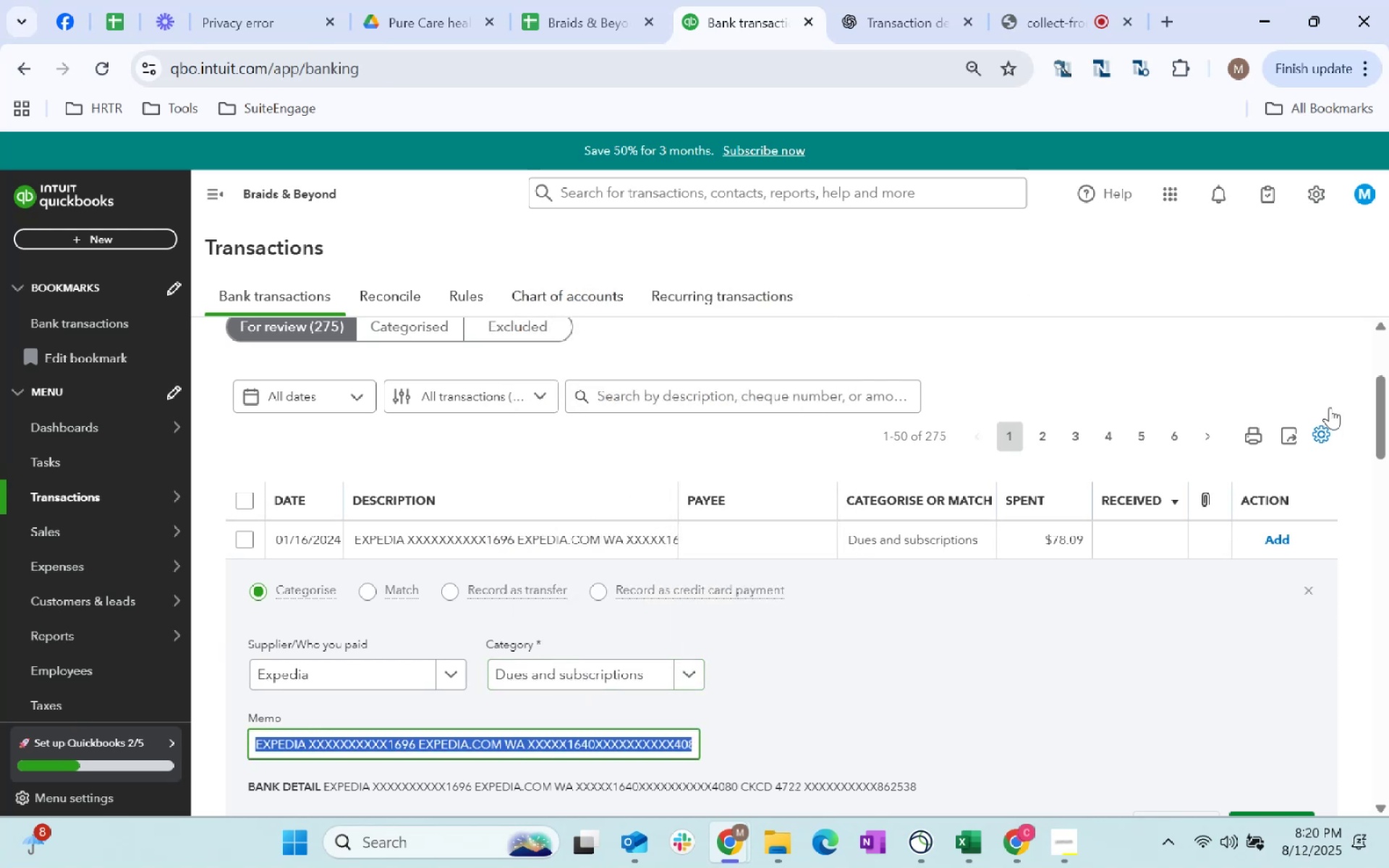 
scroll: coordinate [1168, 643], scroll_direction: down, amount: 2.0
 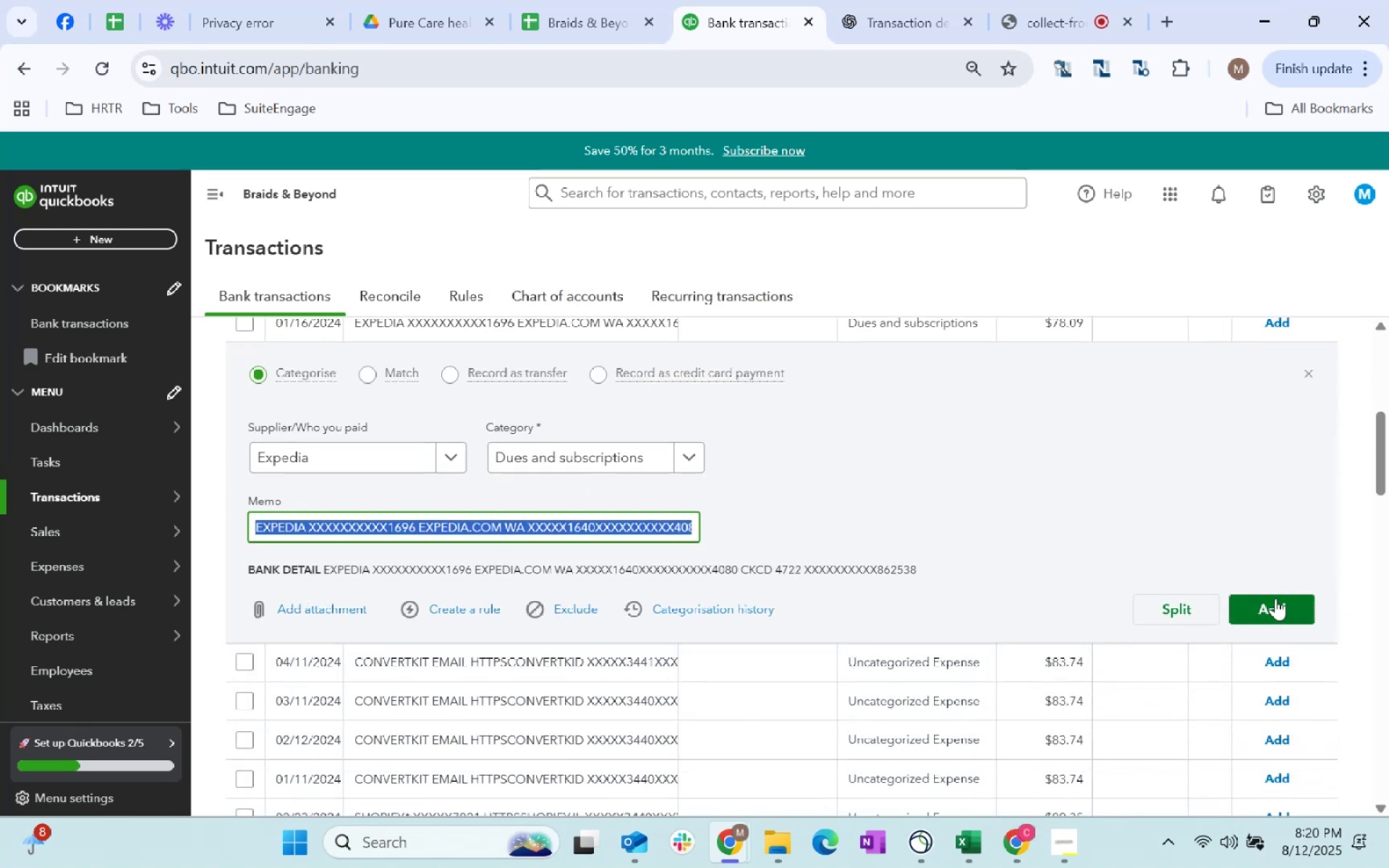 
left_click([1275, 599])
 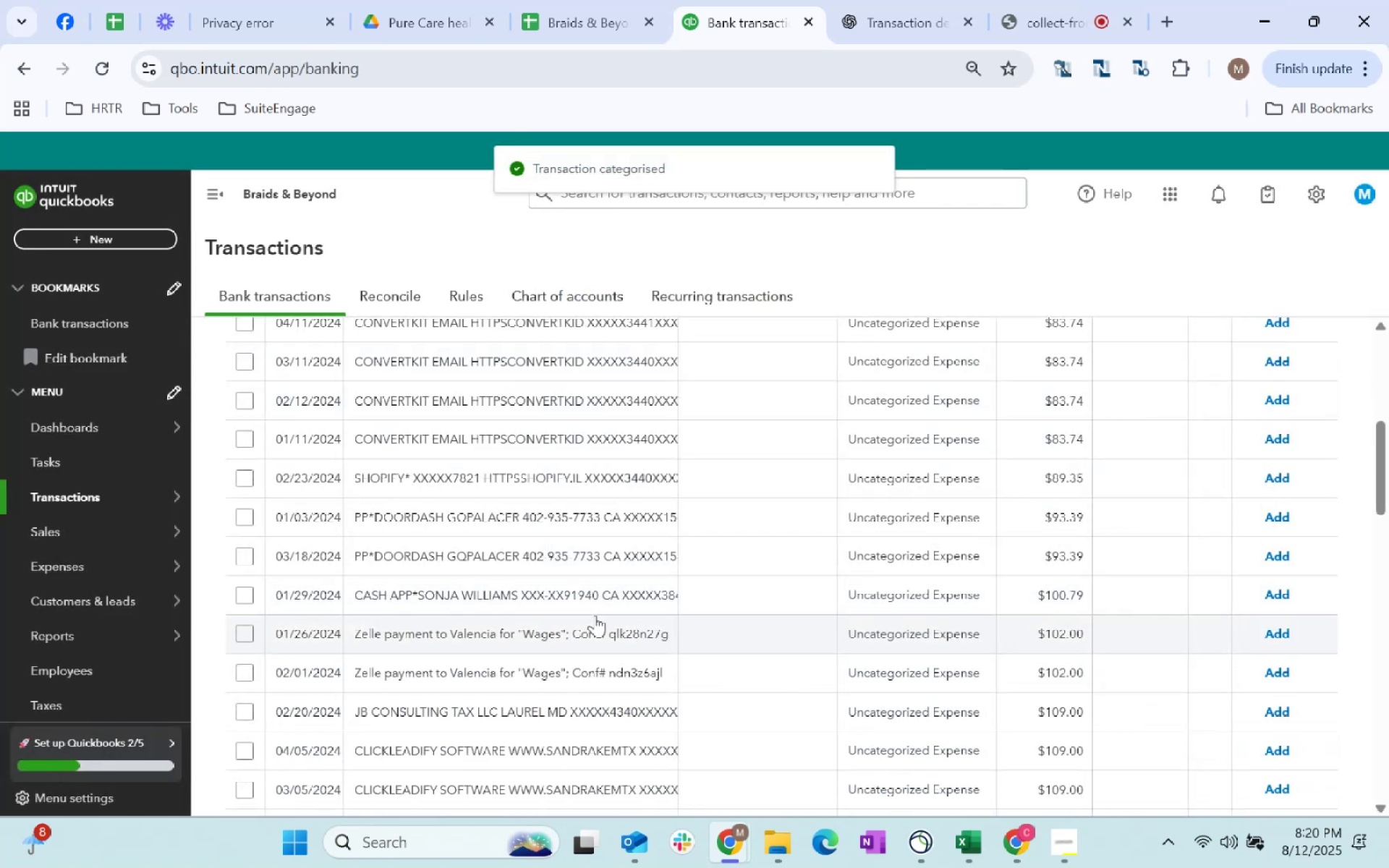 
scroll: coordinate [684, 637], scroll_direction: up, amount: 2.0
 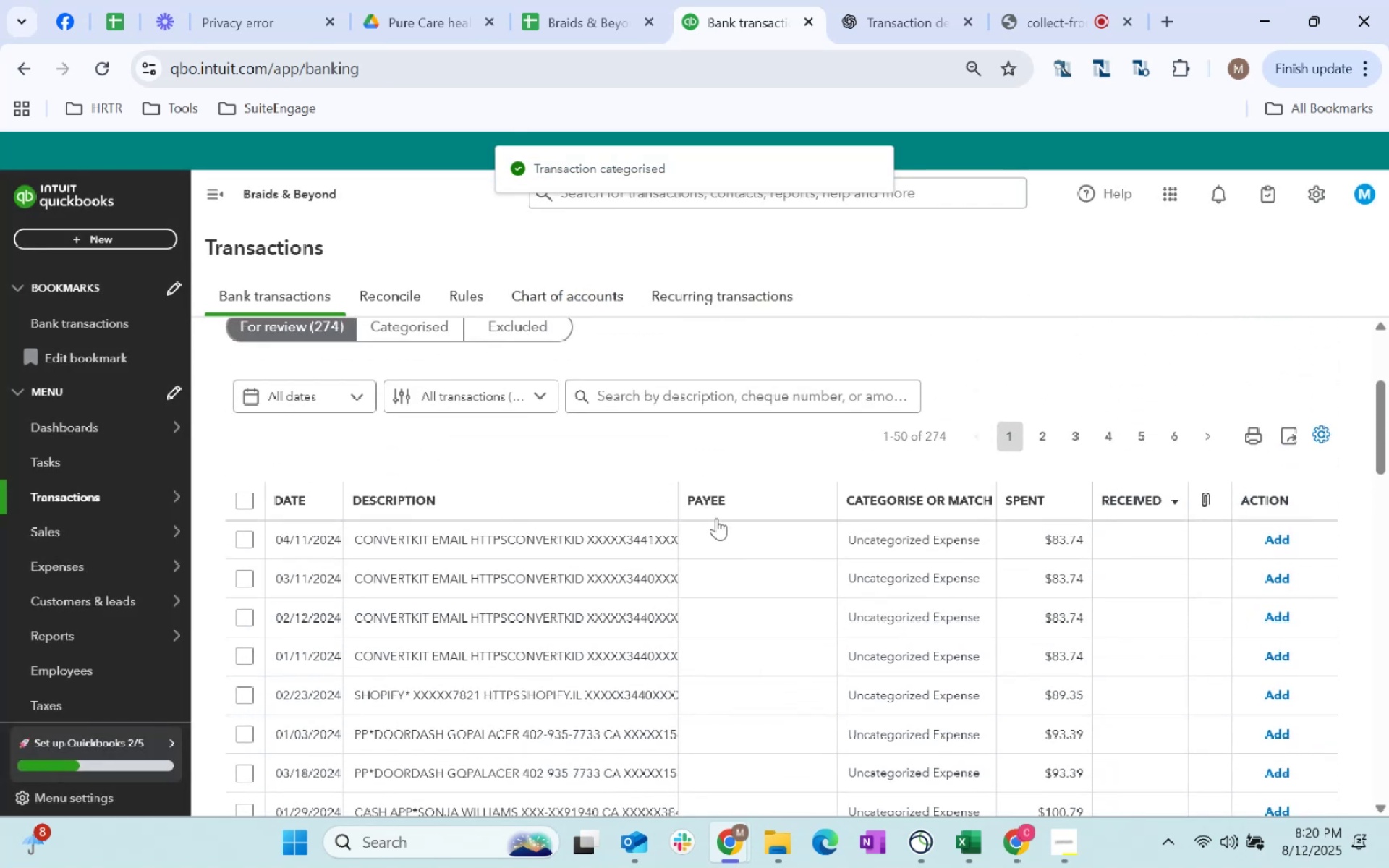 
left_click([739, 554])
 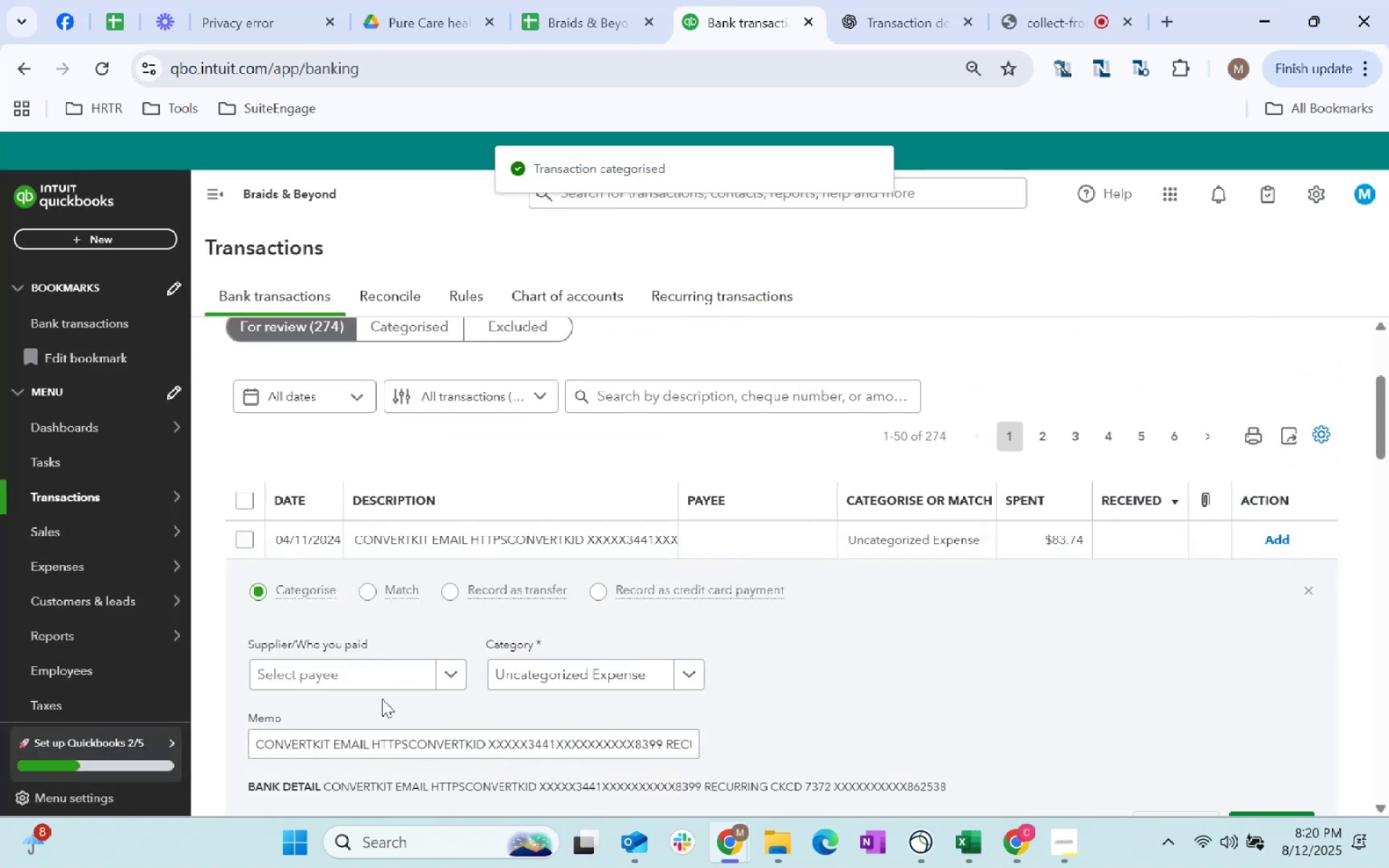 
left_click([390, 680])
 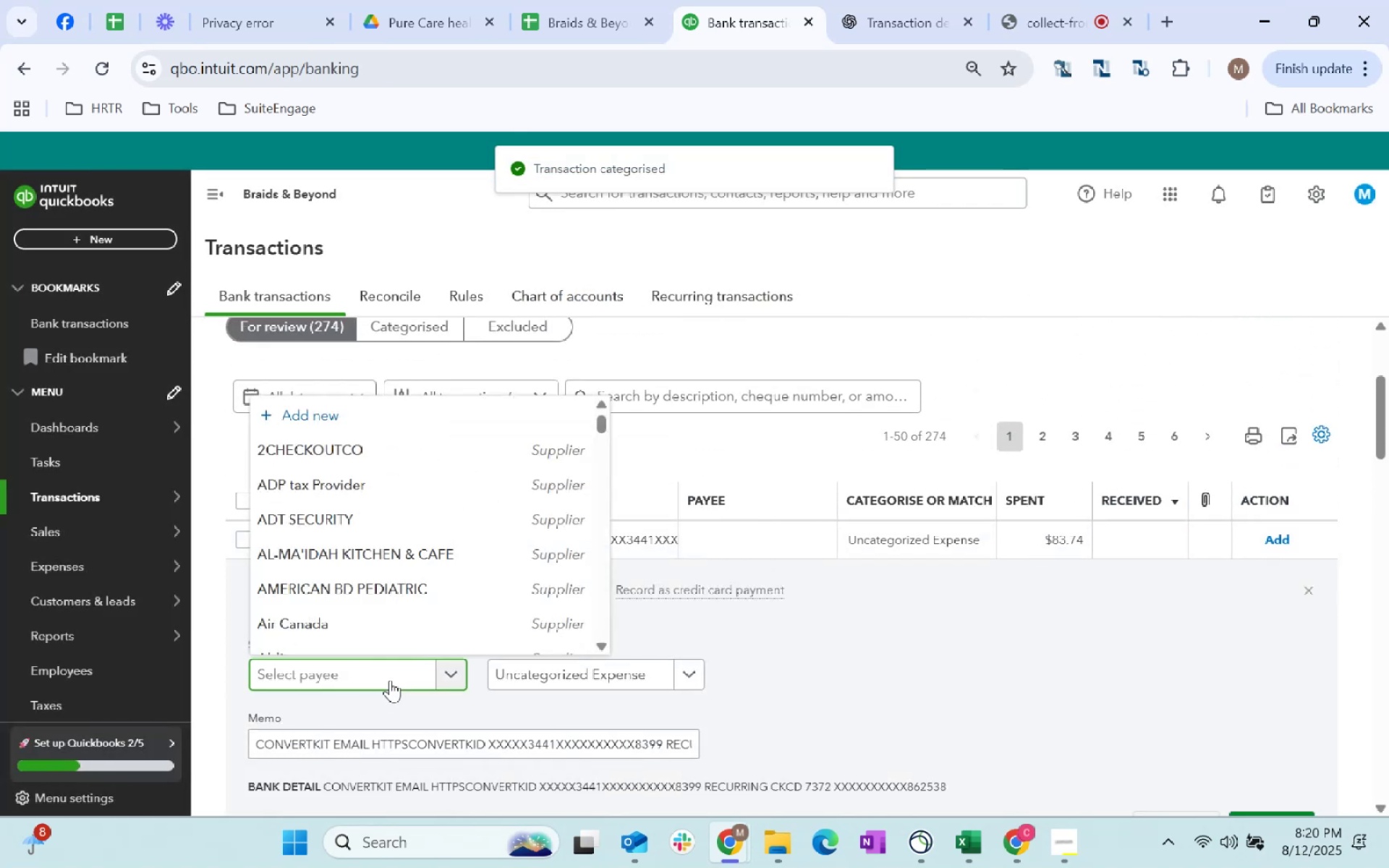 
type(Convert Kit Email)
 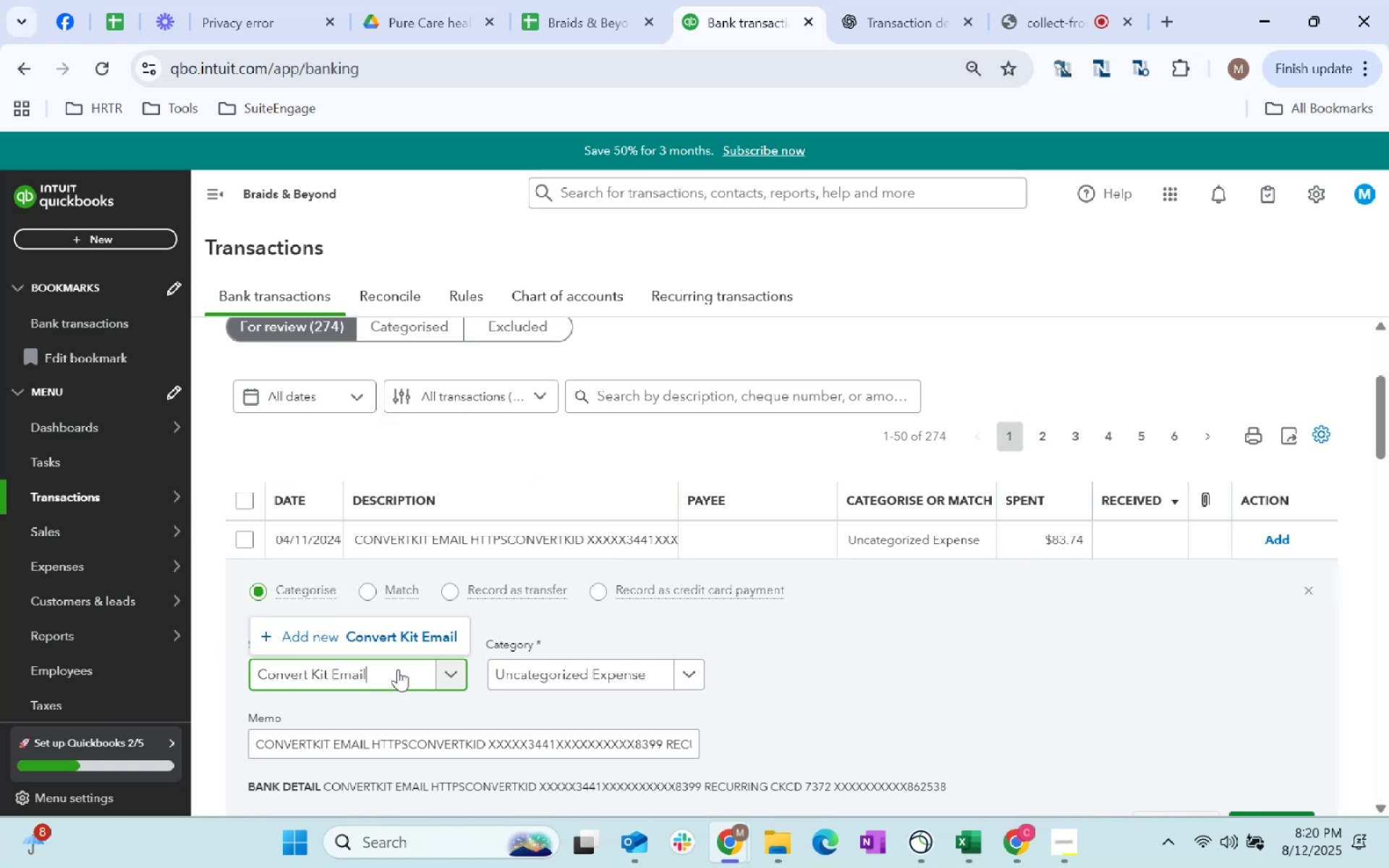 
left_click([396, 640])
 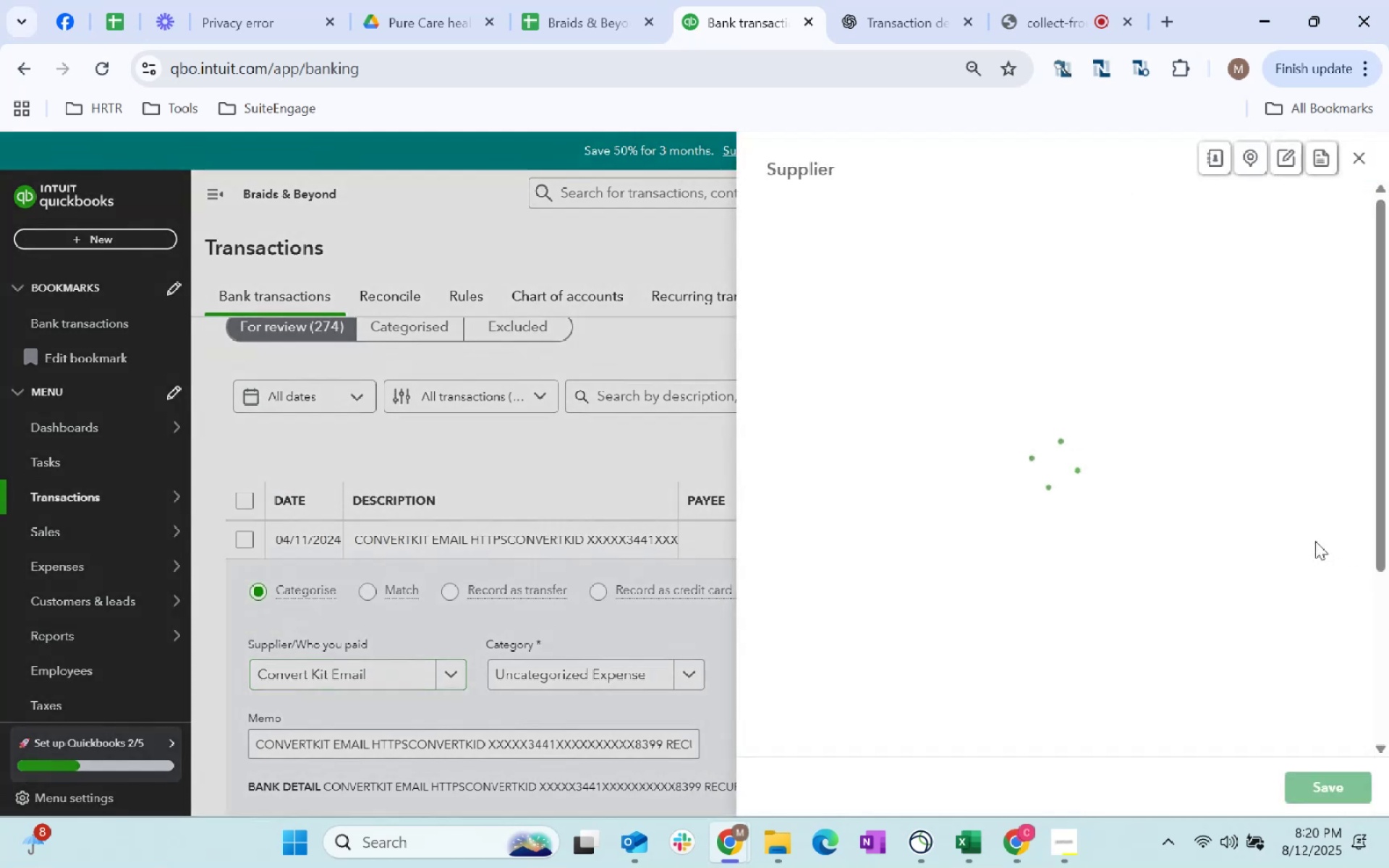 
scroll: coordinate [962, 513], scroll_direction: down, amount: 127.0
 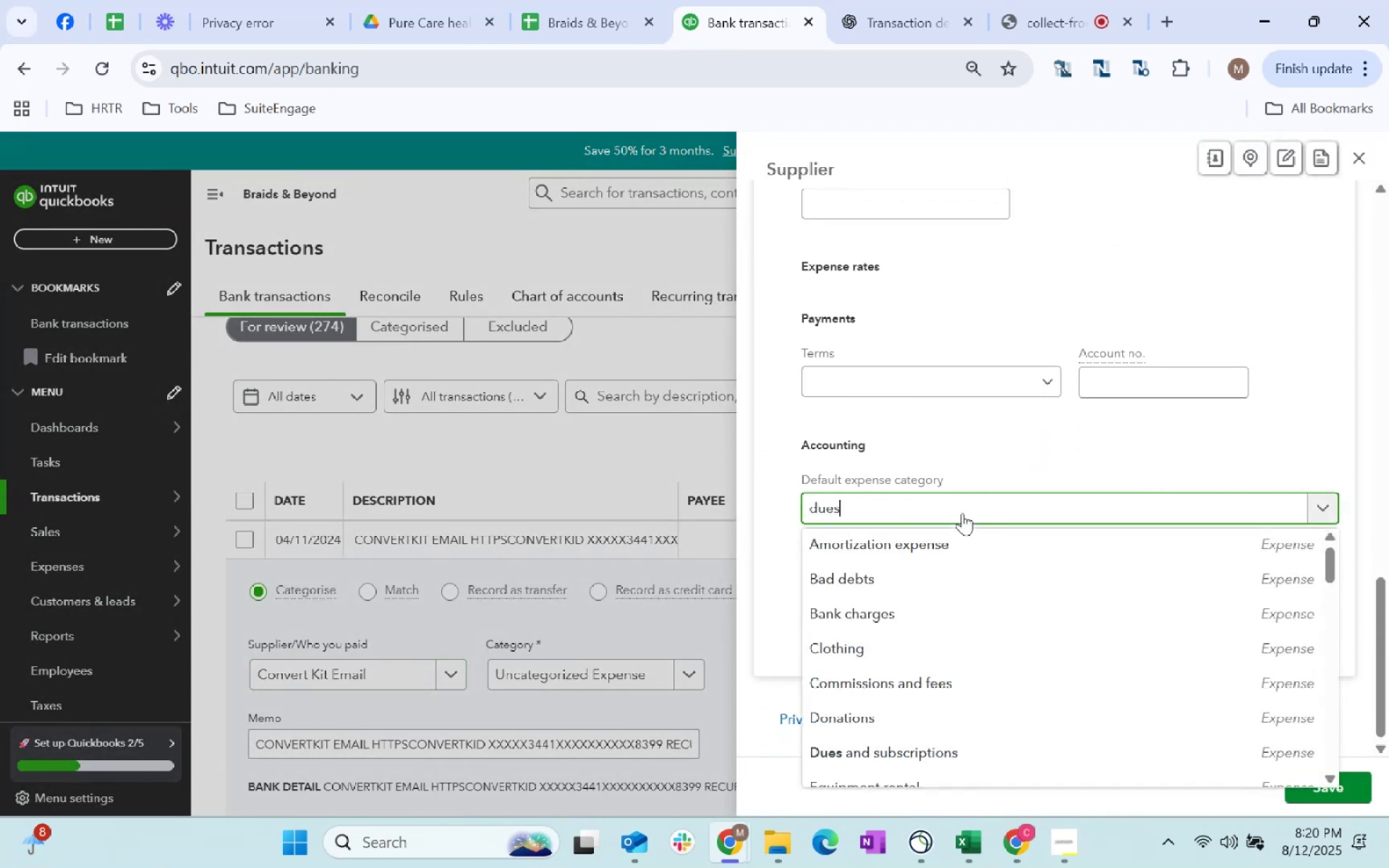 
left_click([972, 512])
 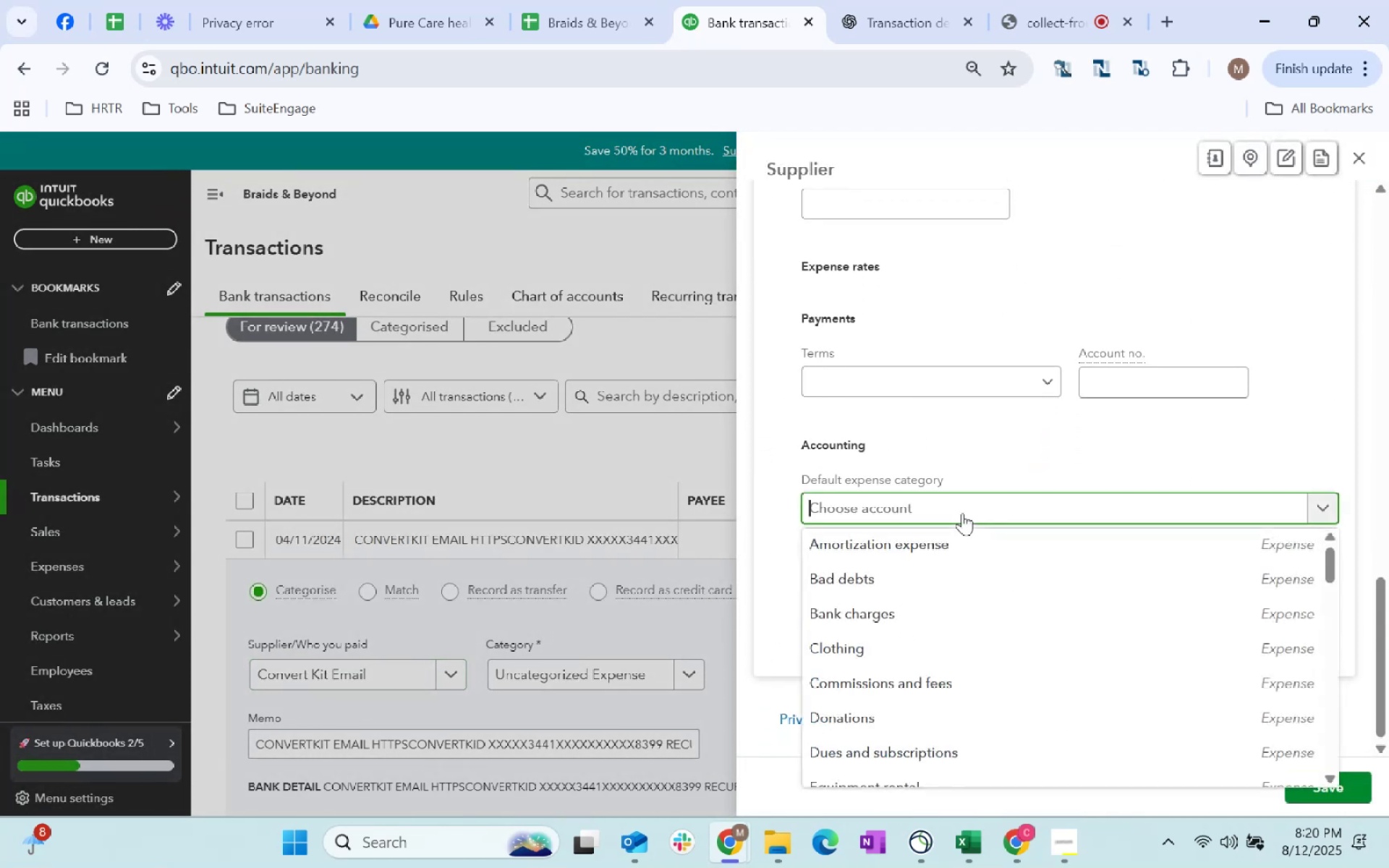 
type(dues)
key(Tab)
 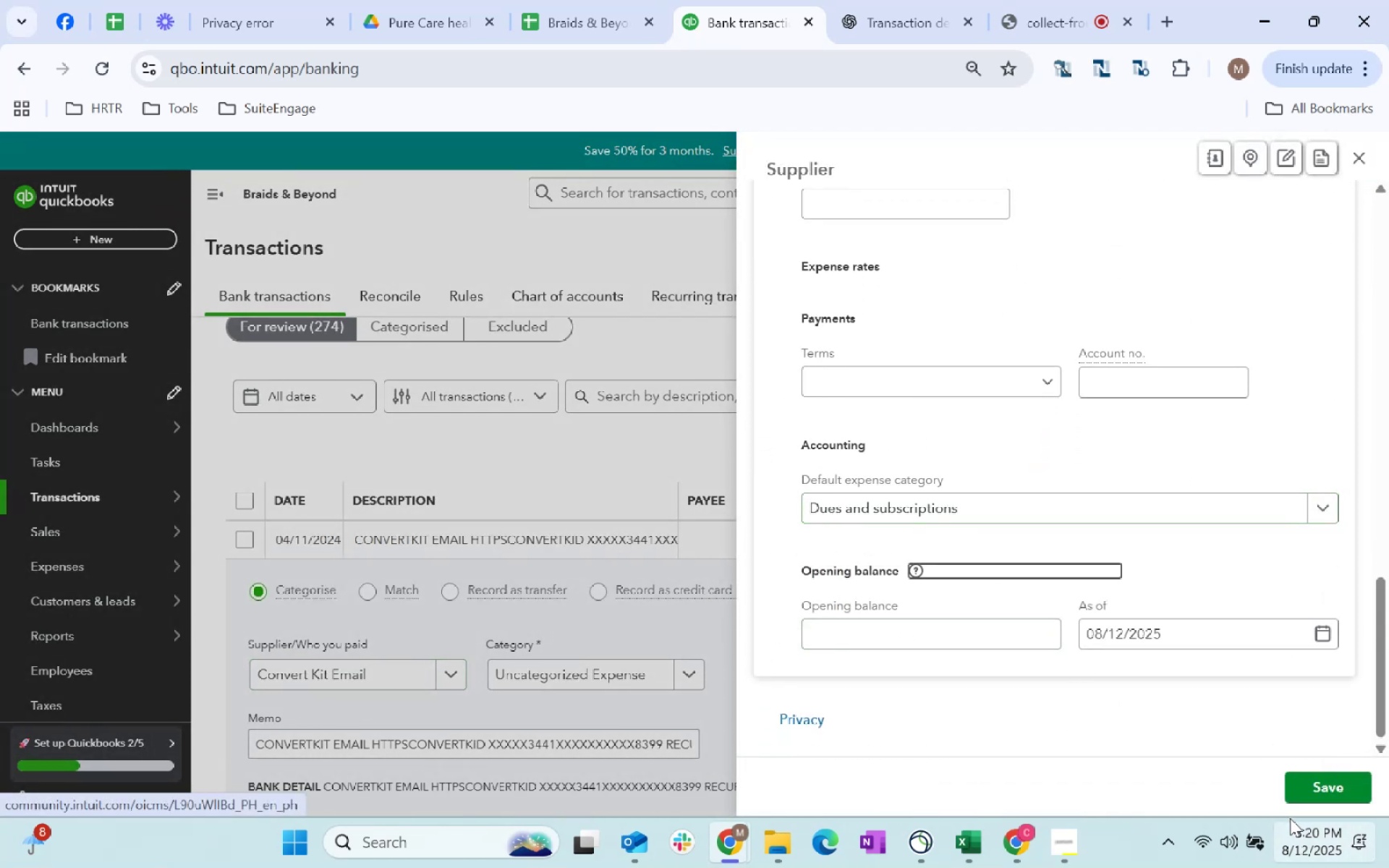 
left_click([1349, 788])
 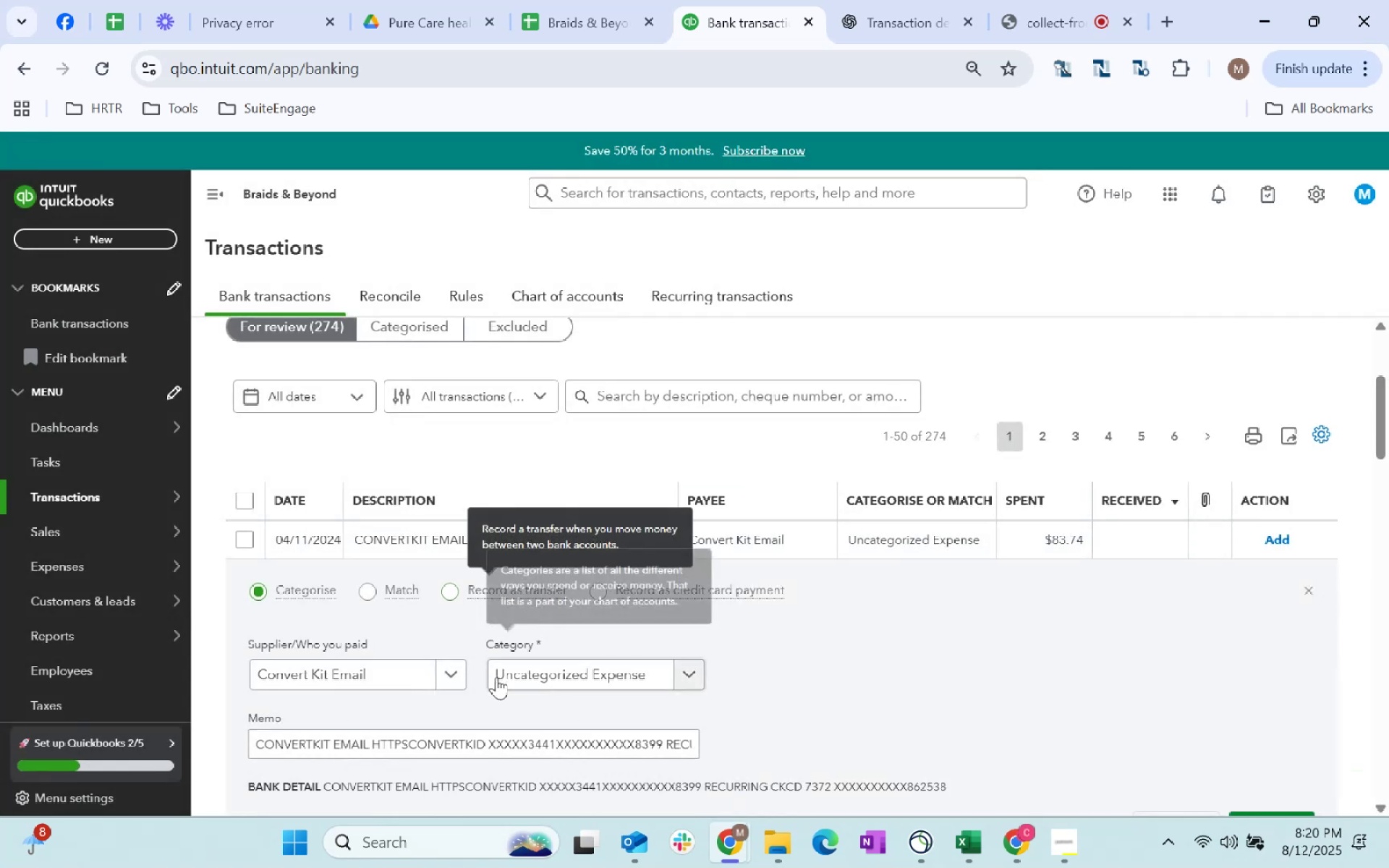 
left_click([559, 665])
 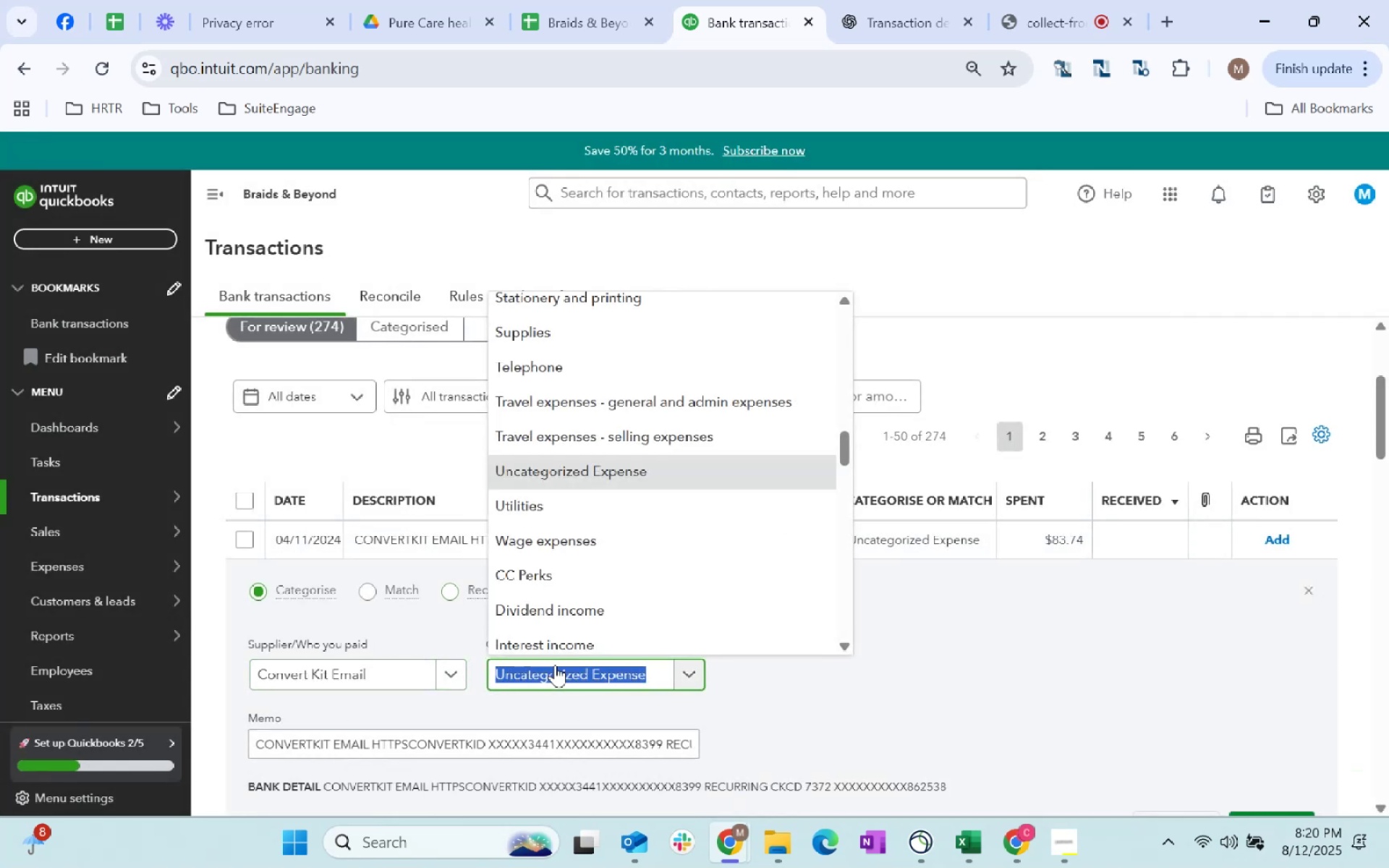 
type(dues)
key(Tab)
 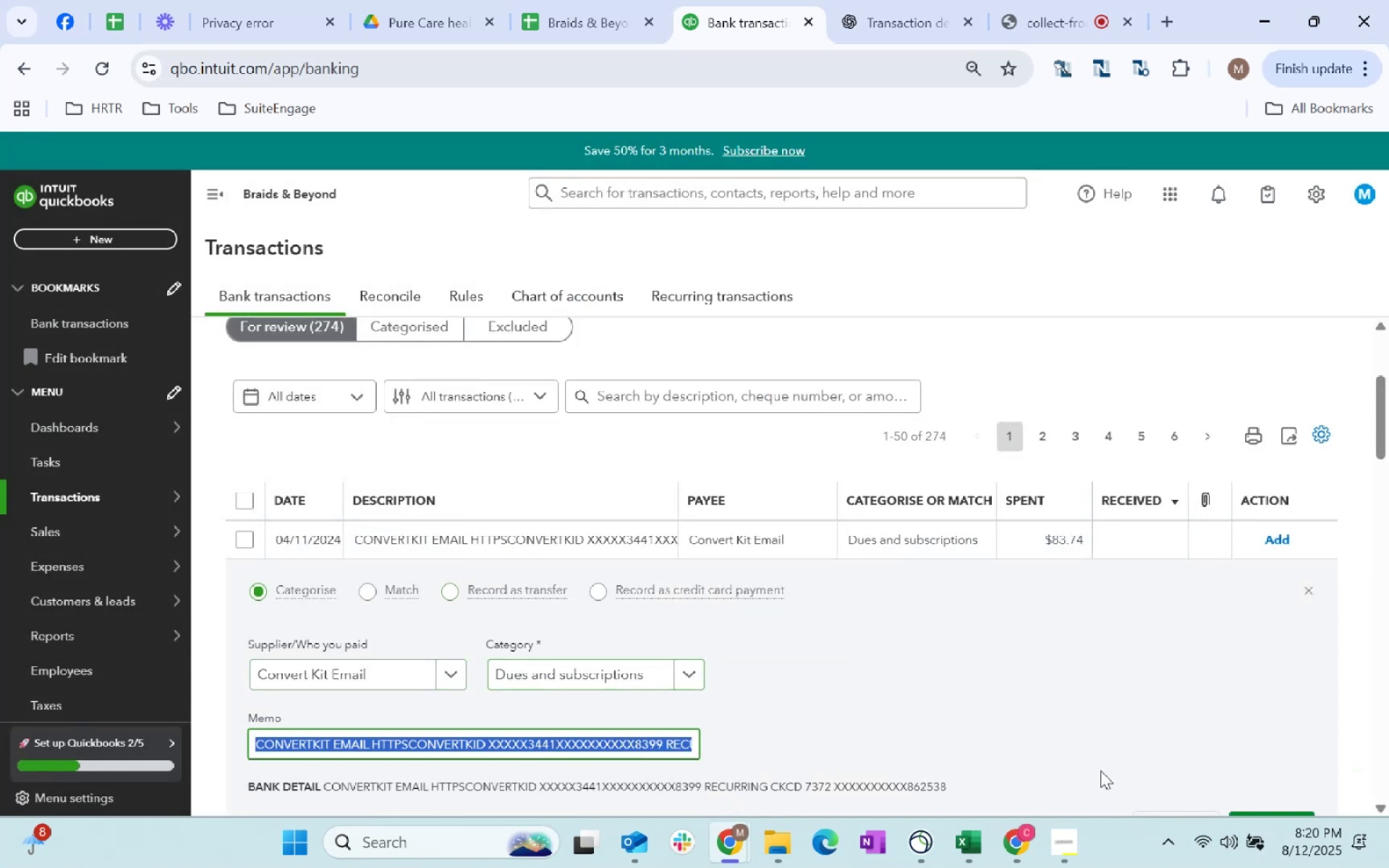 
scroll: coordinate [1145, 757], scroll_direction: down, amount: 1.0
 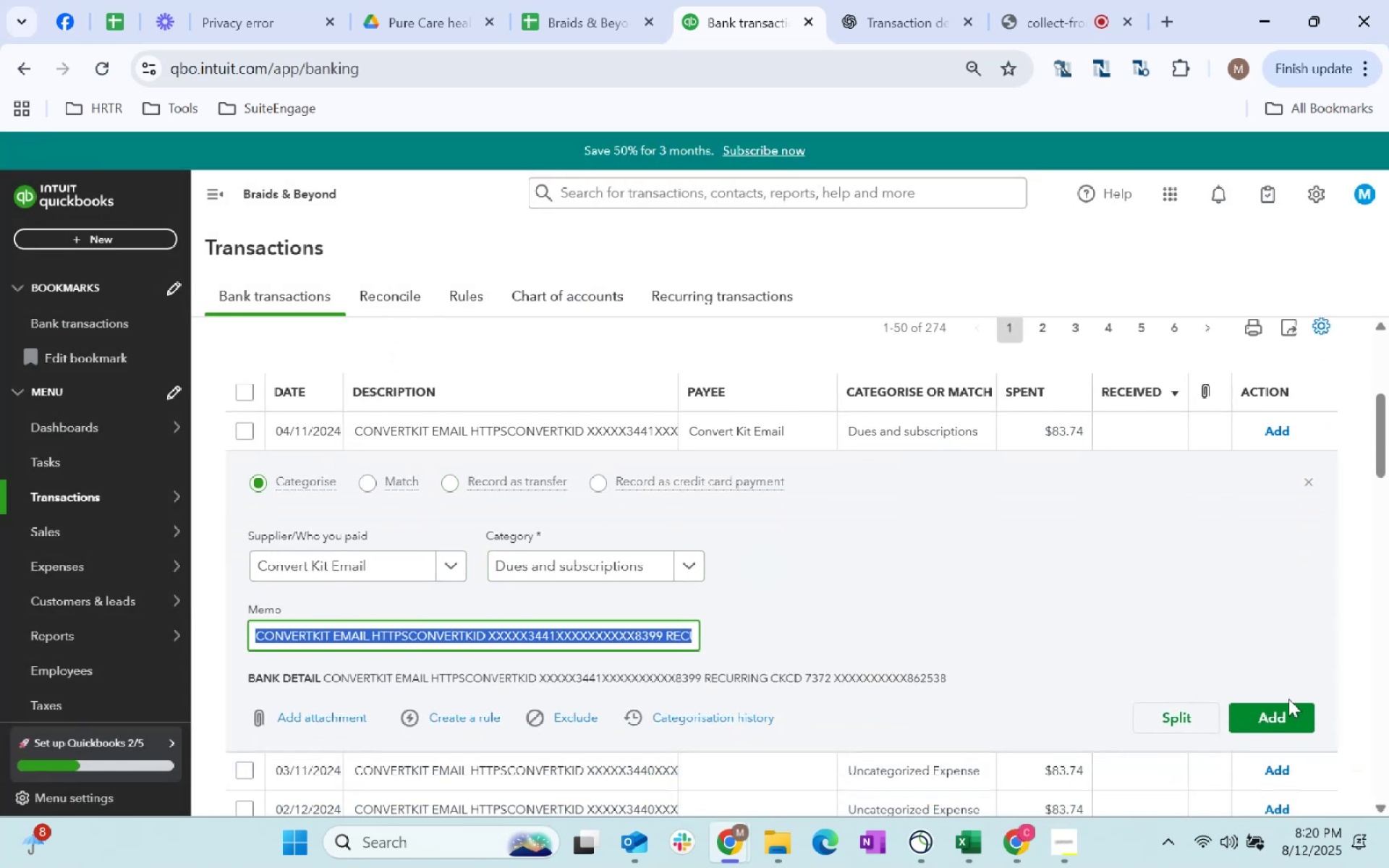 
left_click([1287, 709])
 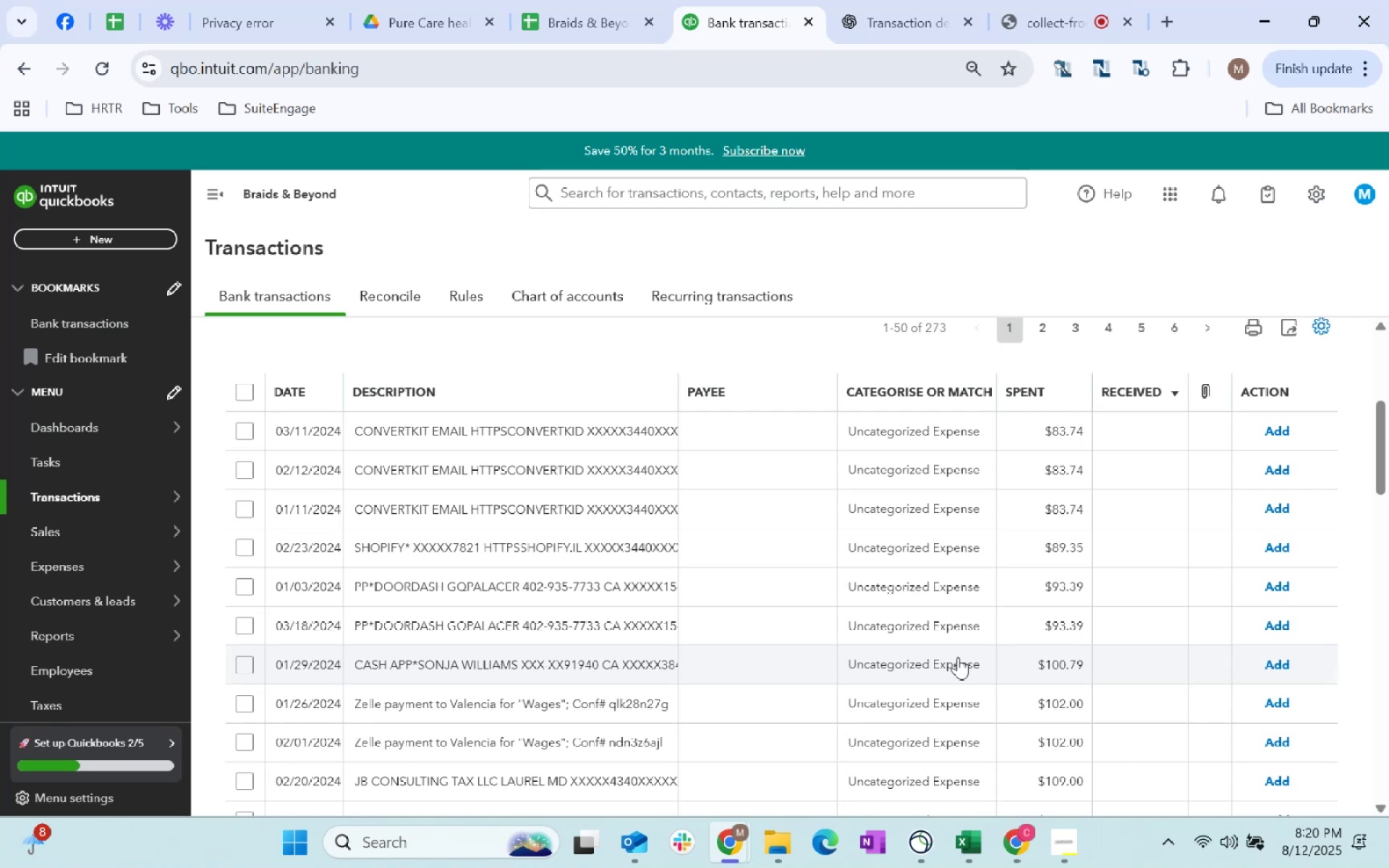 
wait(21.85)
 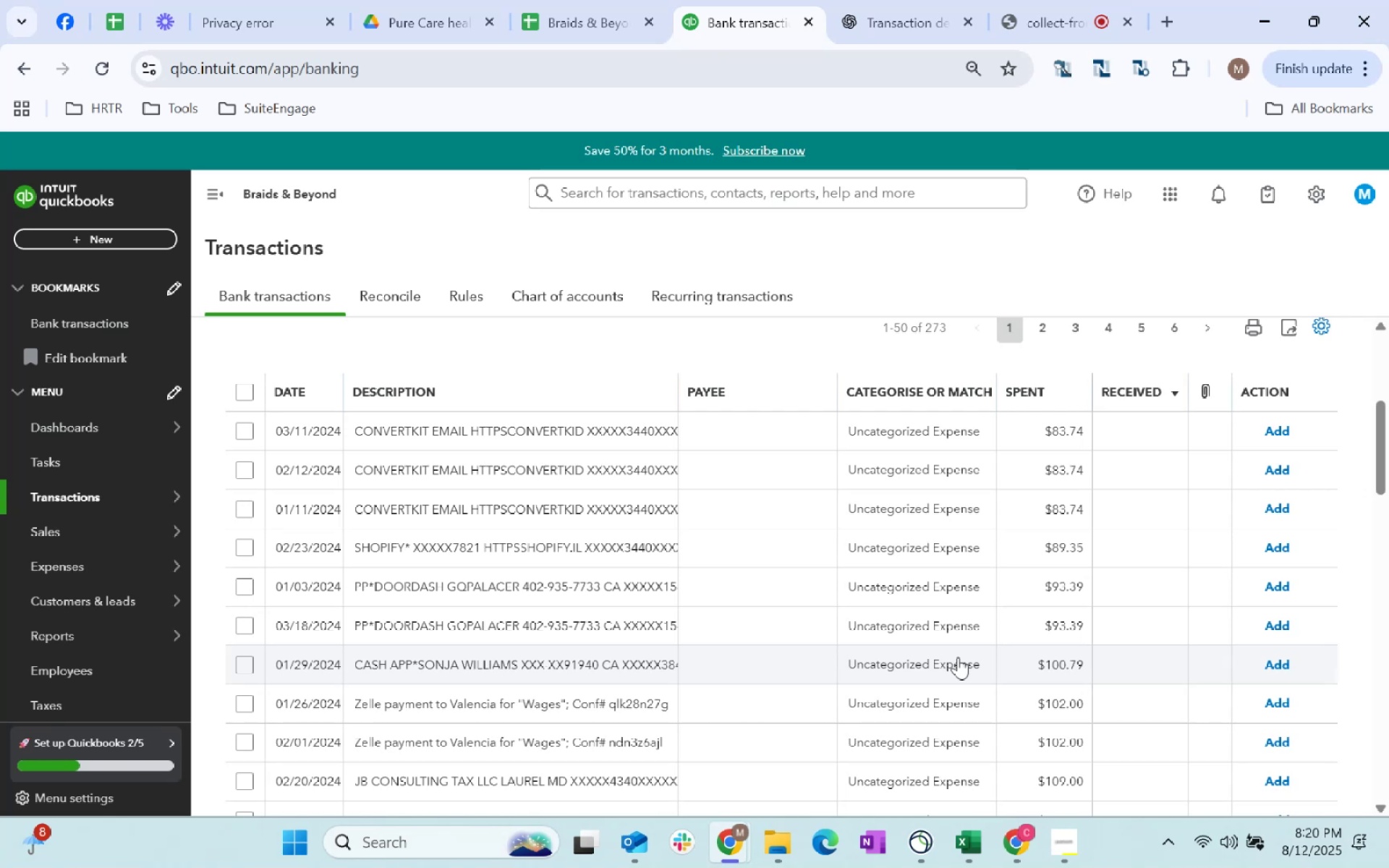 
scroll: coordinate [770, 437], scroll_direction: up, amount: 2.0
 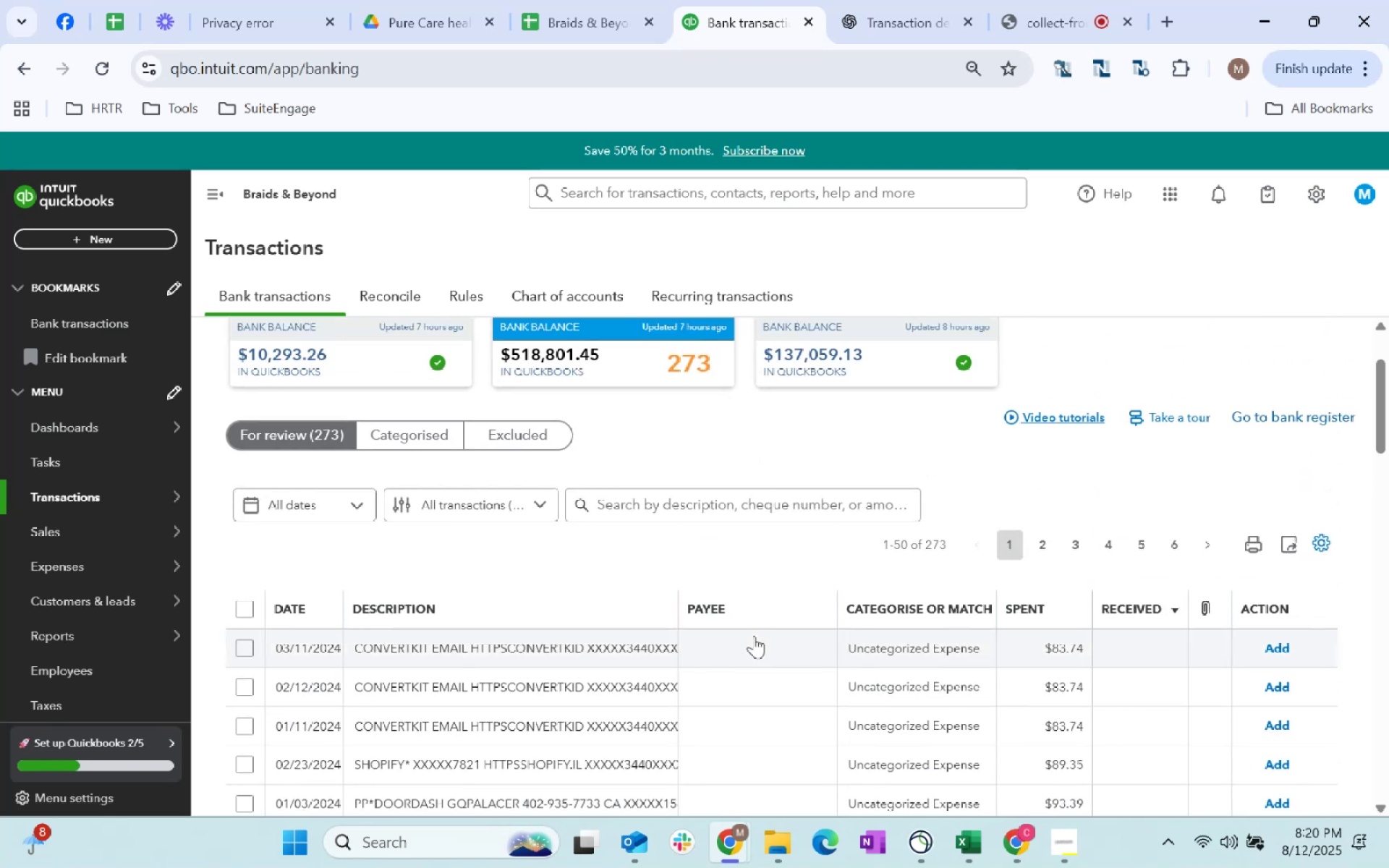 
left_click([754, 636])
 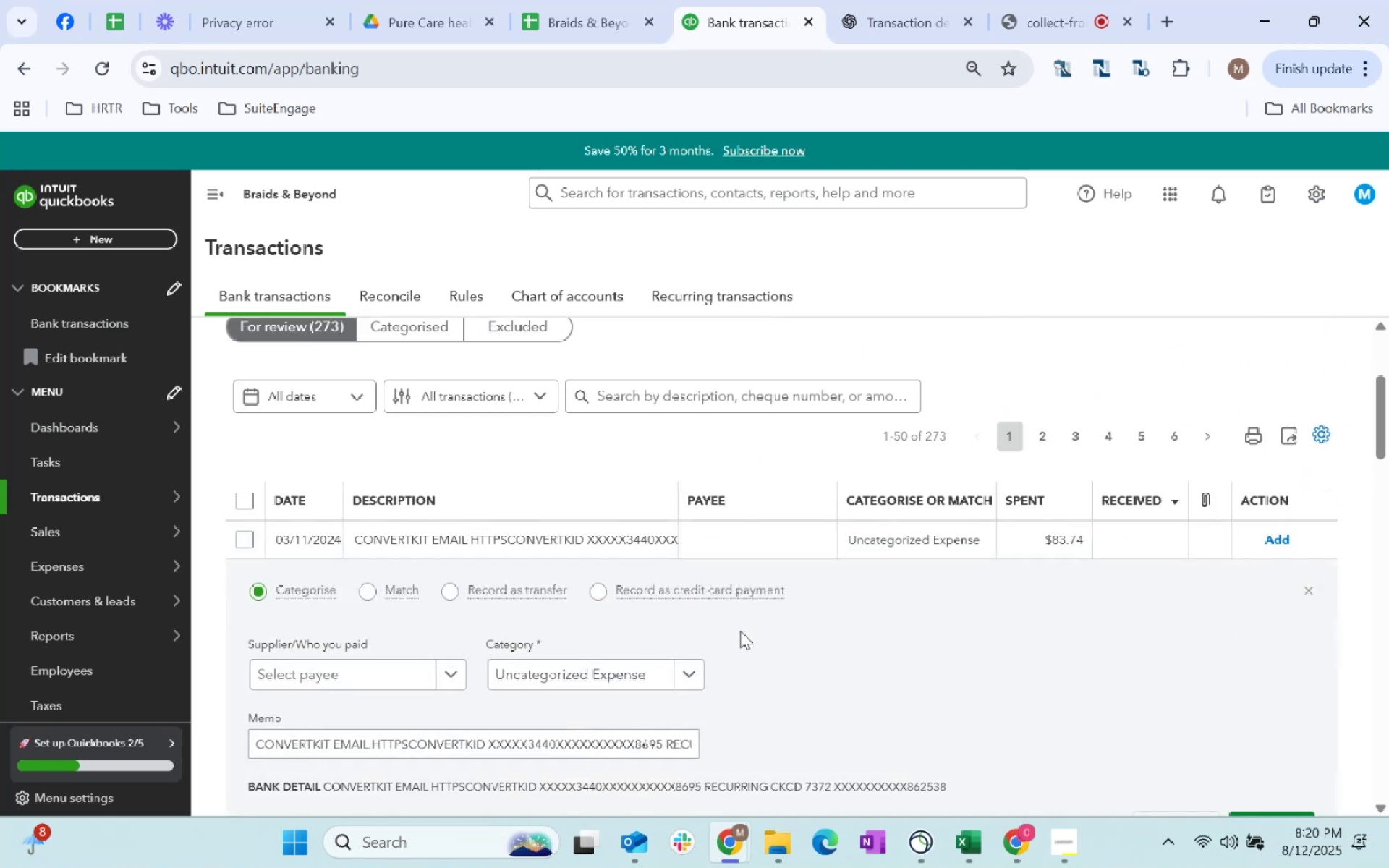 
mouse_move([726, 575])
 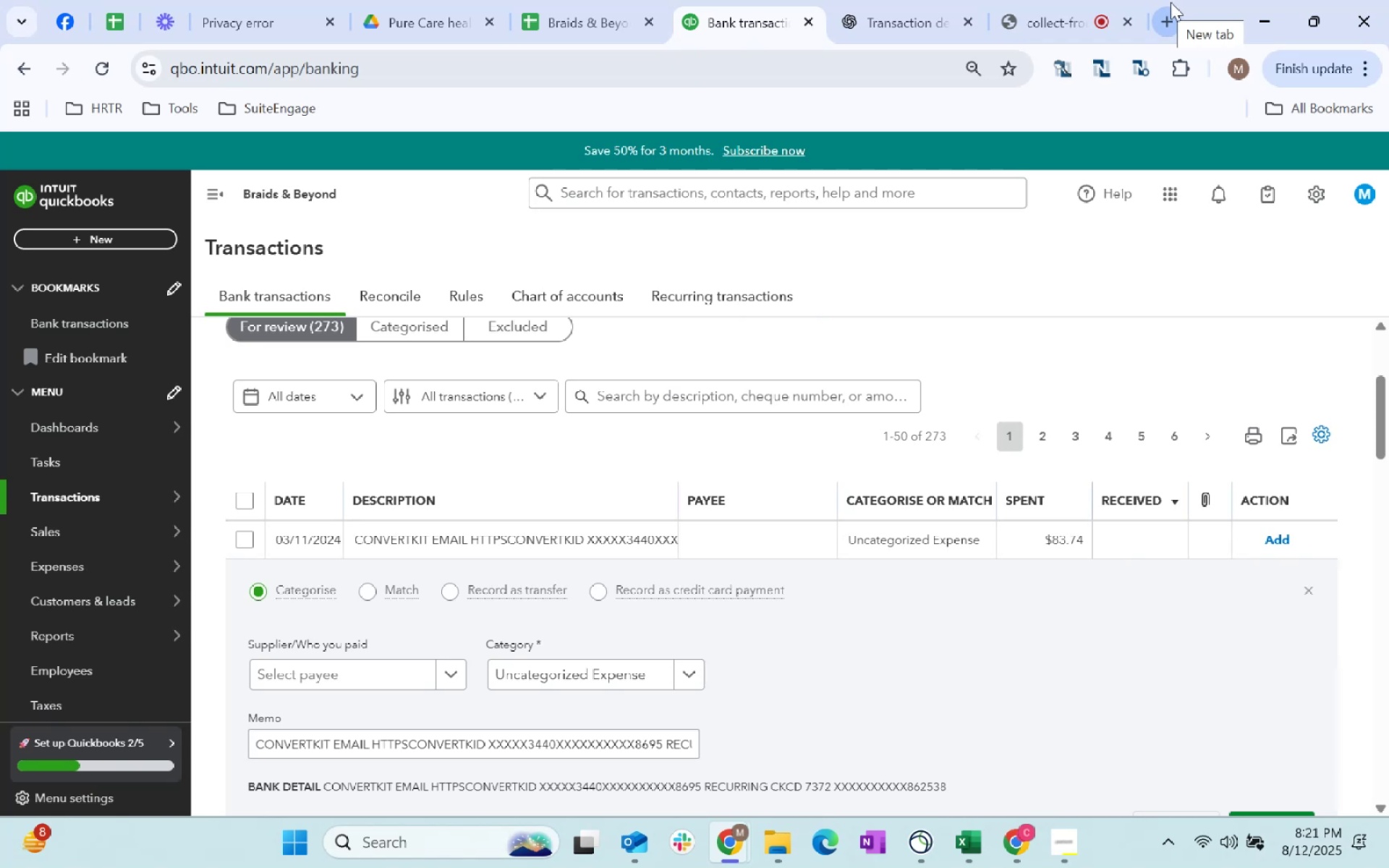 
wait(14.41)
 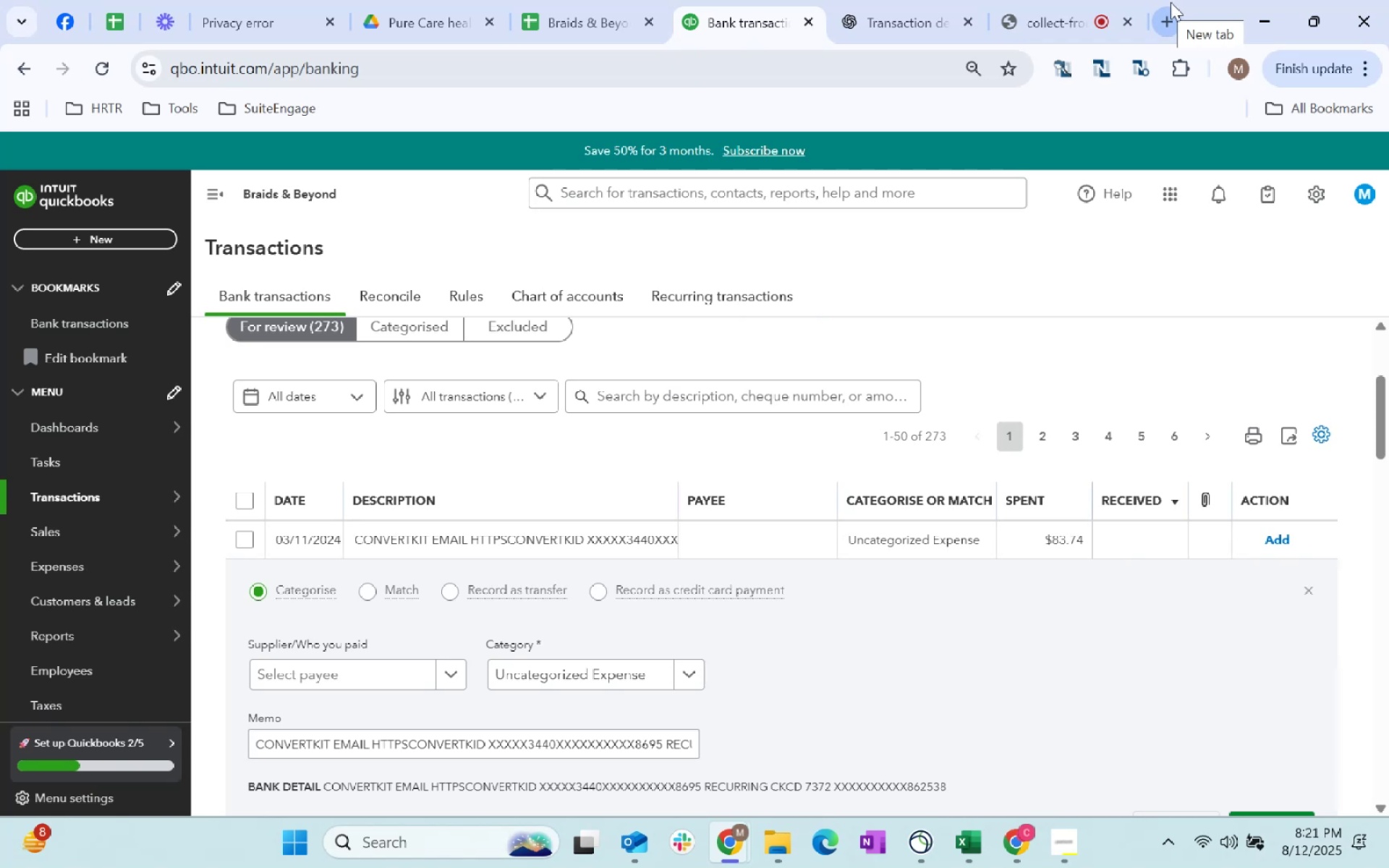 
left_click([413, 681])
 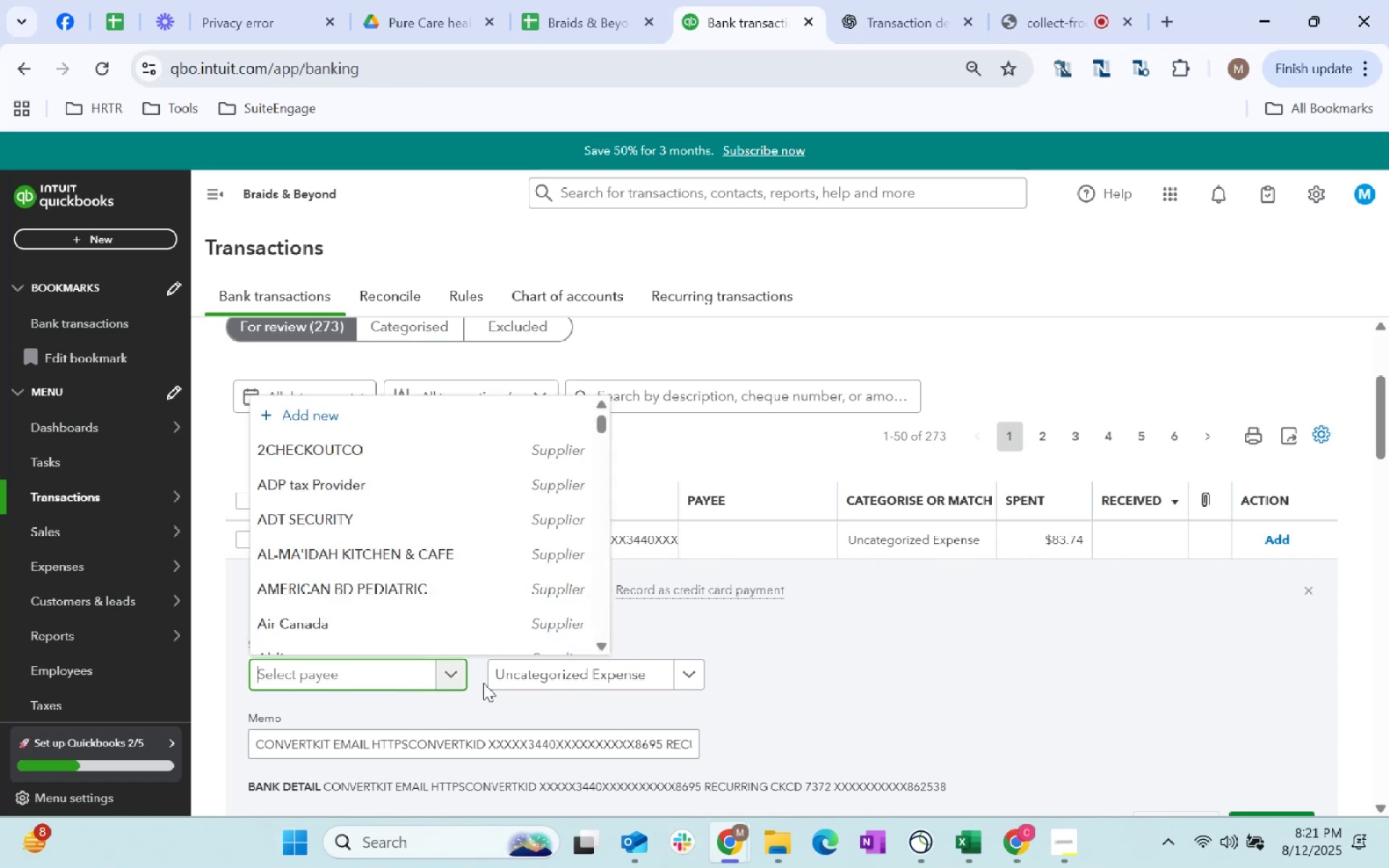 
left_click([988, 720])
 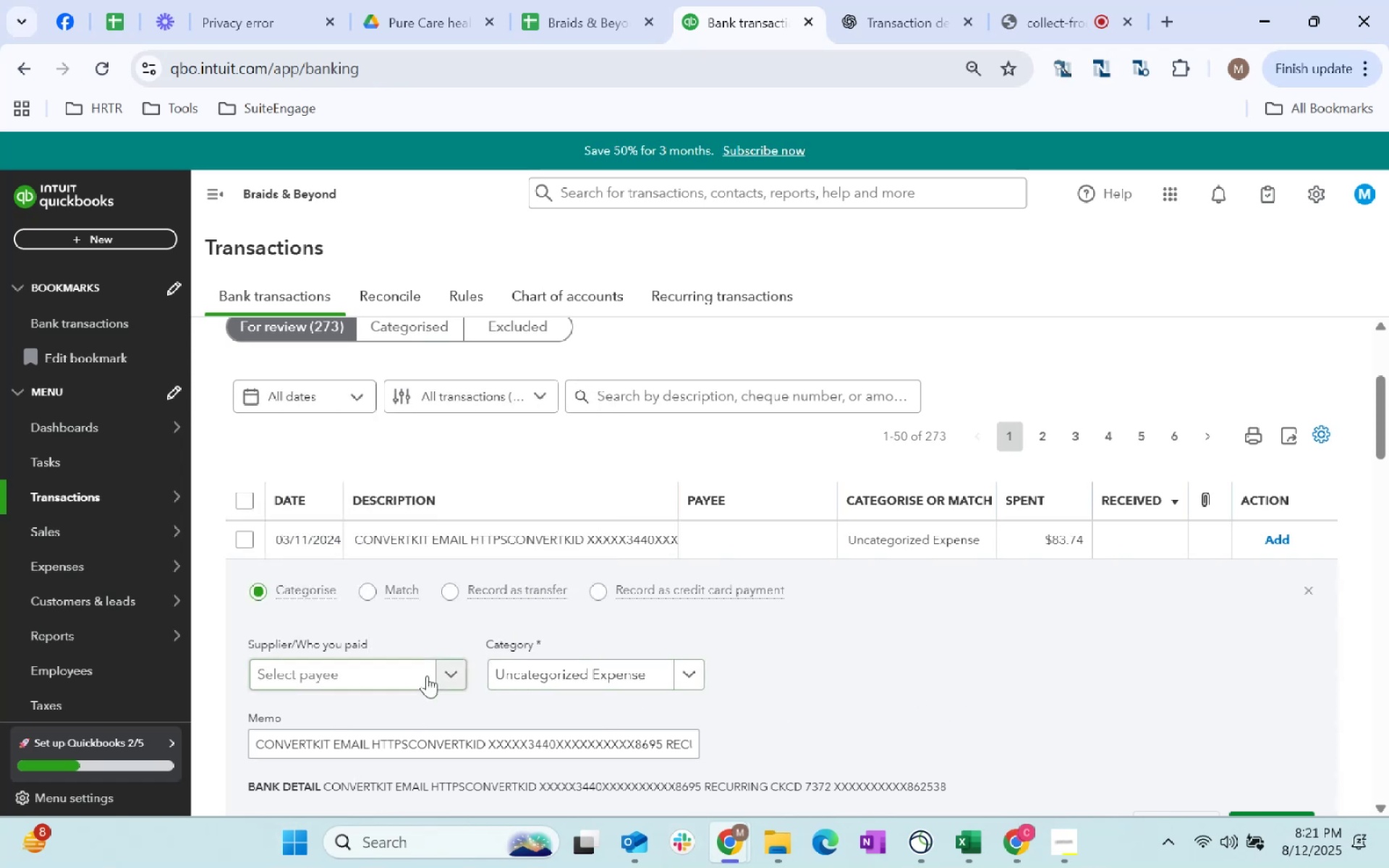 
left_click([424, 676])
 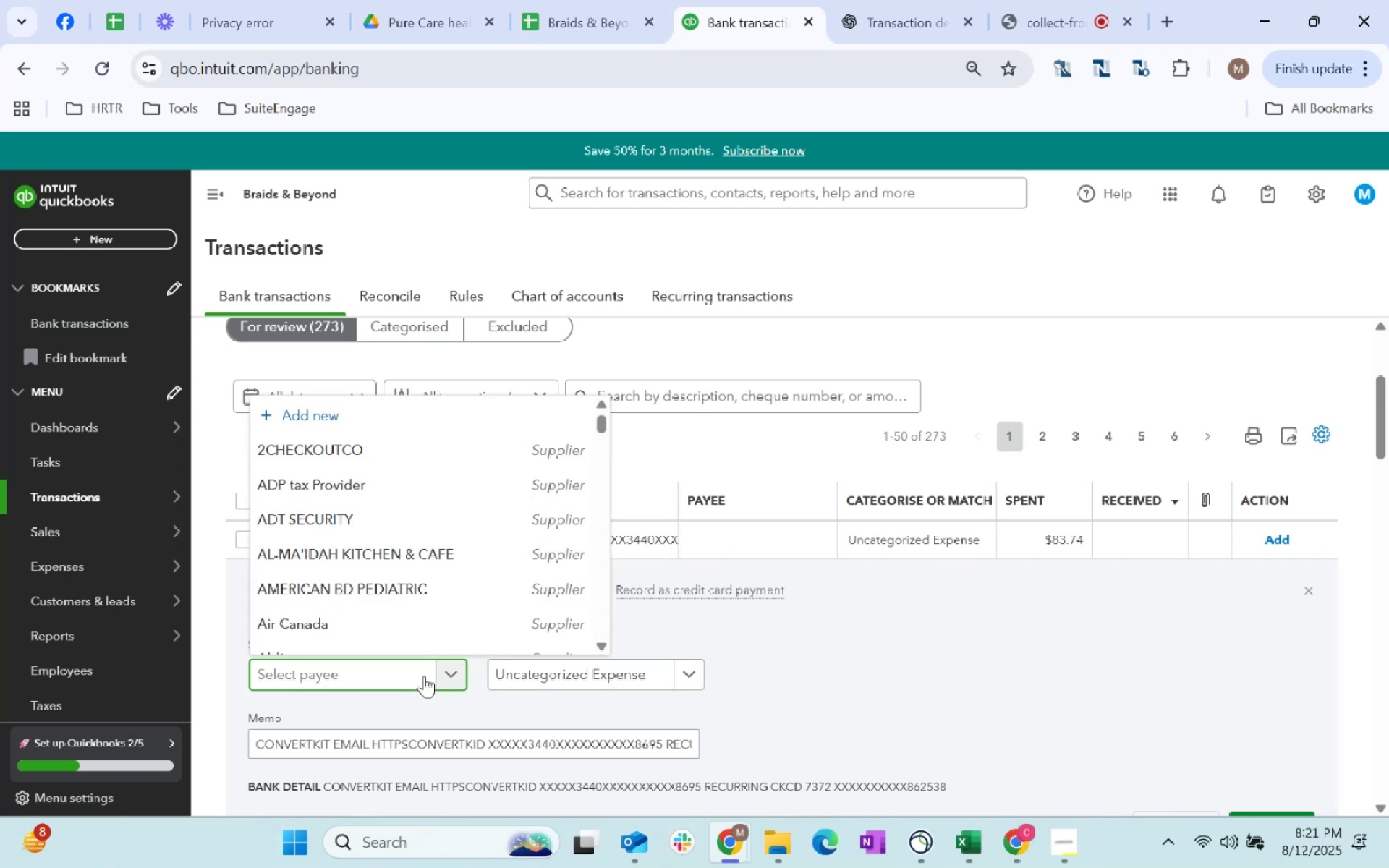 
type(conv)
key(Tab)
type(dues)
key(Tab)
 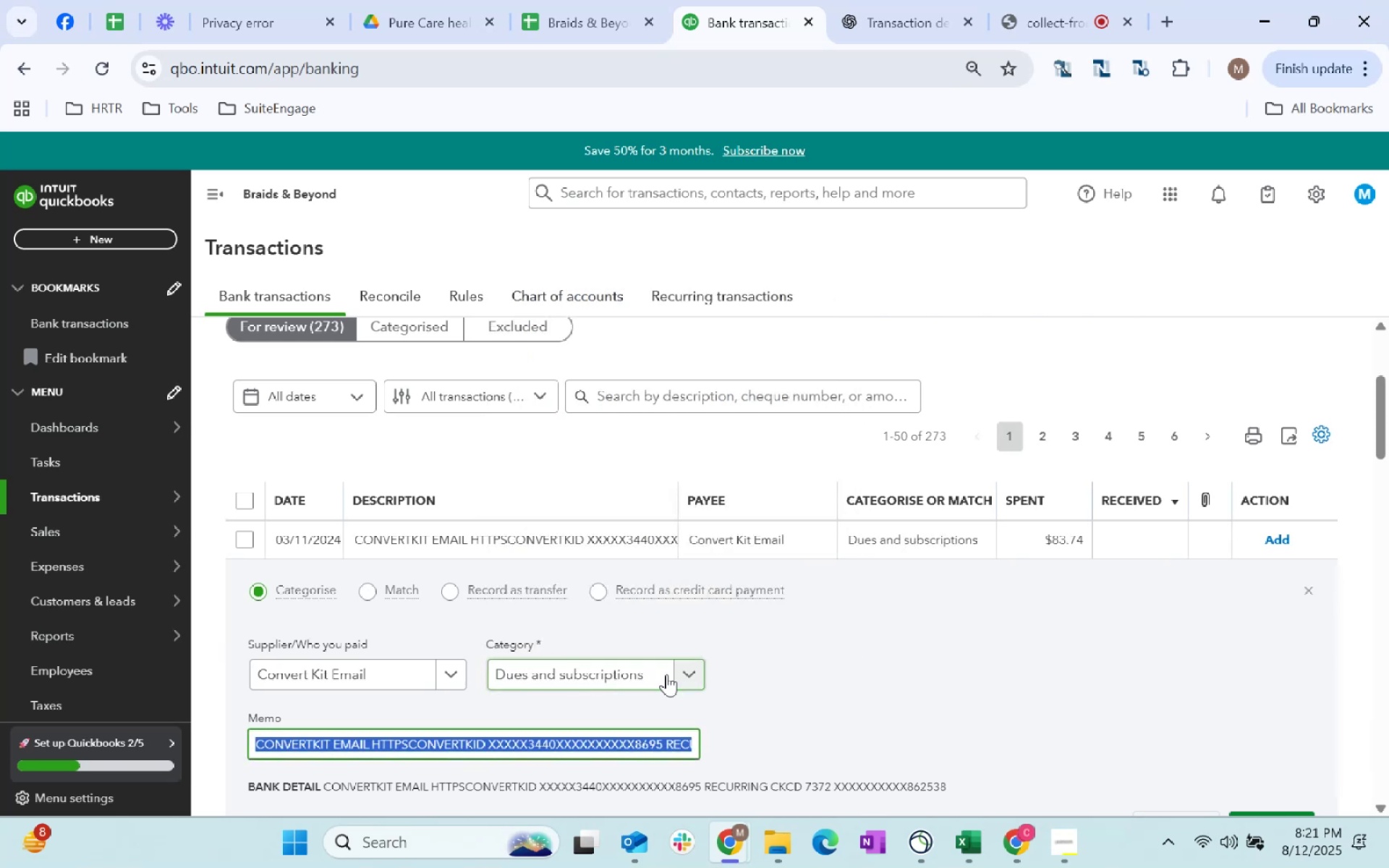 
scroll: coordinate [1123, 608], scroll_direction: down, amount: 2.0
 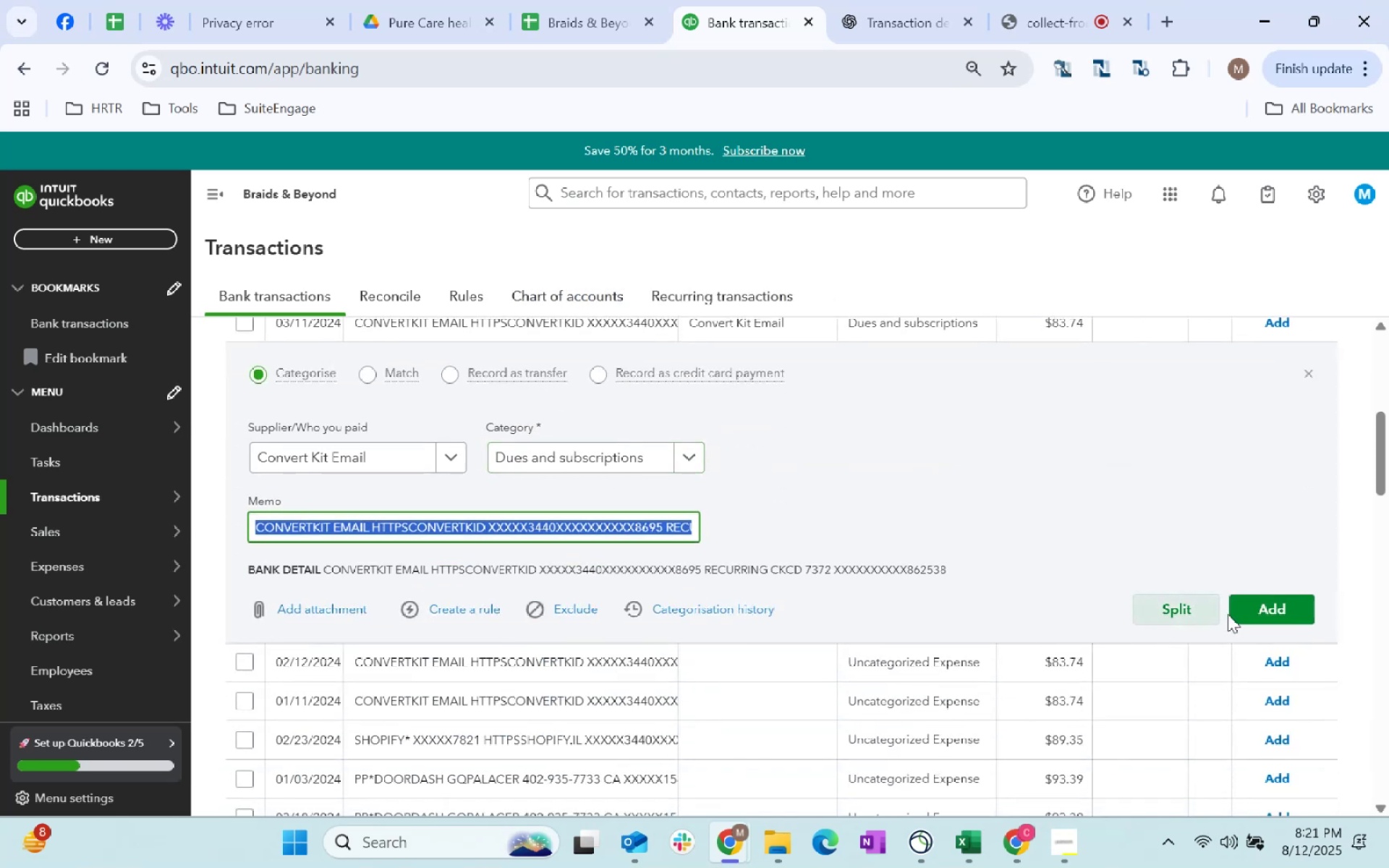 
left_click([1255, 616])
 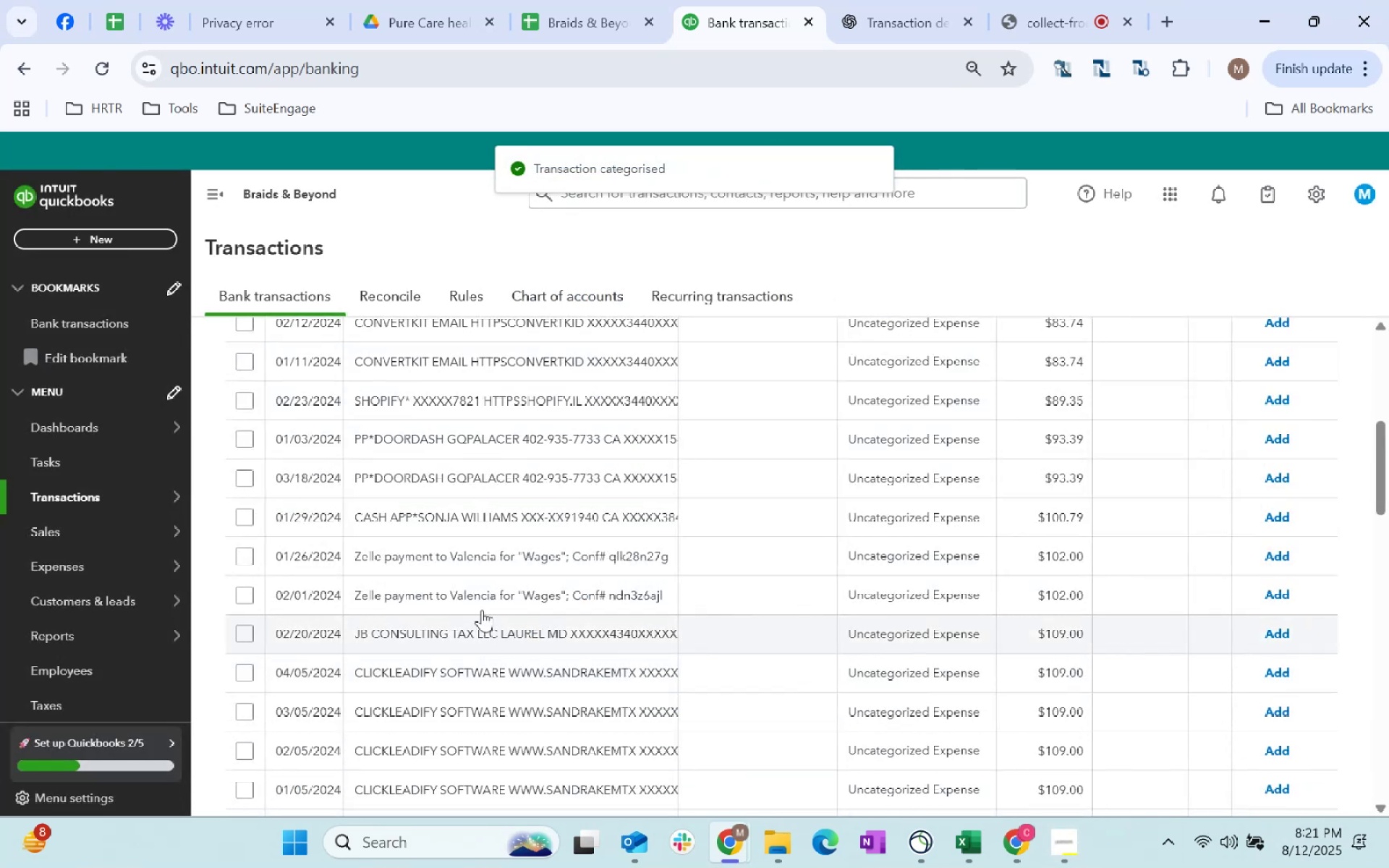 
double_click([462, 544])
 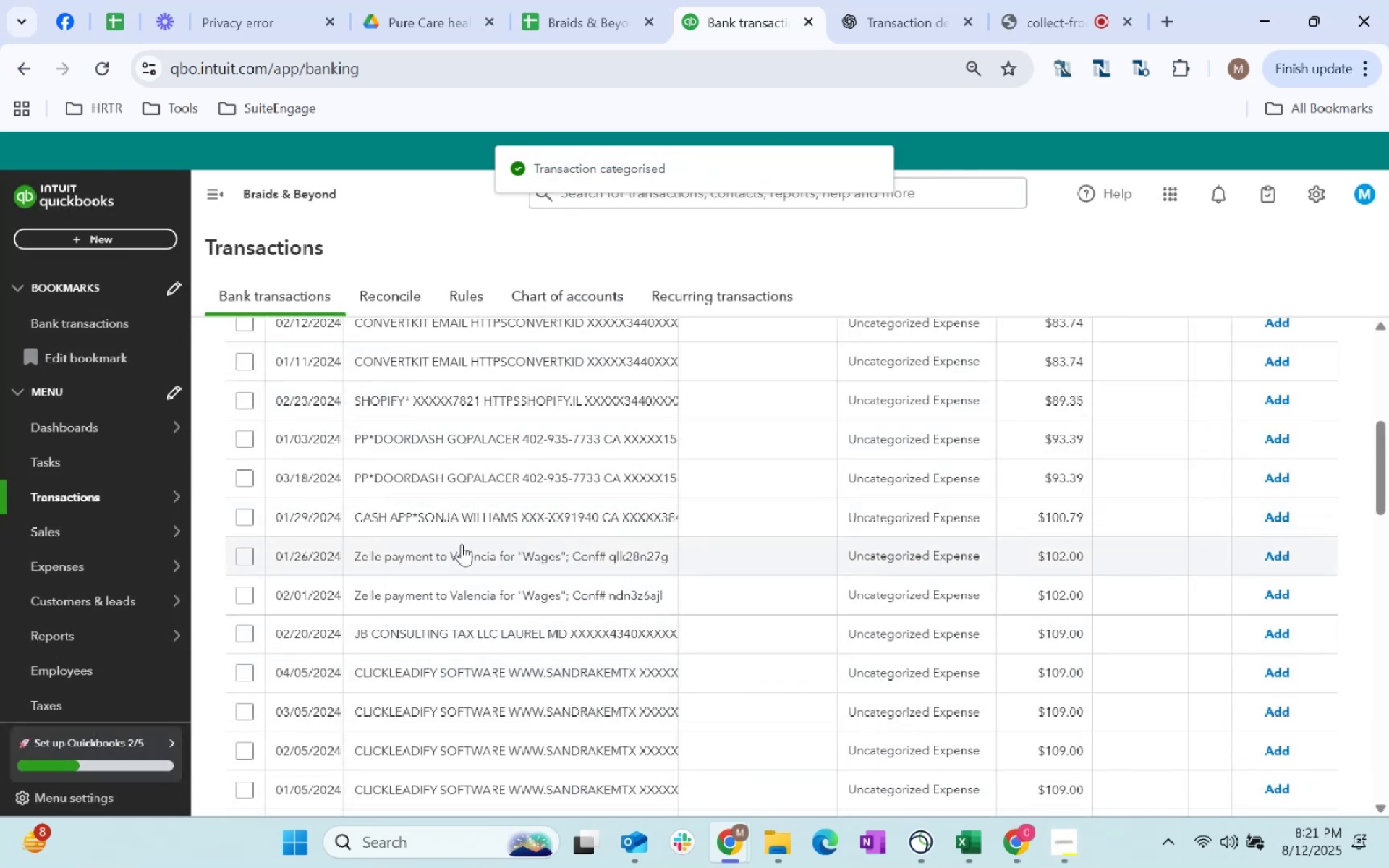 
scroll: coordinate [456, 548], scroll_direction: up, amount: 1.0
 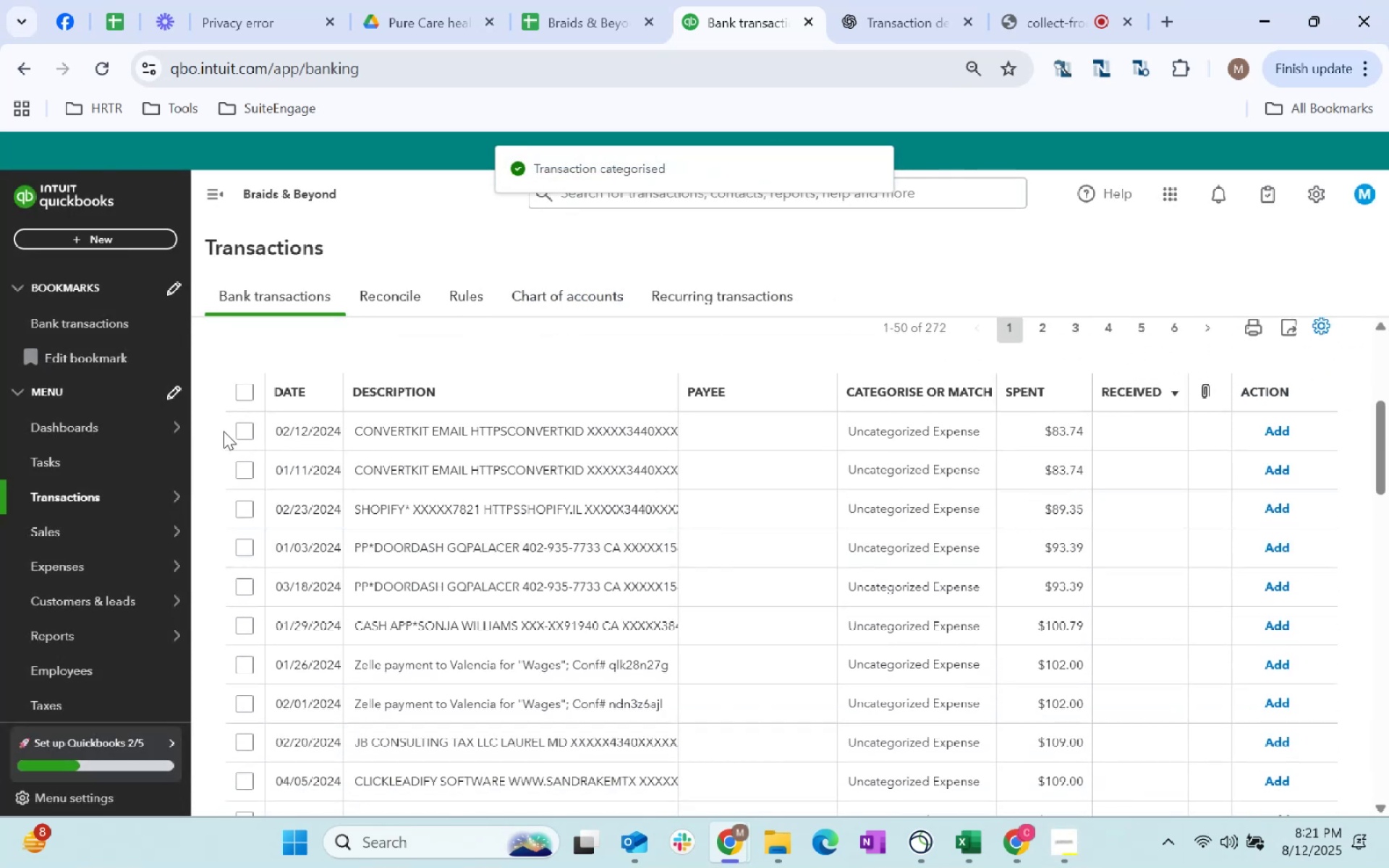 
left_click([234, 427])
 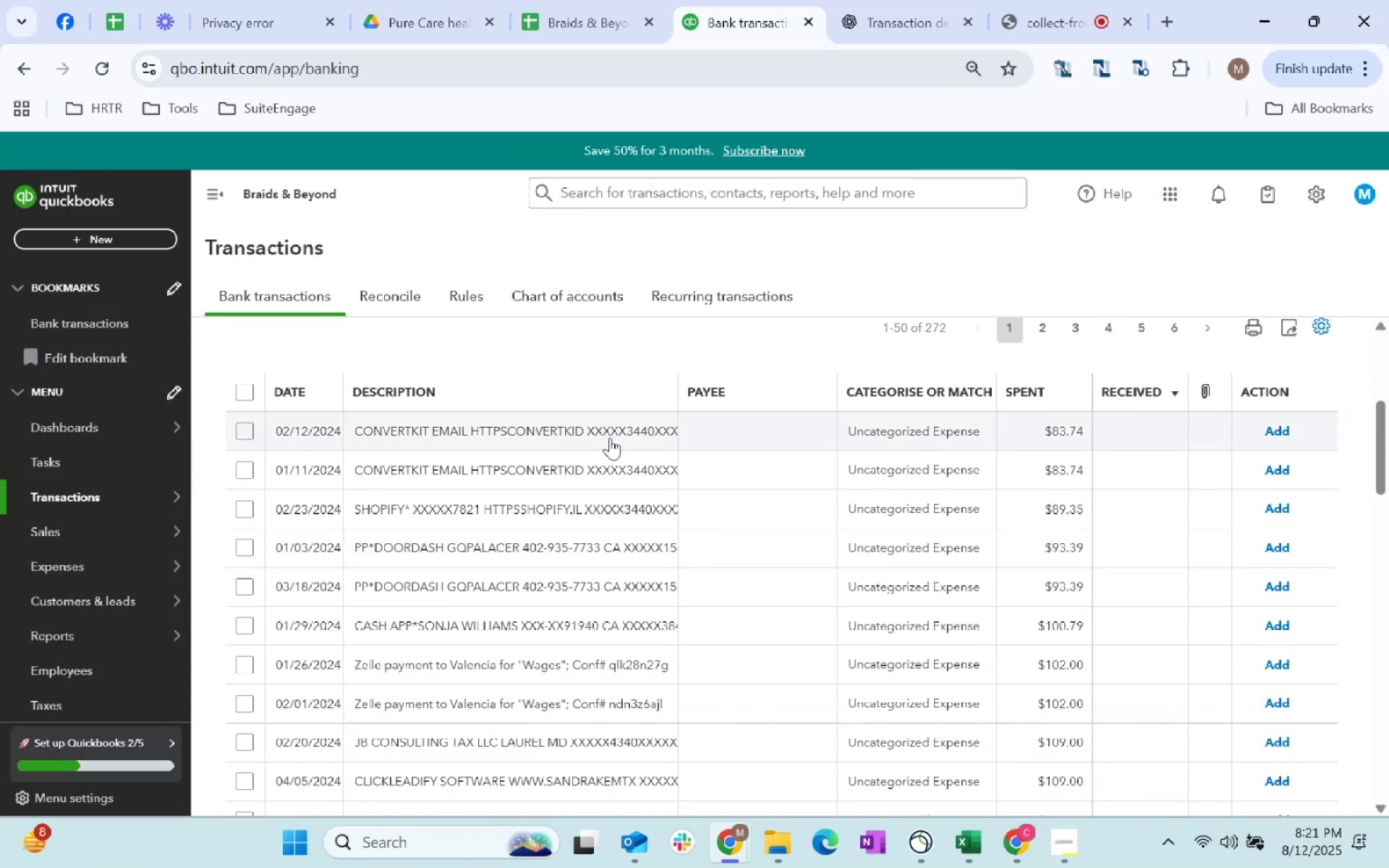 
left_click([708, 435])
 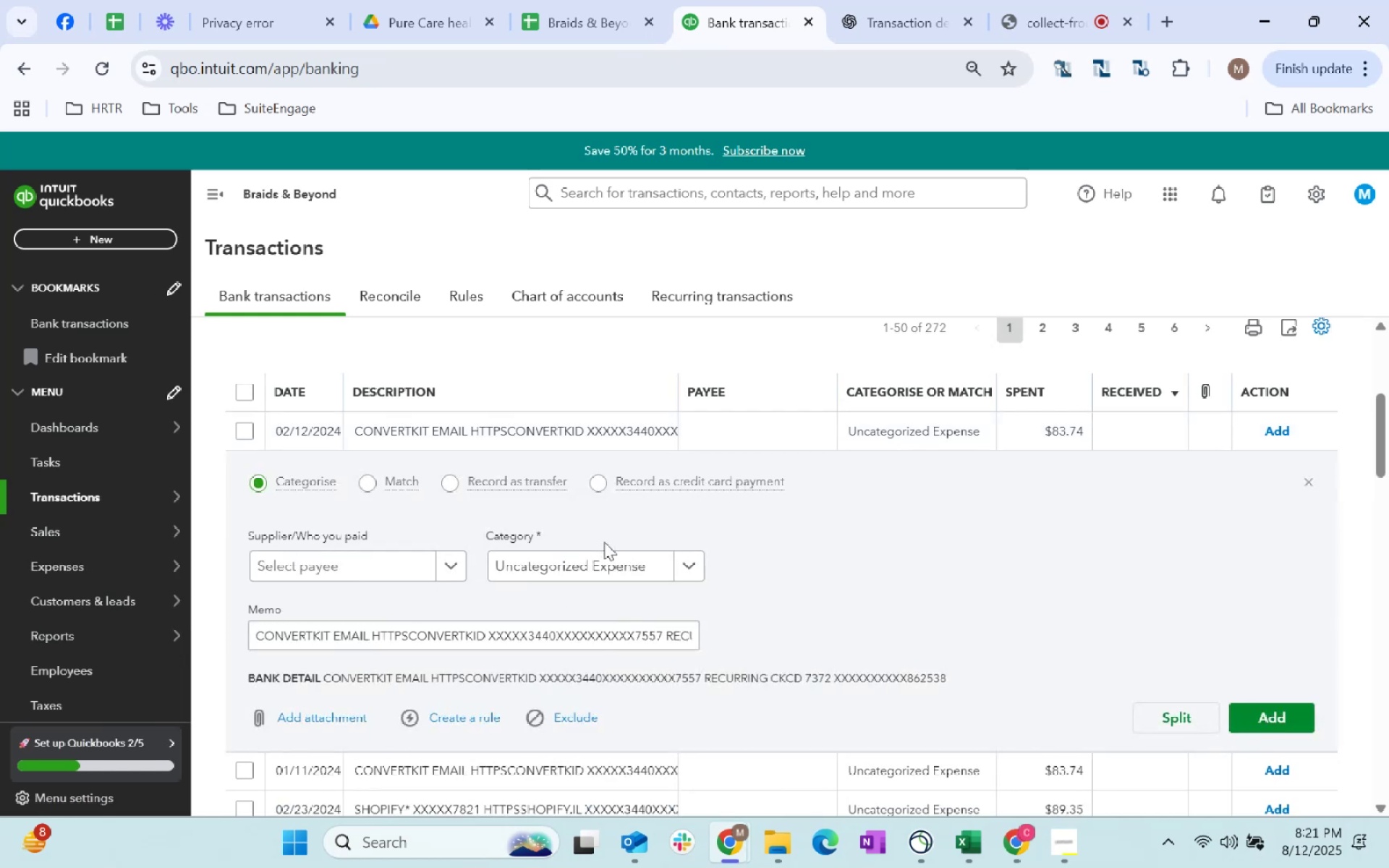 
left_click([346, 579])
 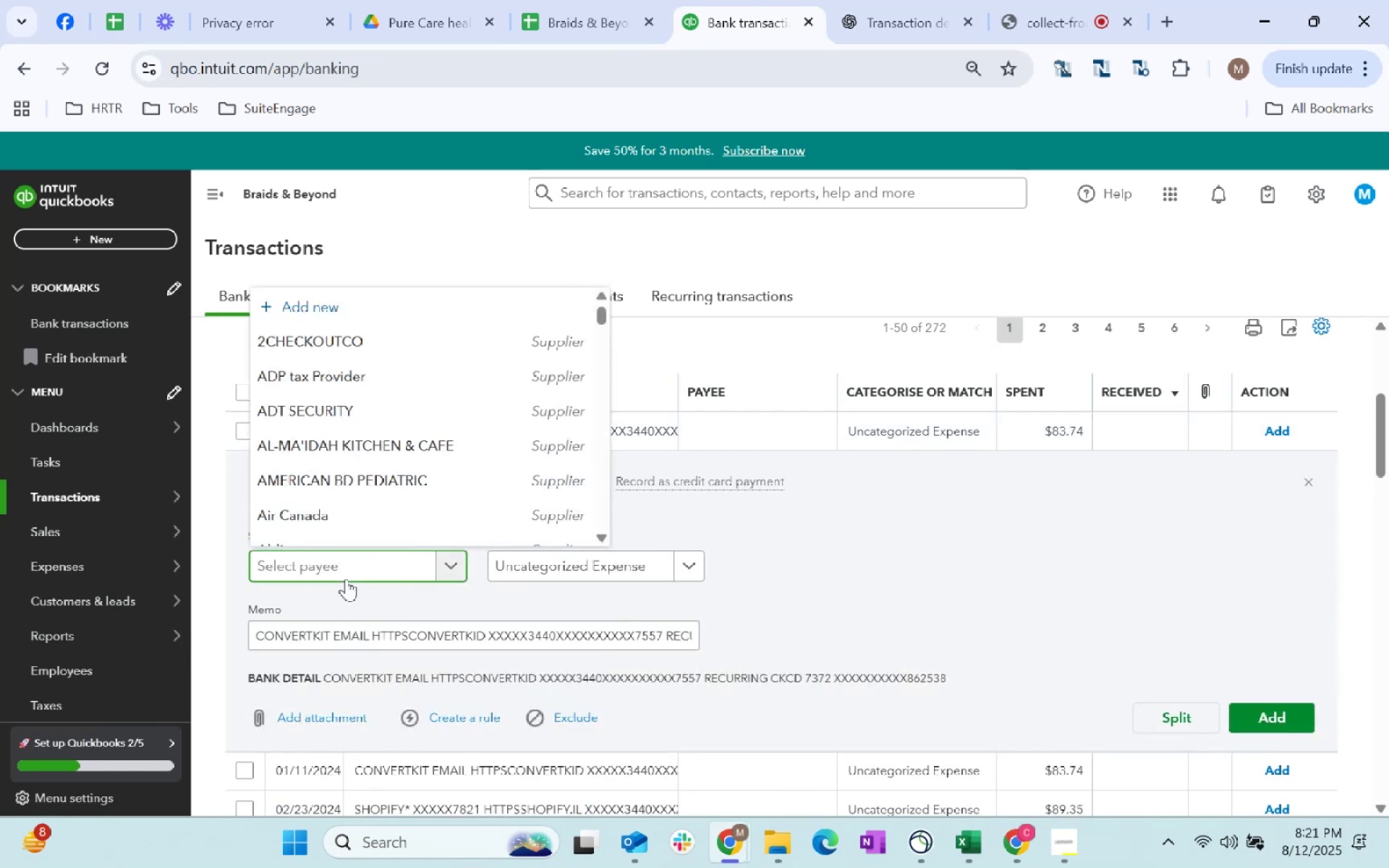 
type(convert)
key(Tab)
type(dues)
key(Tab)
 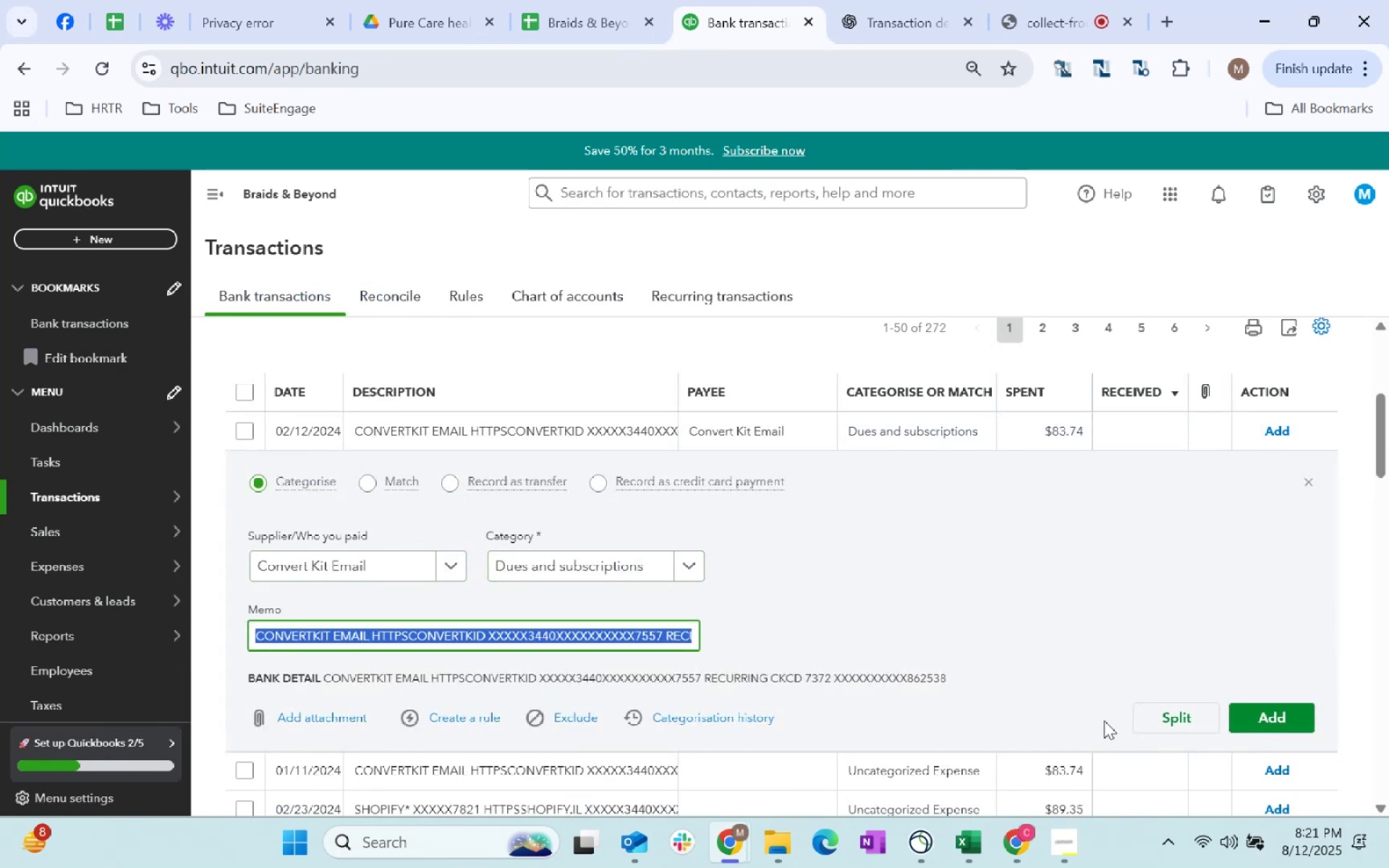 
left_click([1261, 728])
 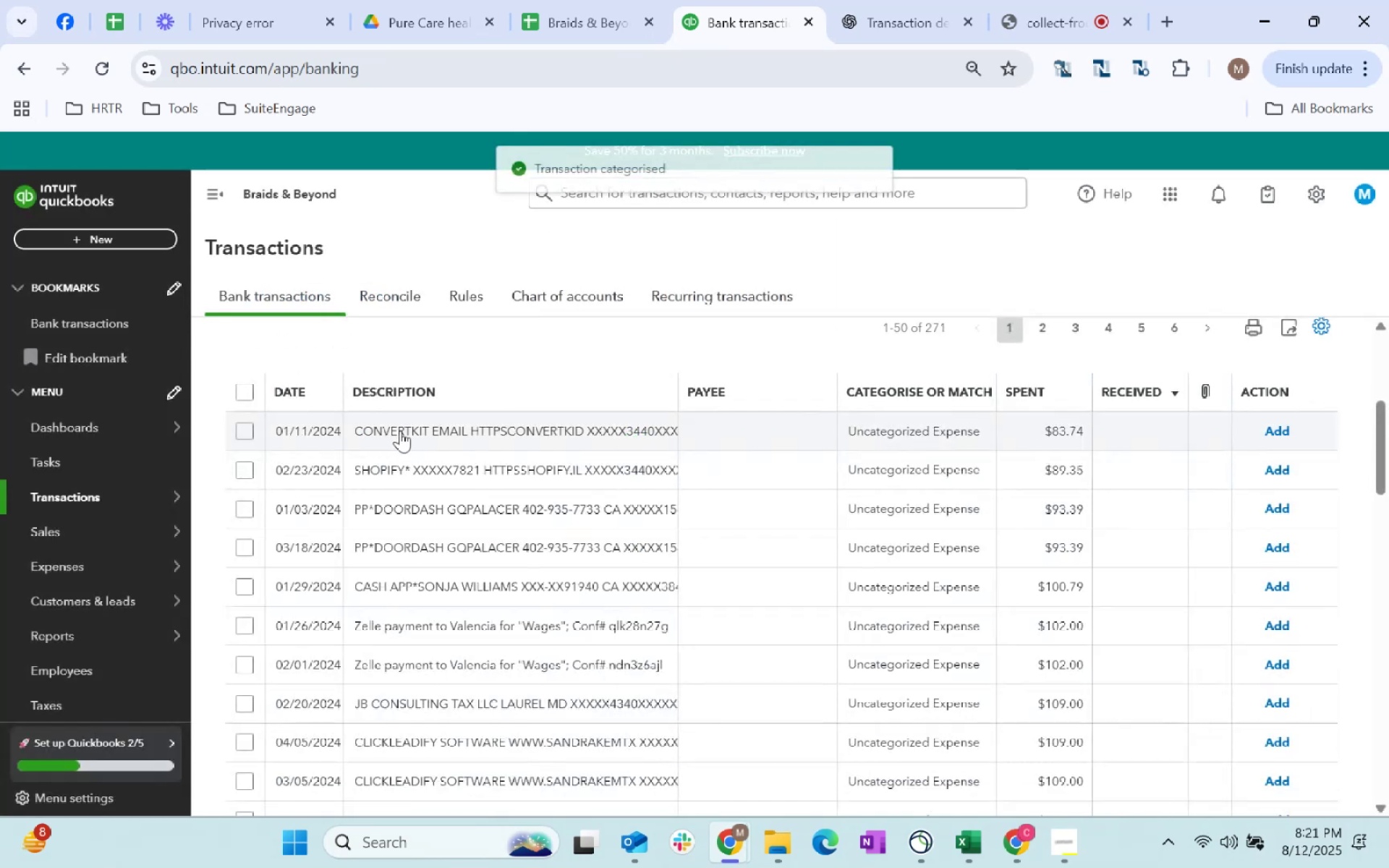 
left_click([712, 430])
 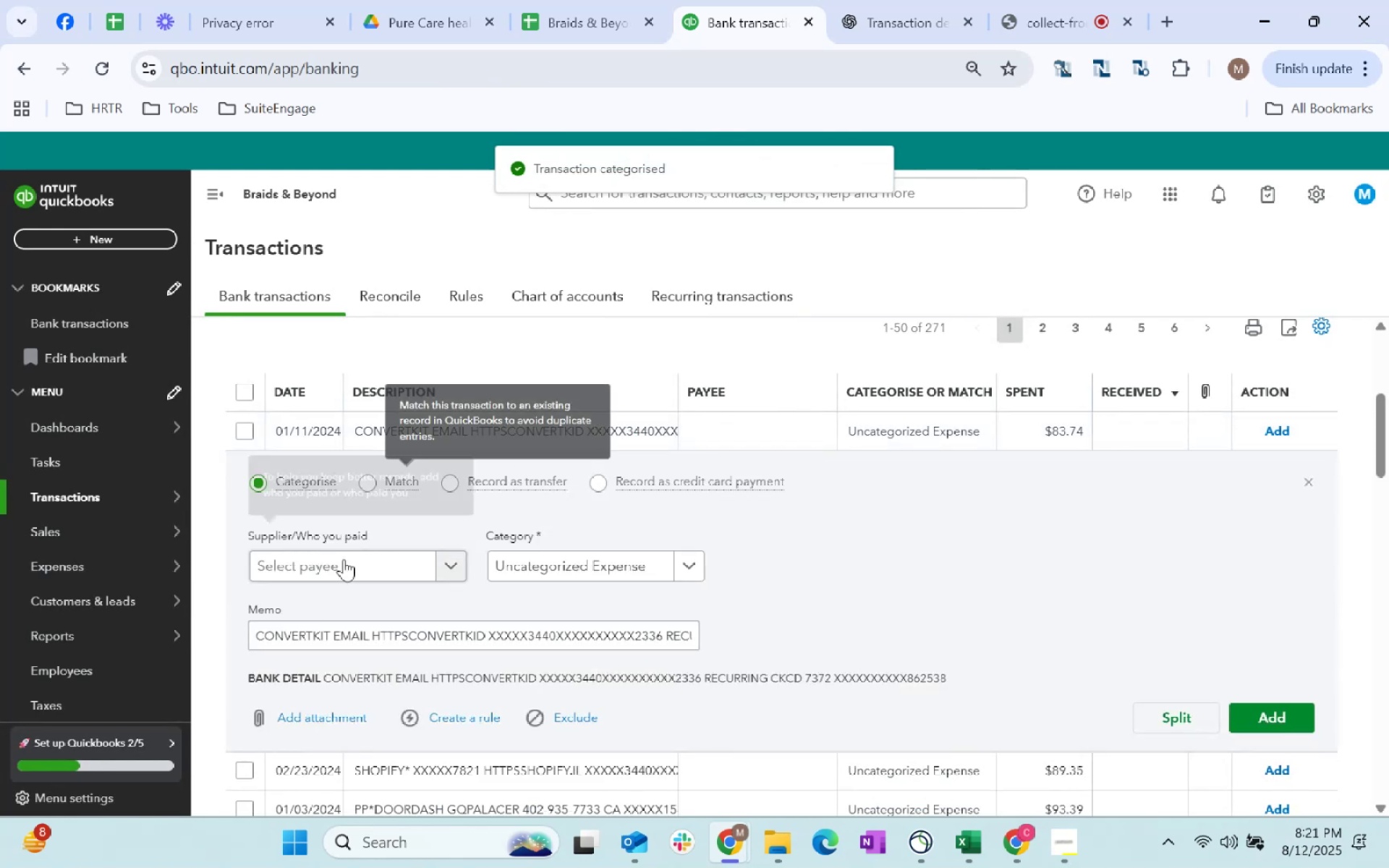 
left_click([344, 561])
 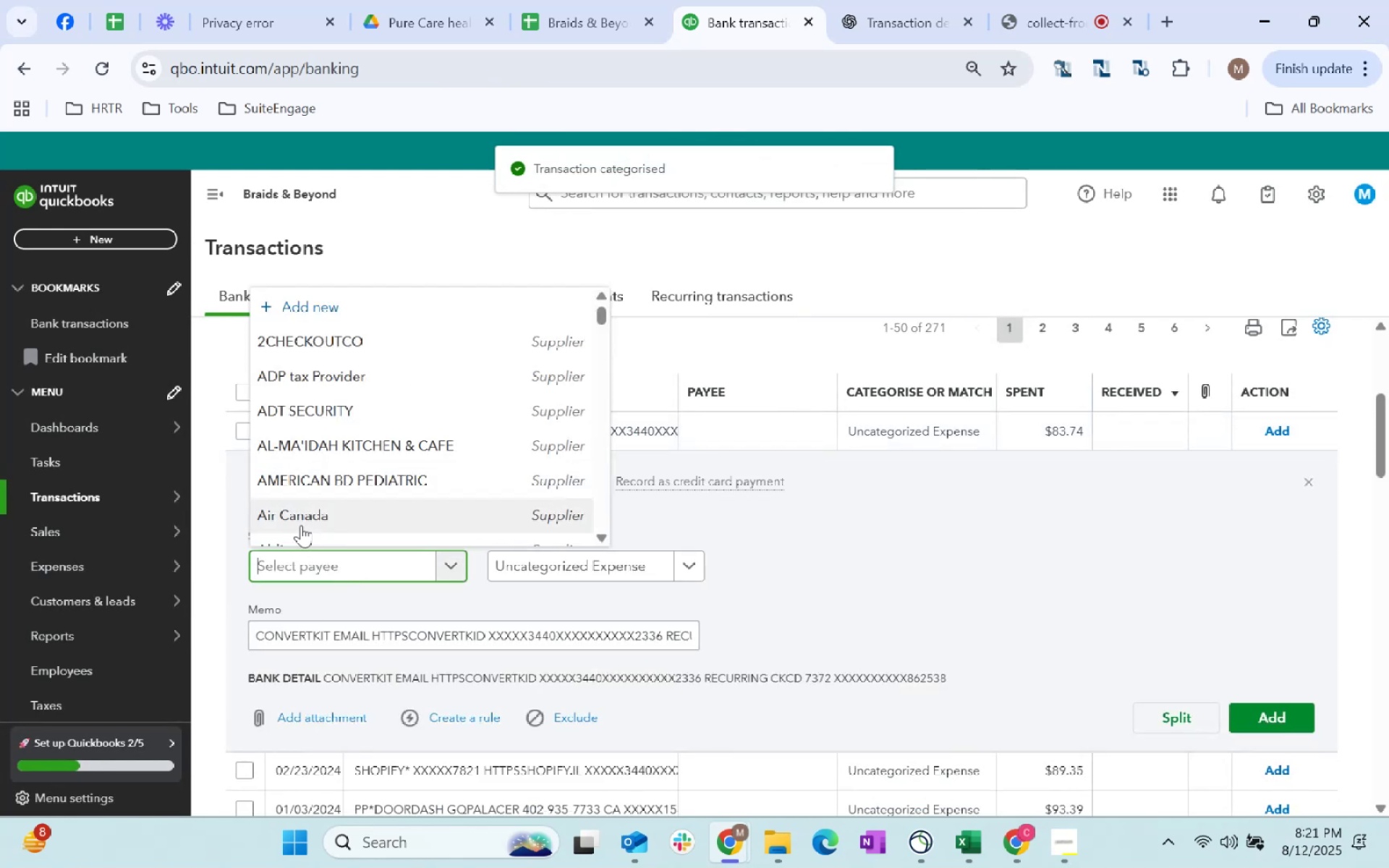 
type(convert)
key(Tab)
type(dues)
key(Tab)
 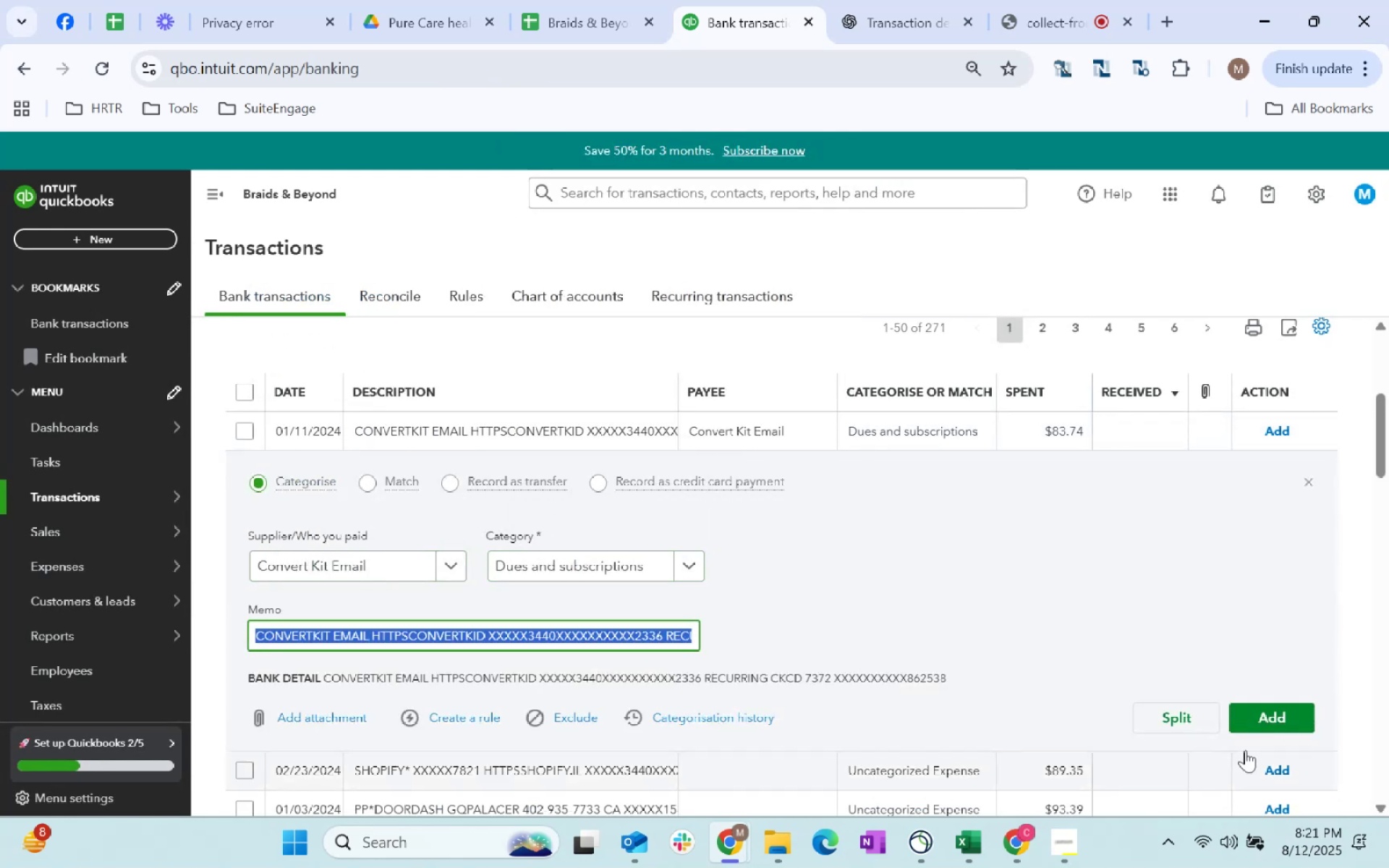 
left_click([1270, 723])
 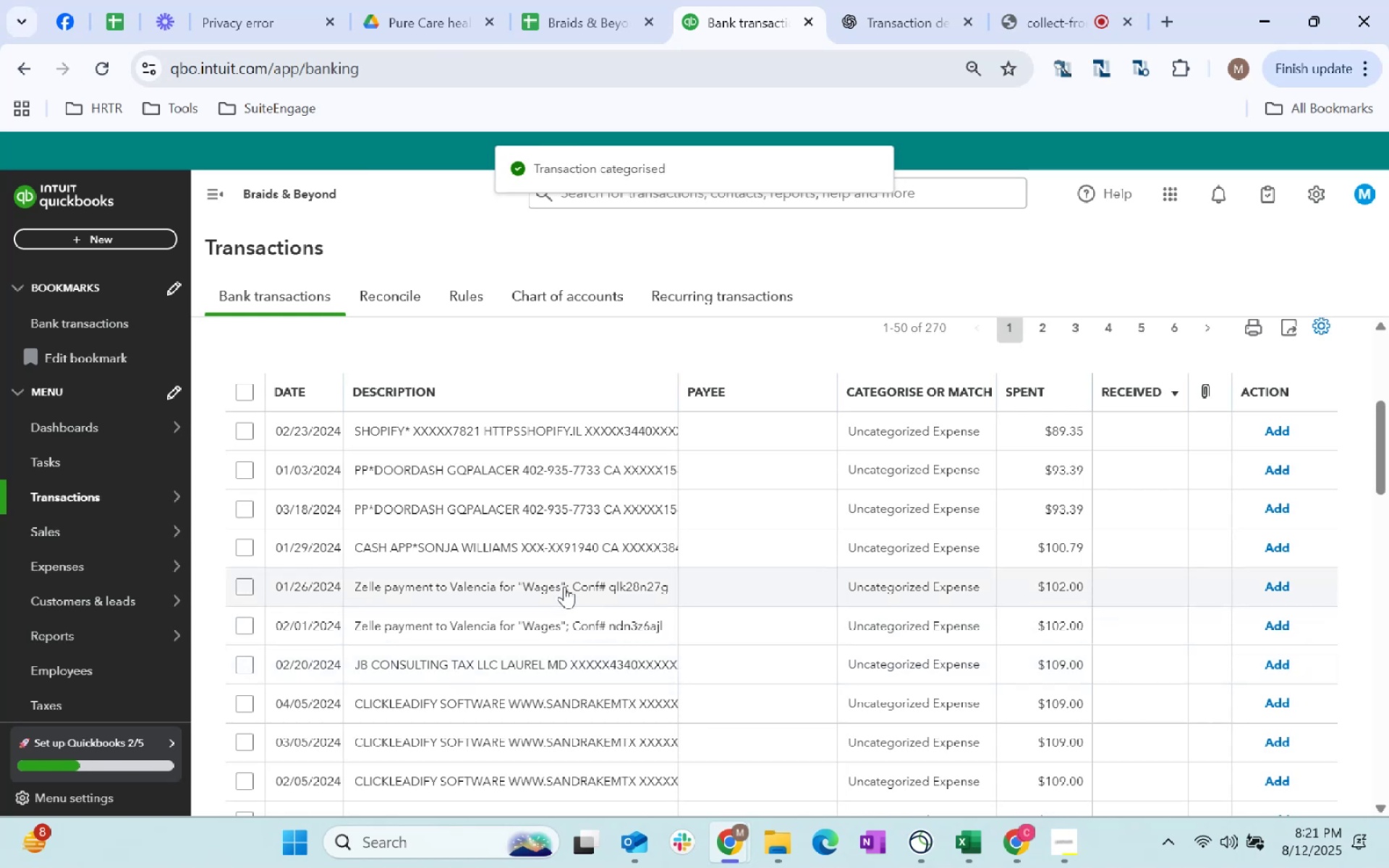 
left_click([730, 470])
 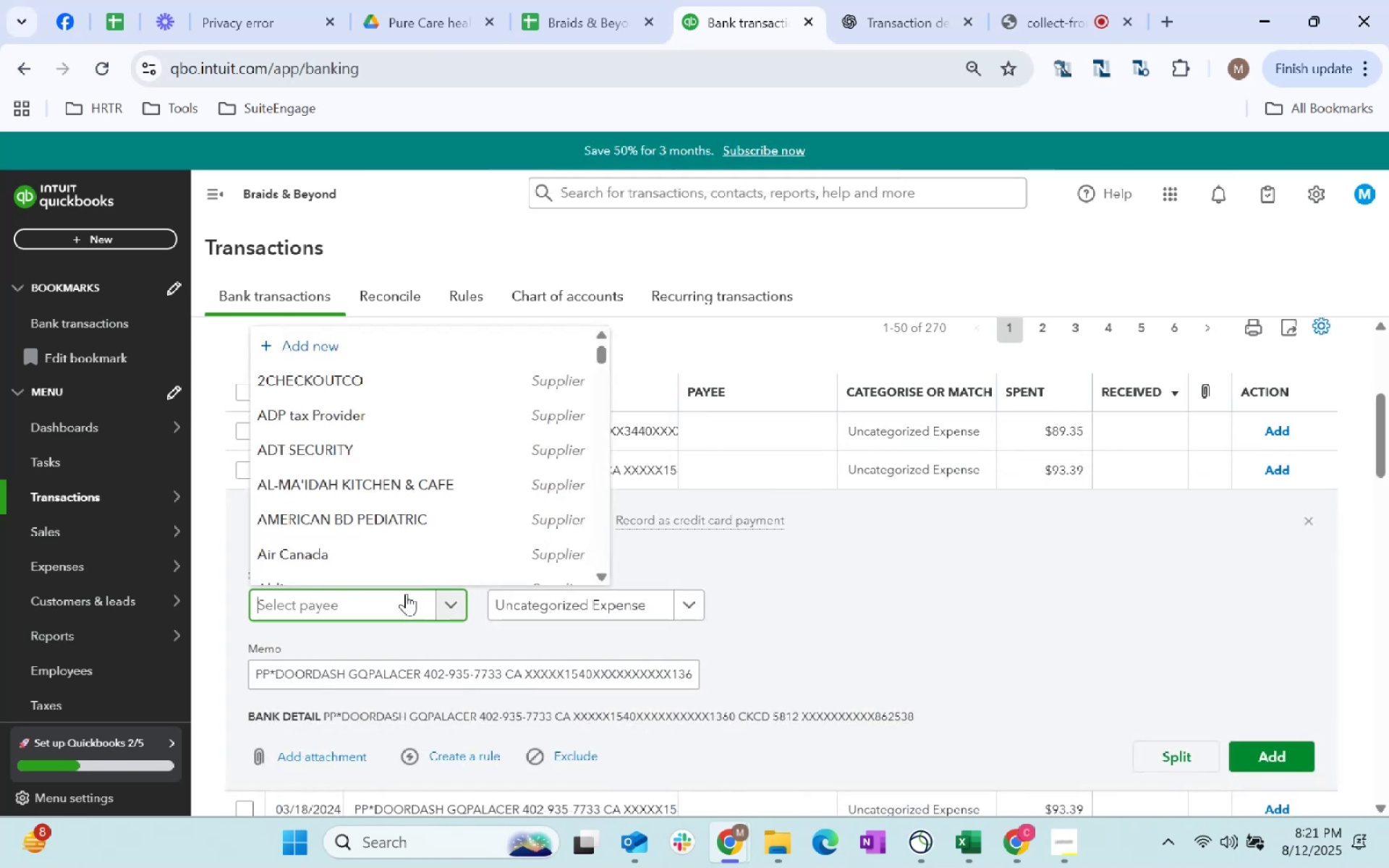 
type(doior)
key(Backspace)
key(Backspace)
key(Backspace)
type(or)
key(Tab)
type(supplies)
key(Tab)
 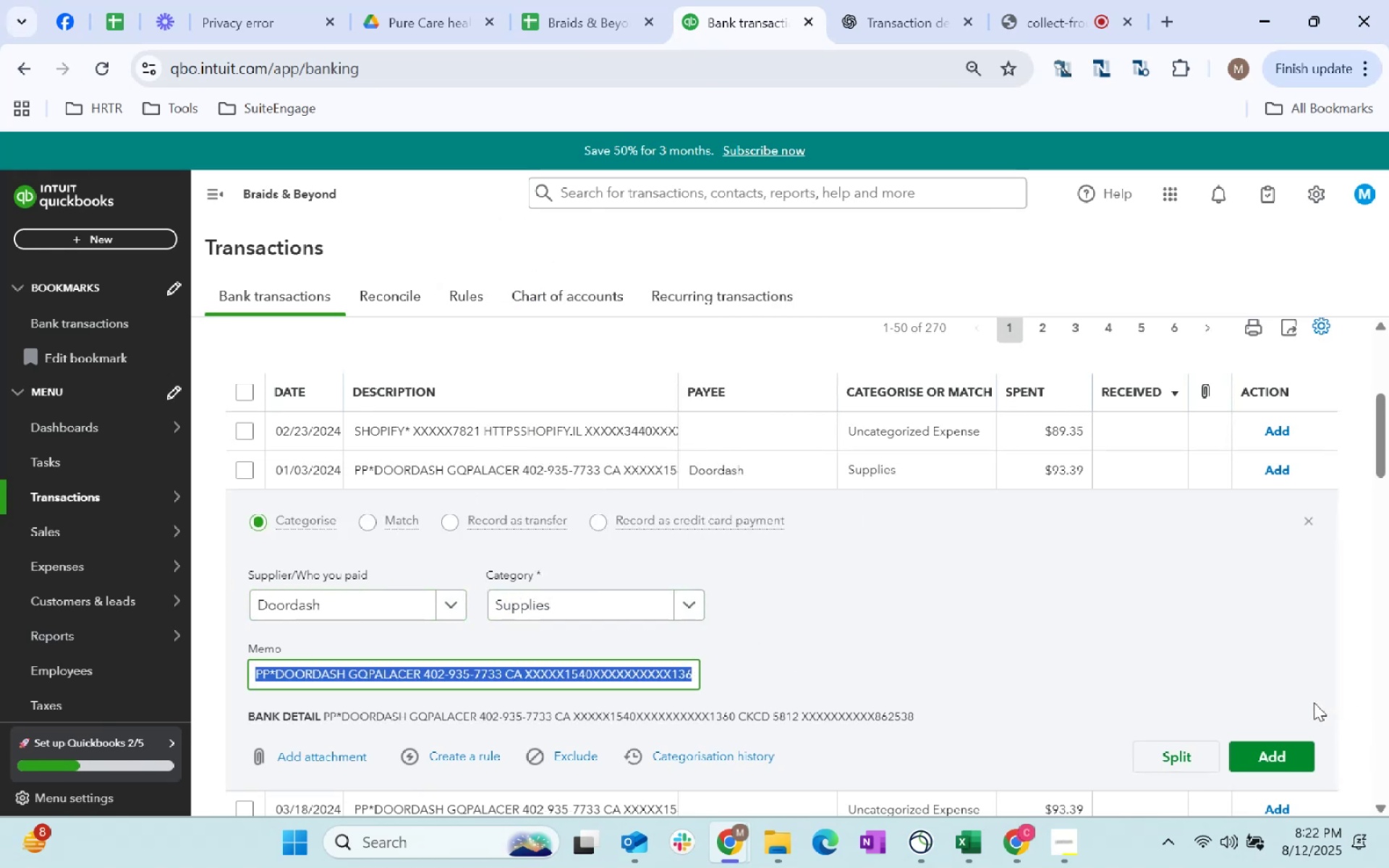 
left_click([1281, 756])
 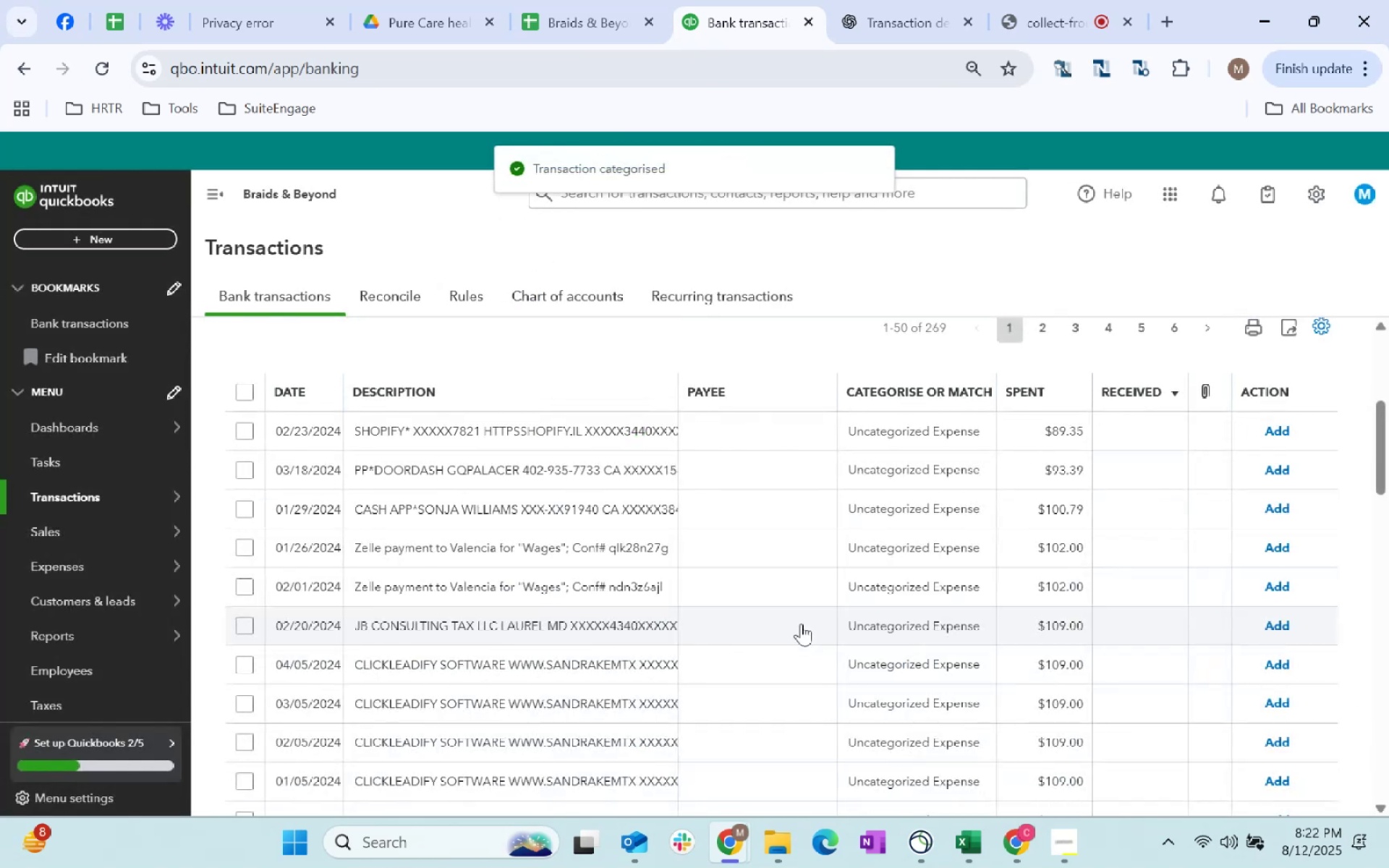 
left_click([762, 439])
 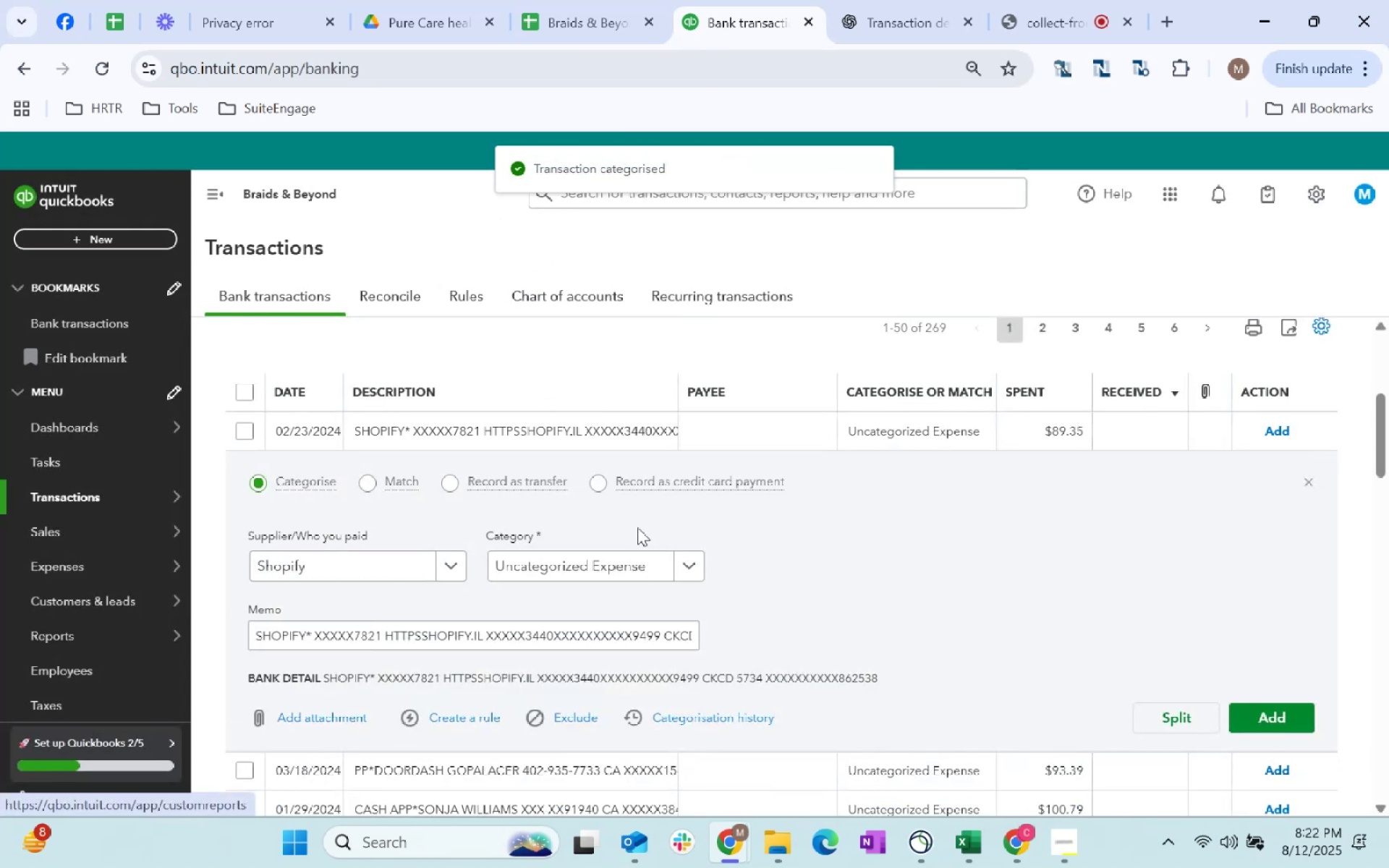 
left_click([592, 573])
 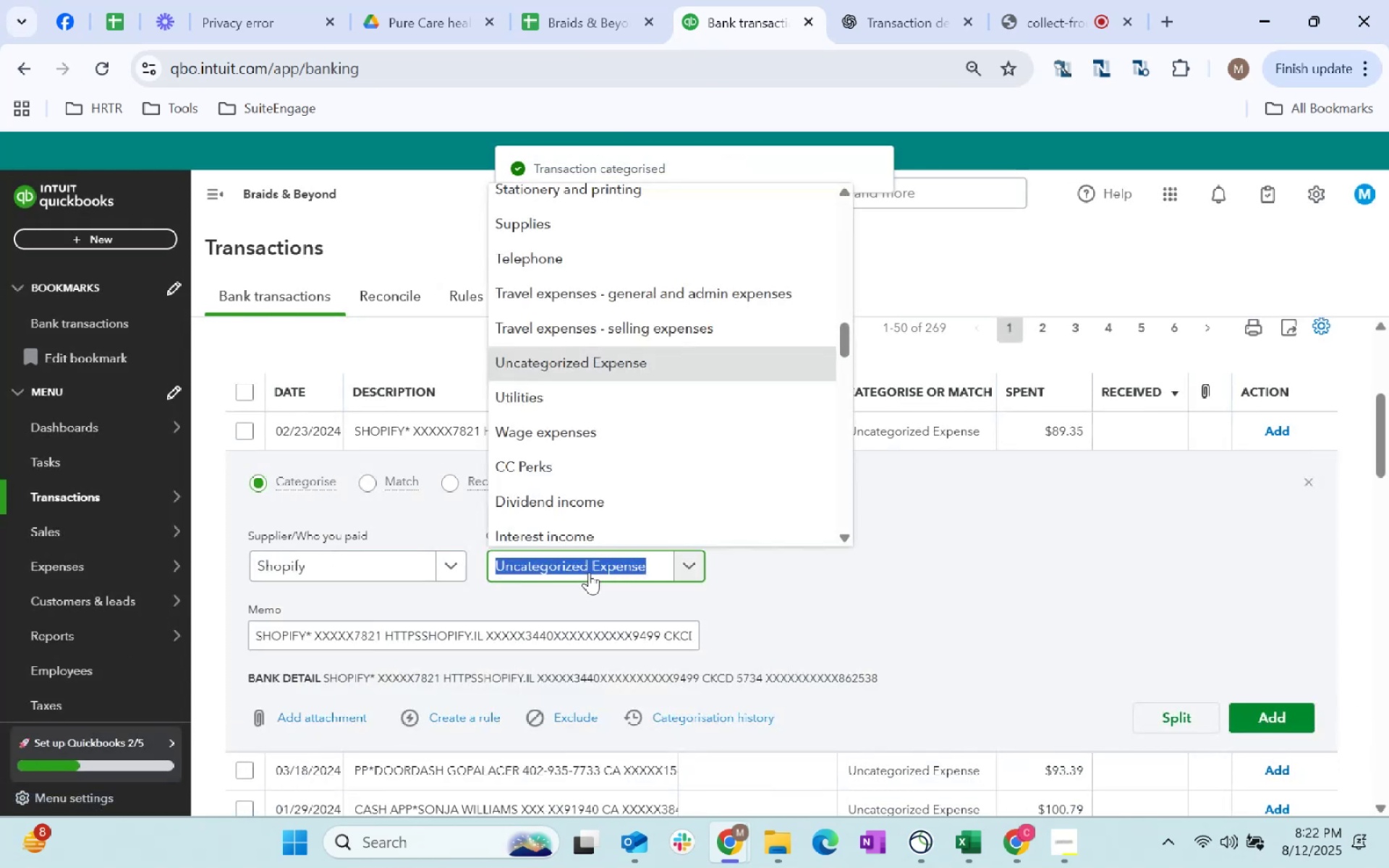 
type(merchant)
key(Tab)
 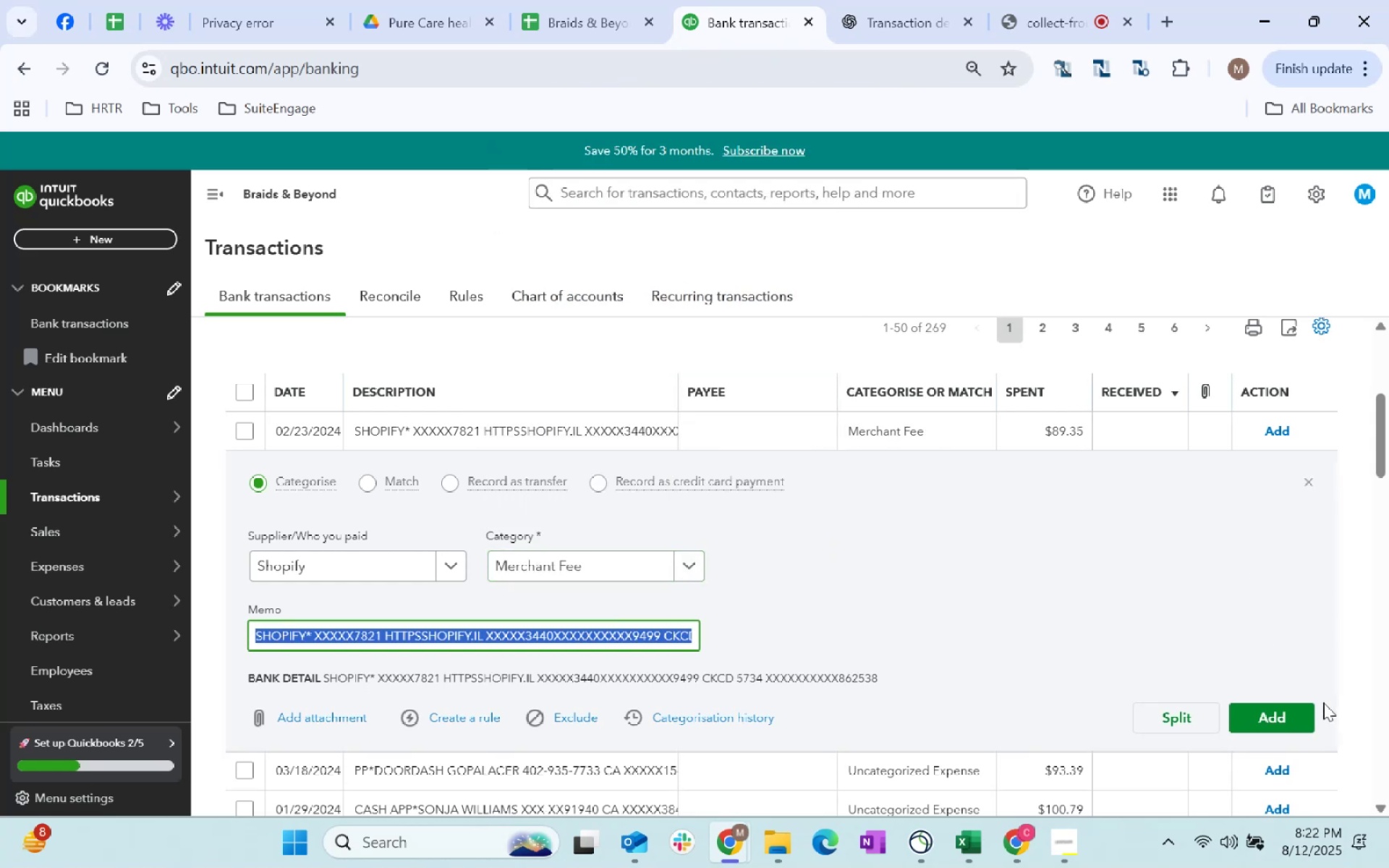 
left_click([1296, 711])
 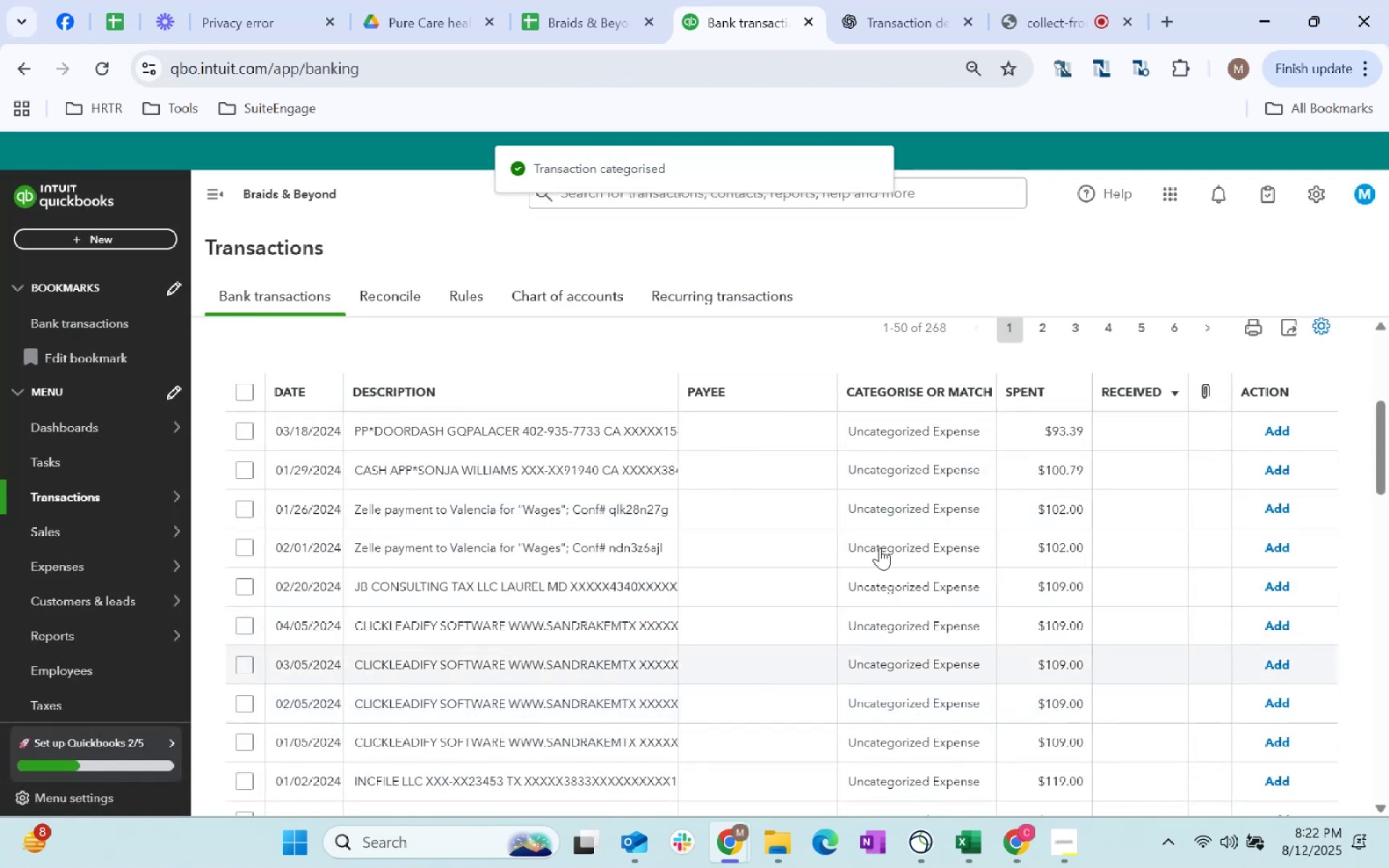 
left_click([753, 417])
 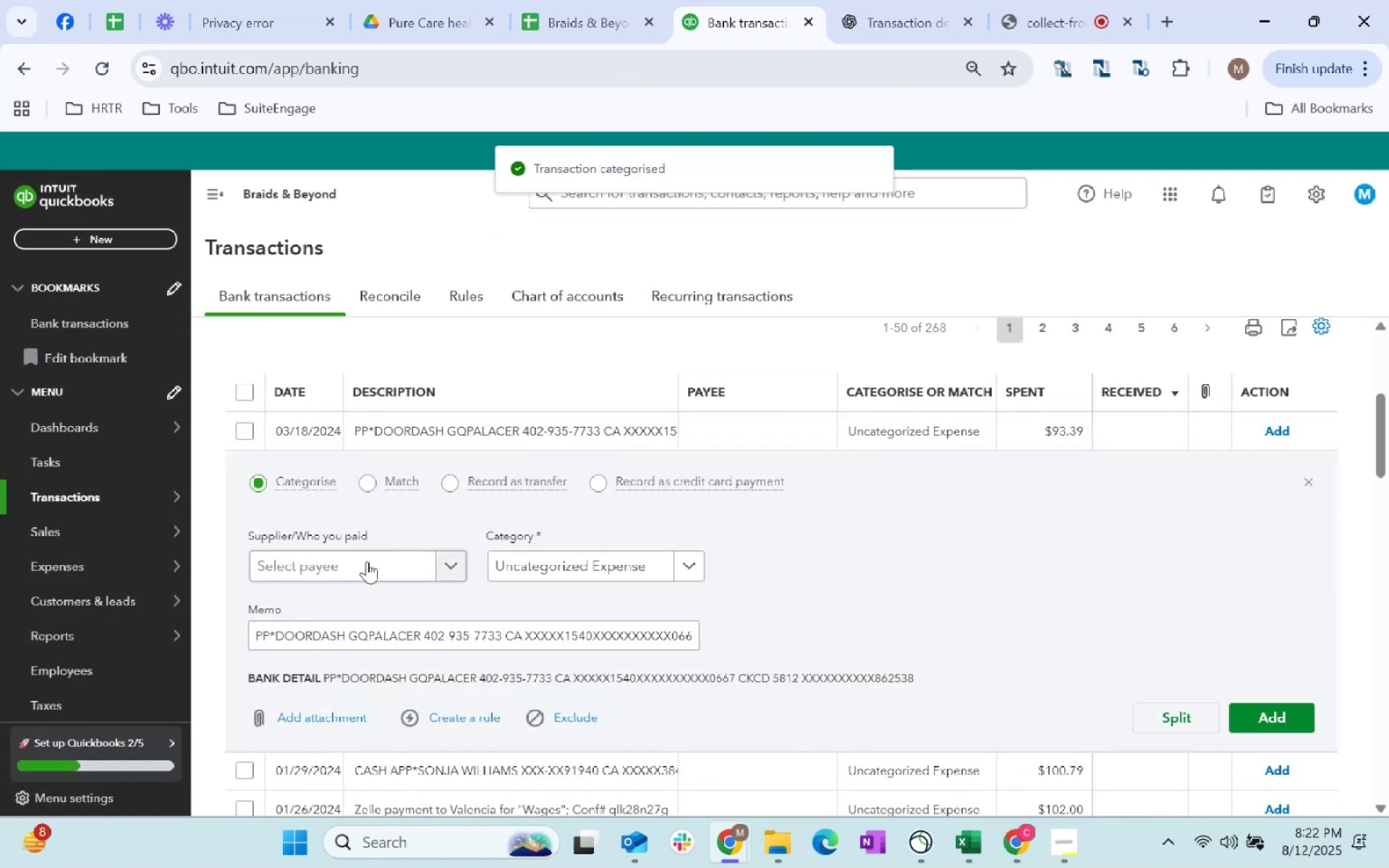 
left_click([367, 561])
 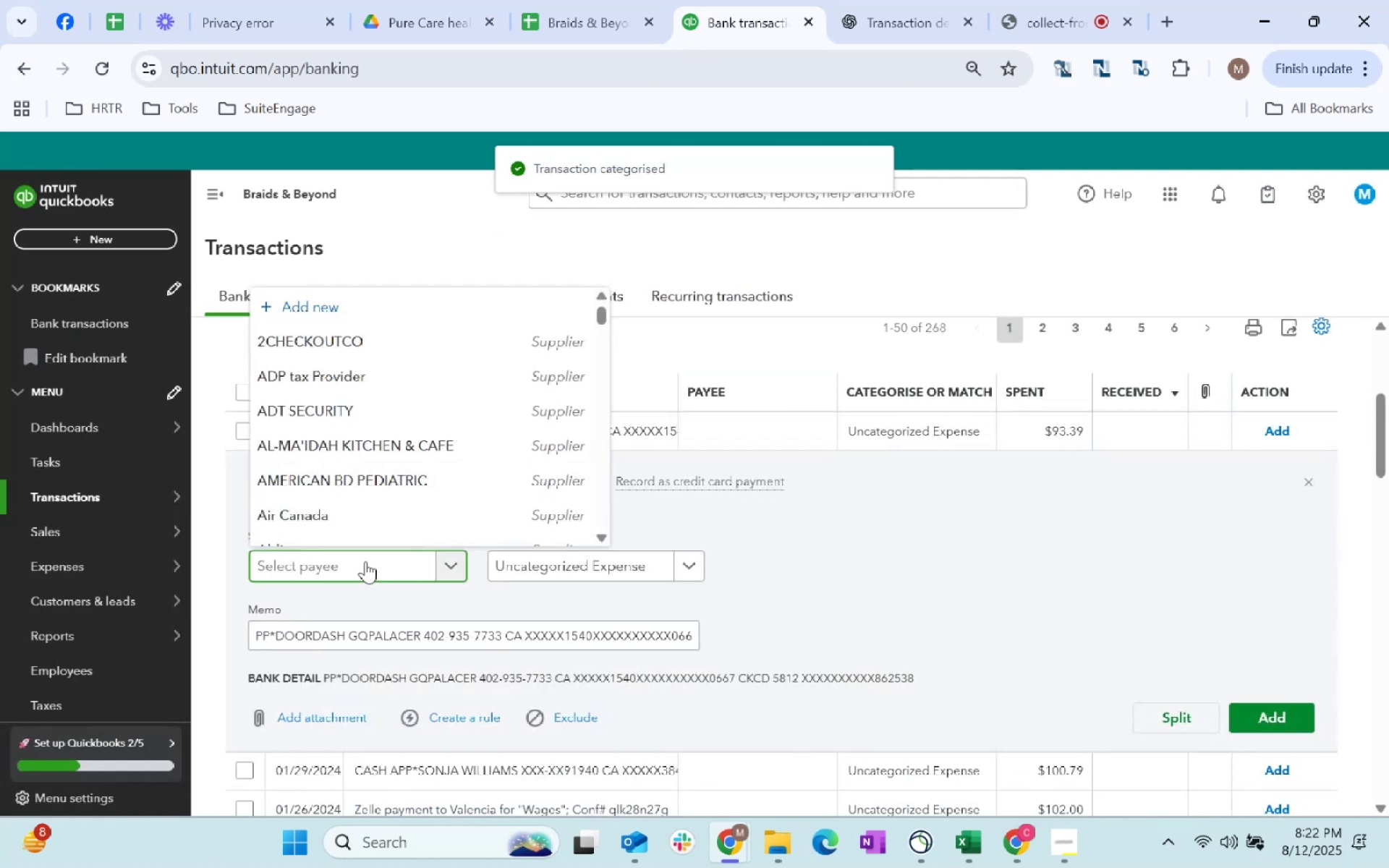 
type(supplies)
key(Backspace)
key(Backspace)
key(Backspace)
key(Backspace)
key(Backspace)
key(Backspace)
key(Backspace)
key(Backspace)
key(Backspace)
key(Backspace)
type(Doordash)
key(Tab)
type(Supplies)
key(Tab)
 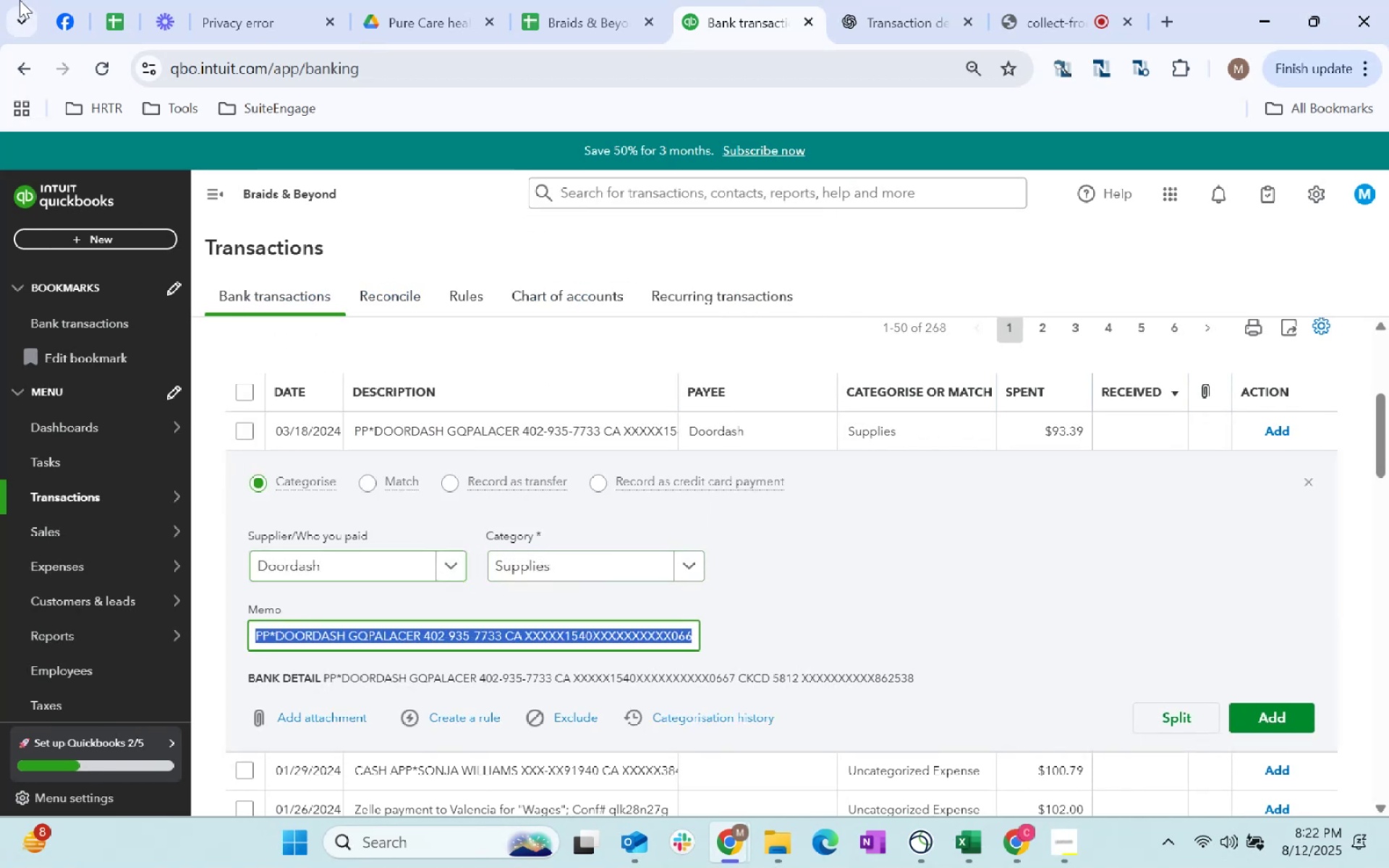 
left_click([1312, 705])
 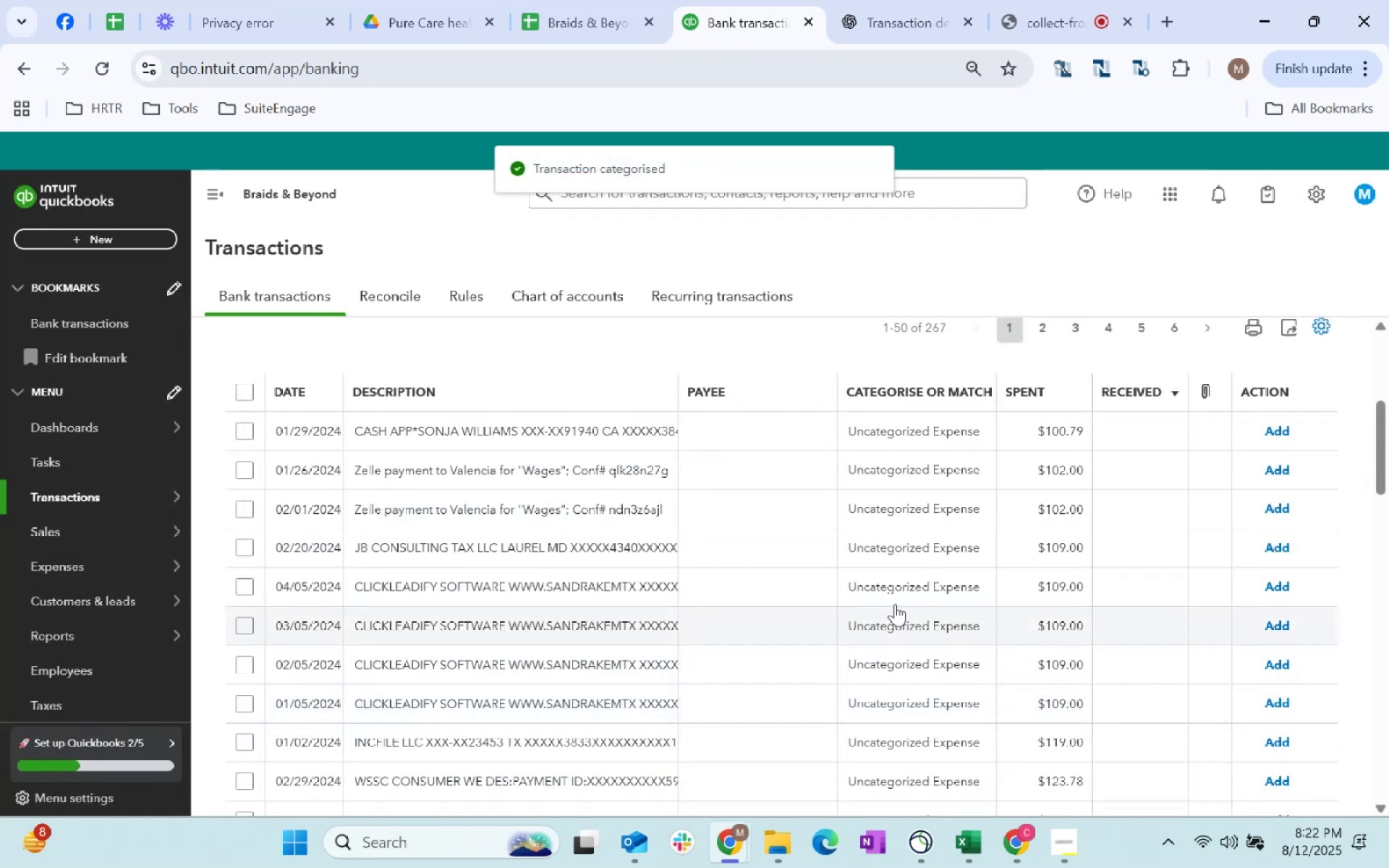 
left_click([609, 430])
 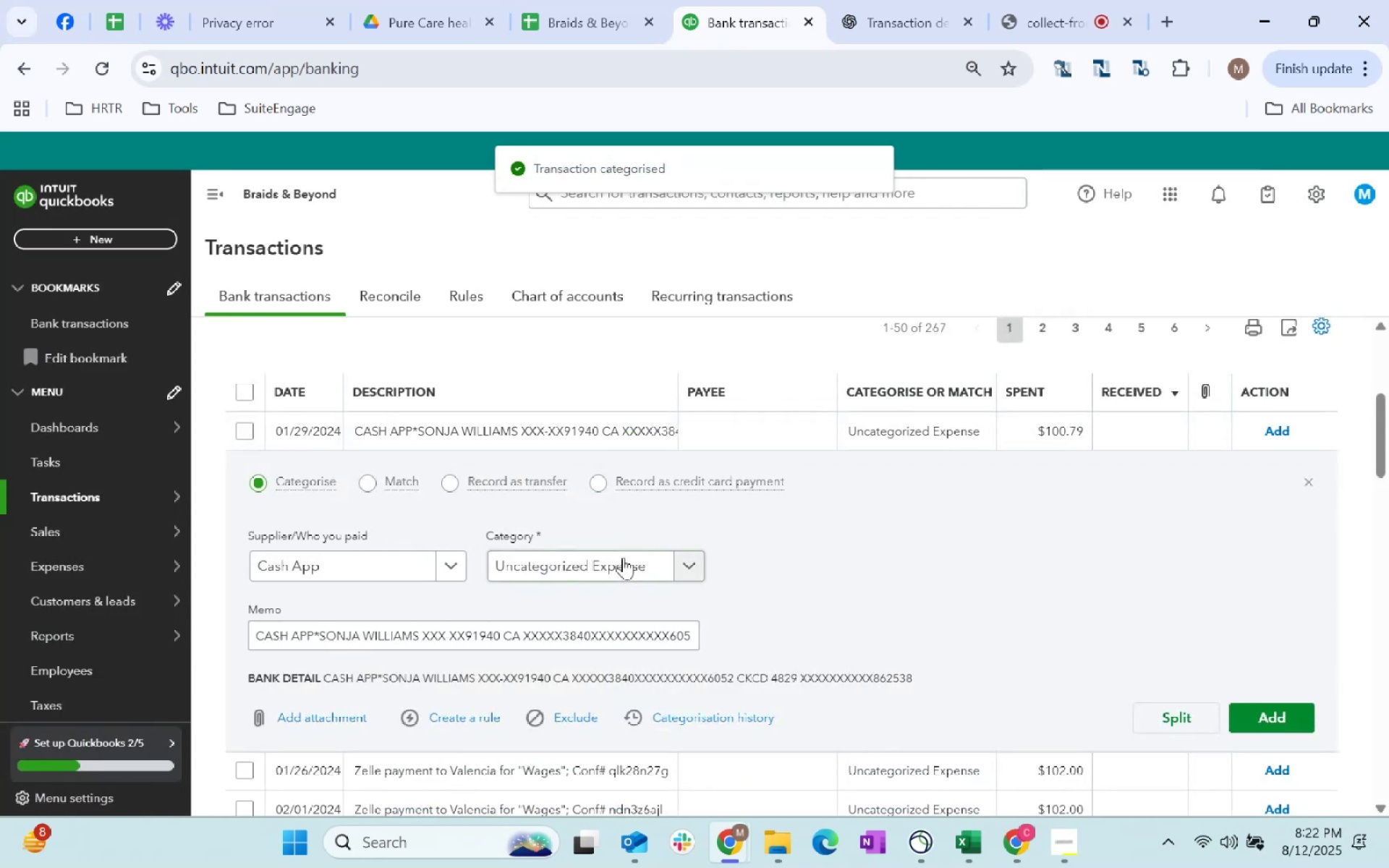 
left_click([623, 557])
 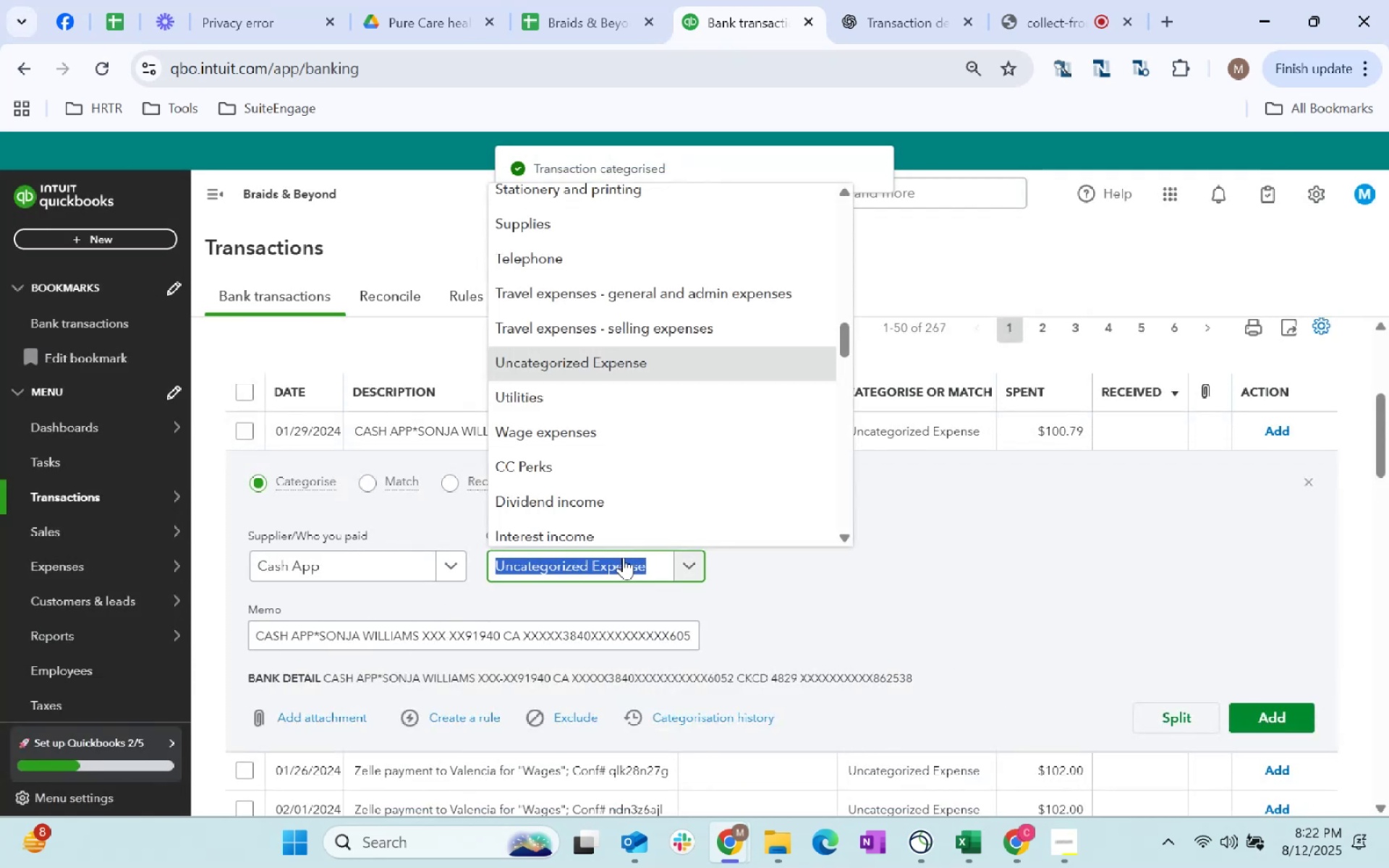 
type(supplies)
key(Tab)
 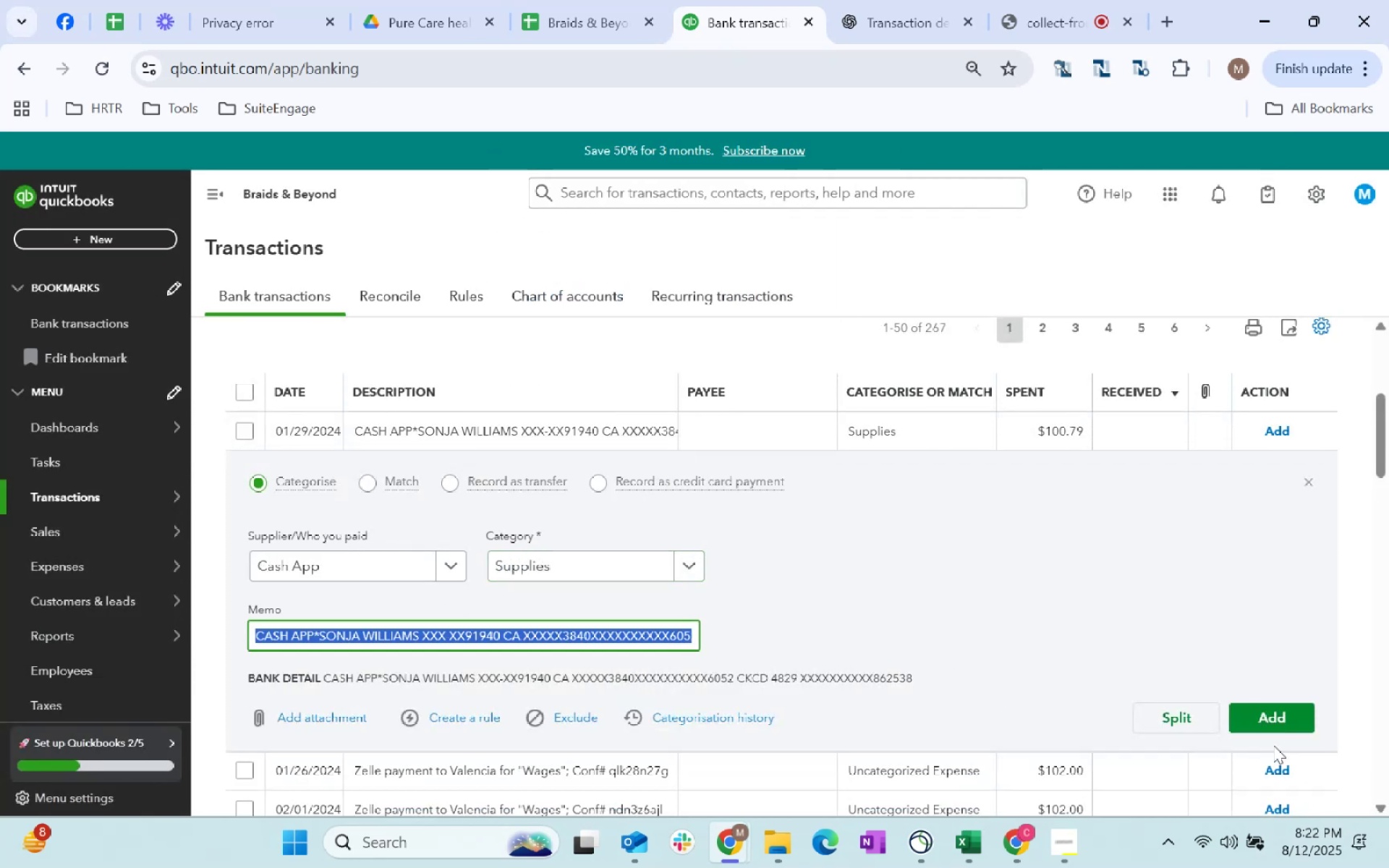 
left_click([1256, 726])
 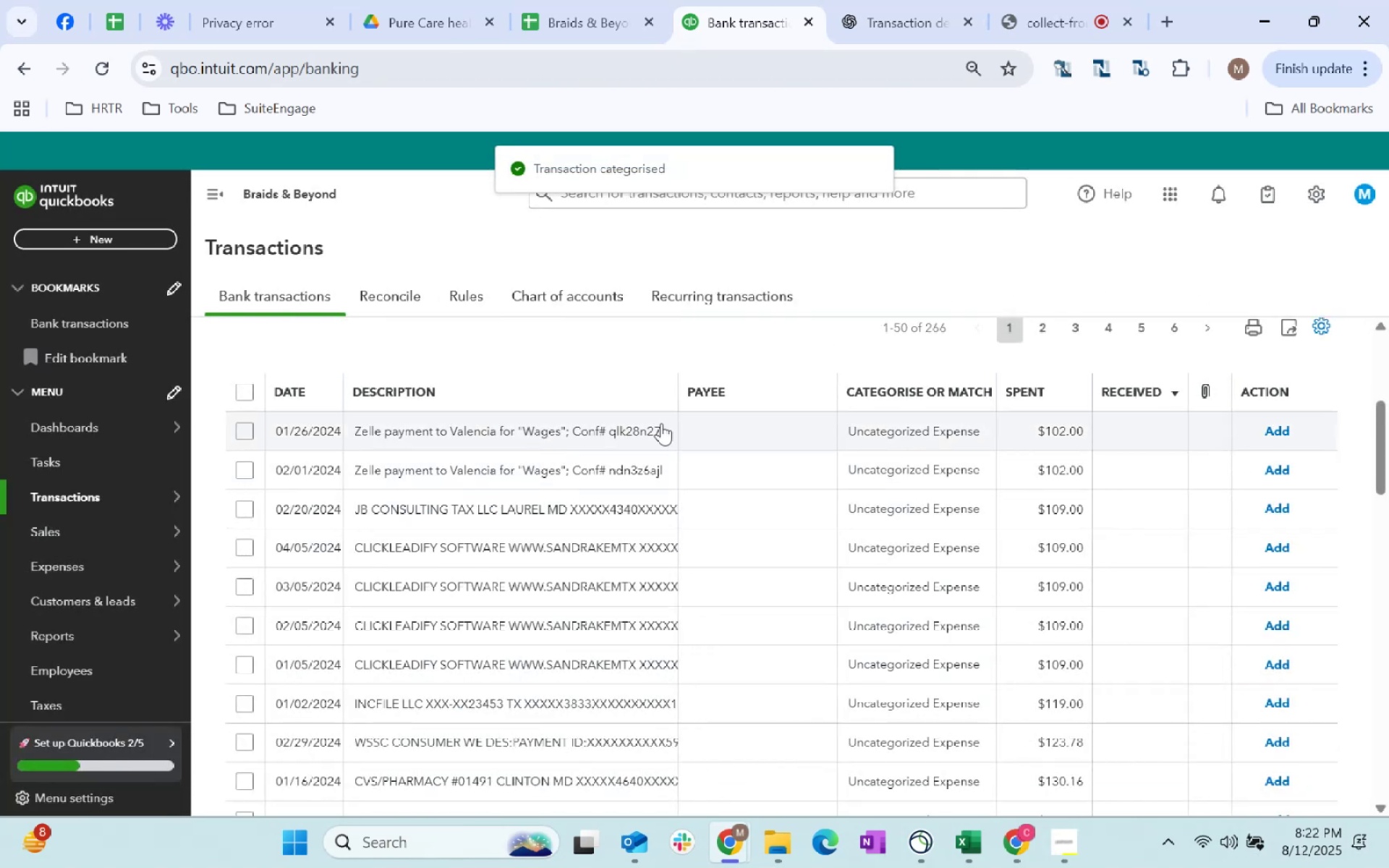 
left_click([755, 427])
 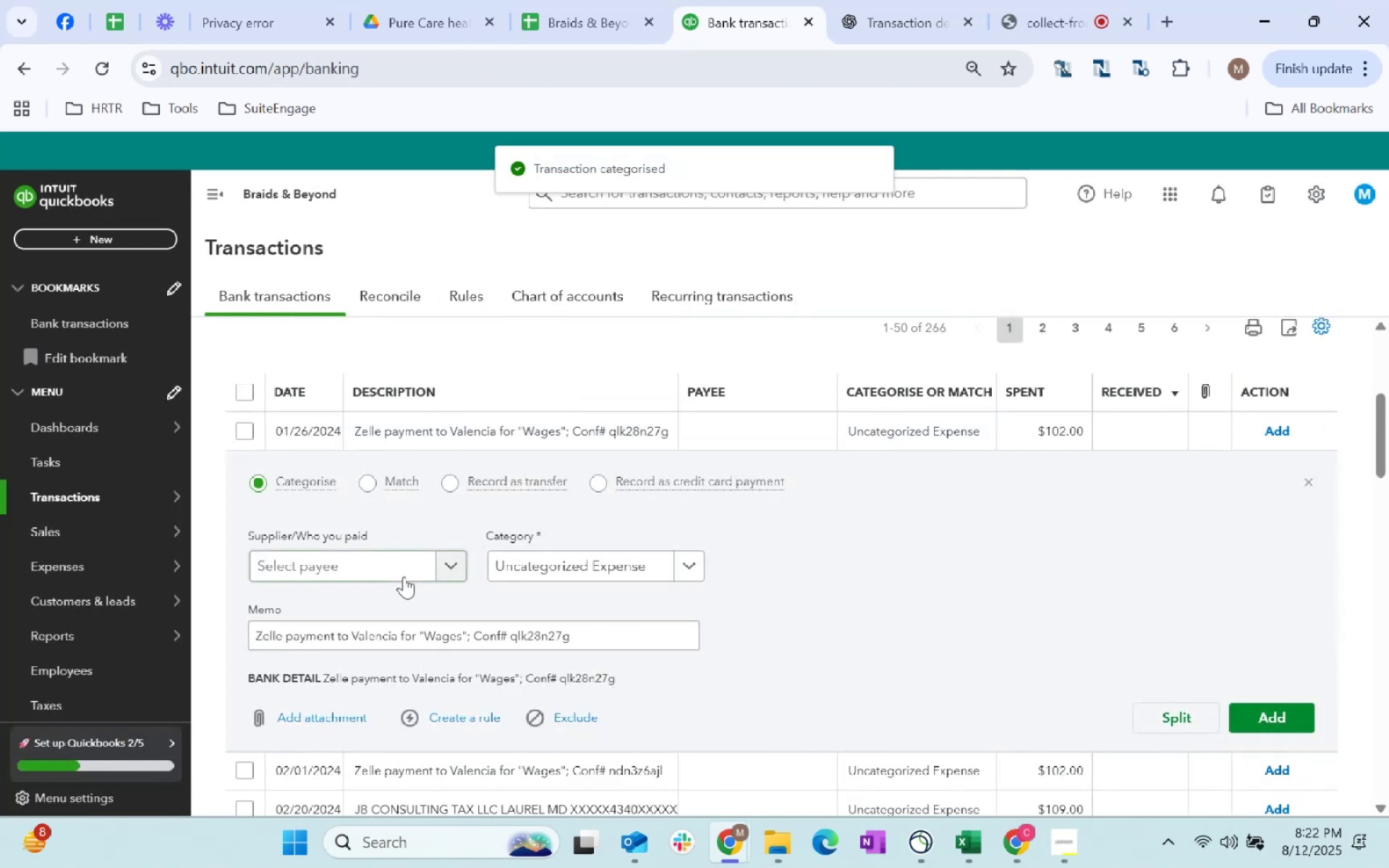 
left_click([378, 566])
 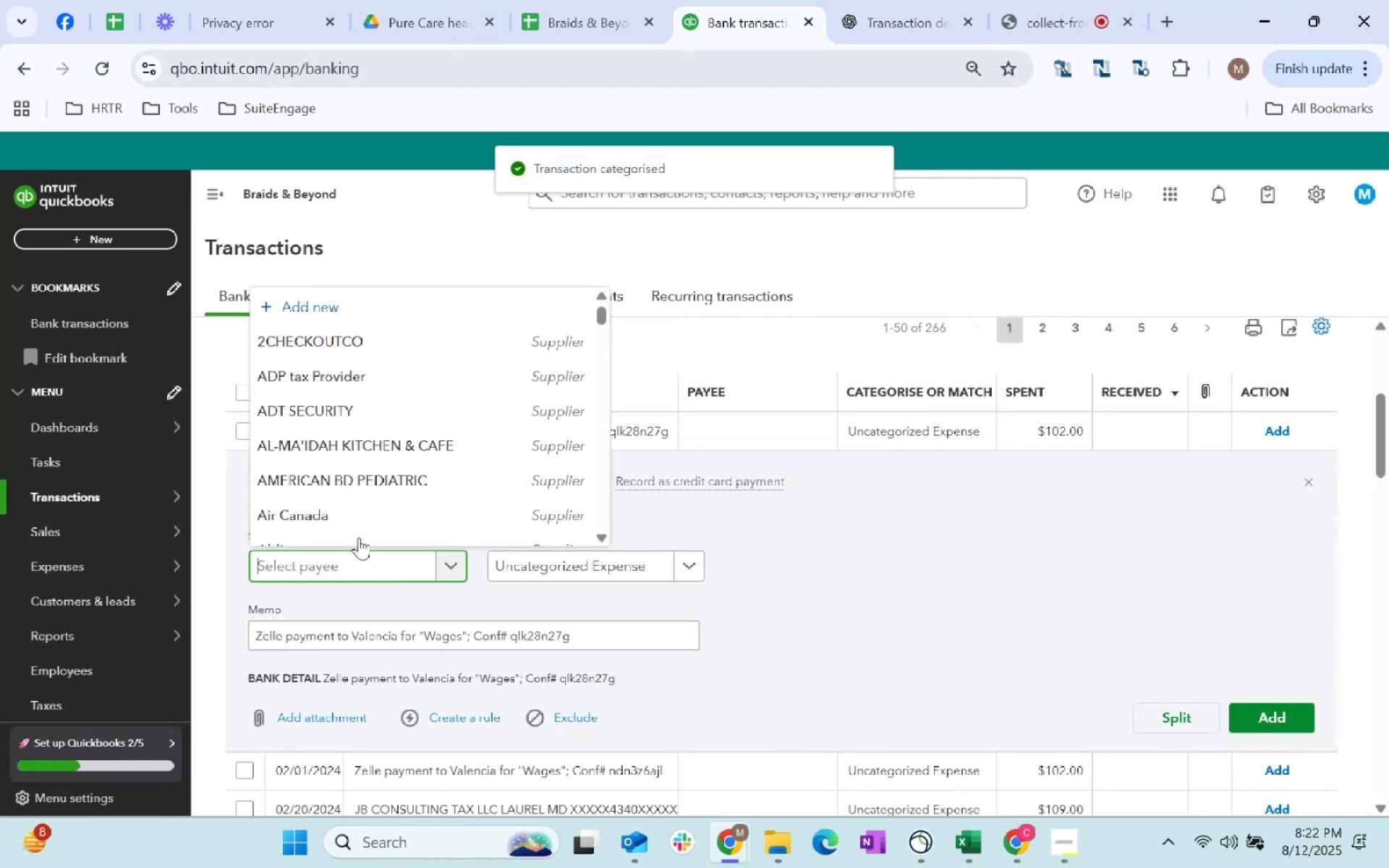 
type(Valencia)
 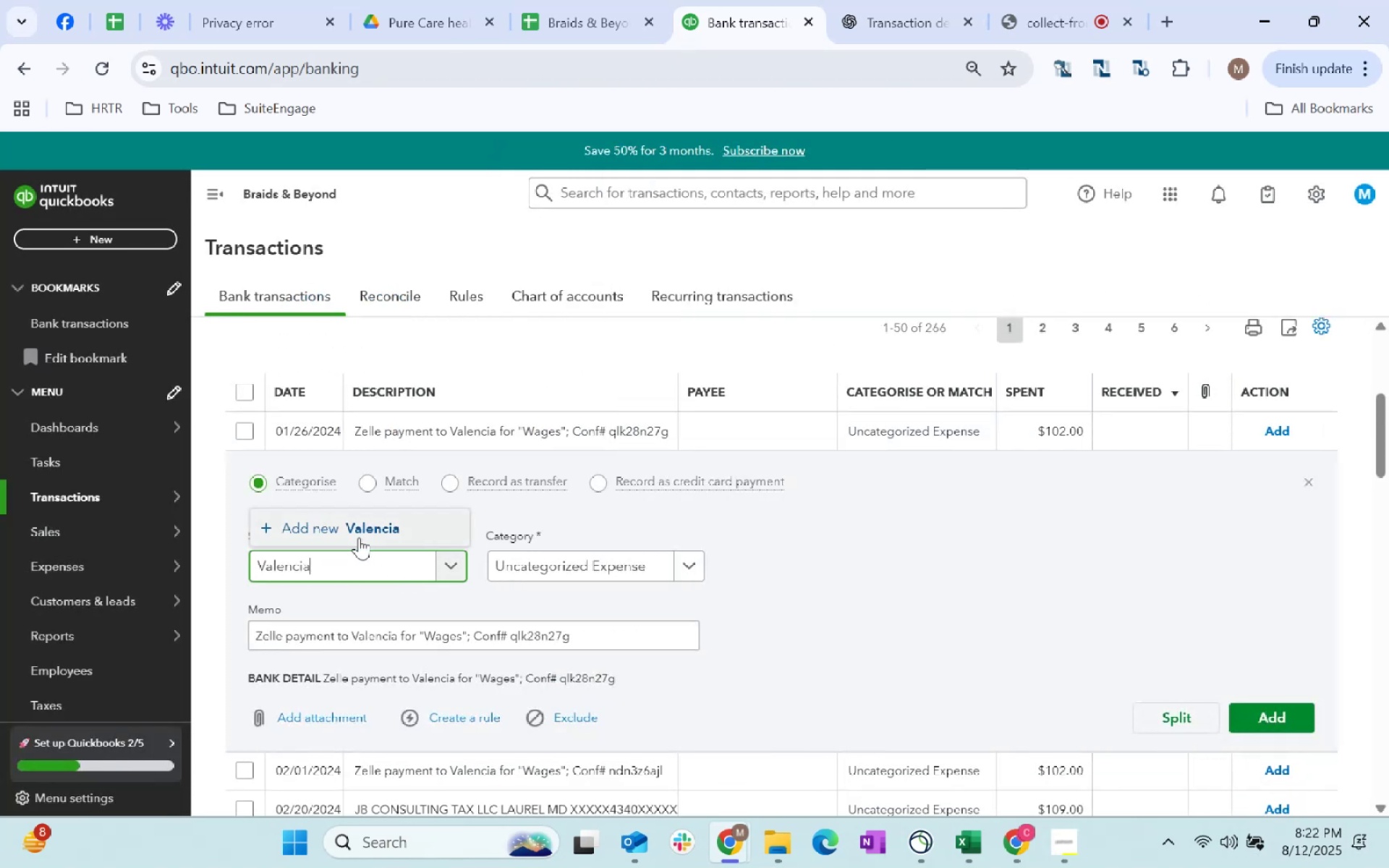 
left_click([359, 537])
 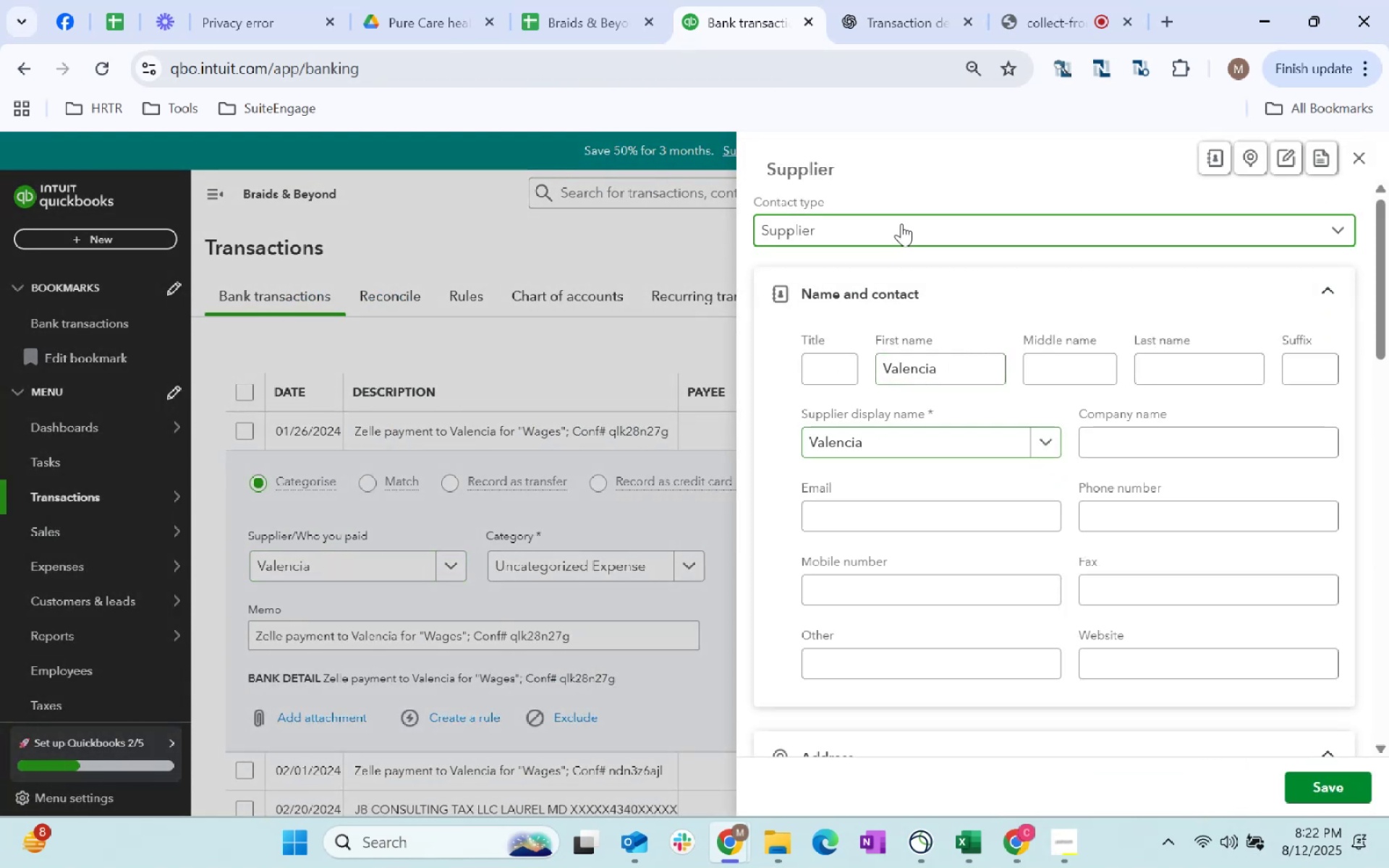 
left_click([871, 328])
 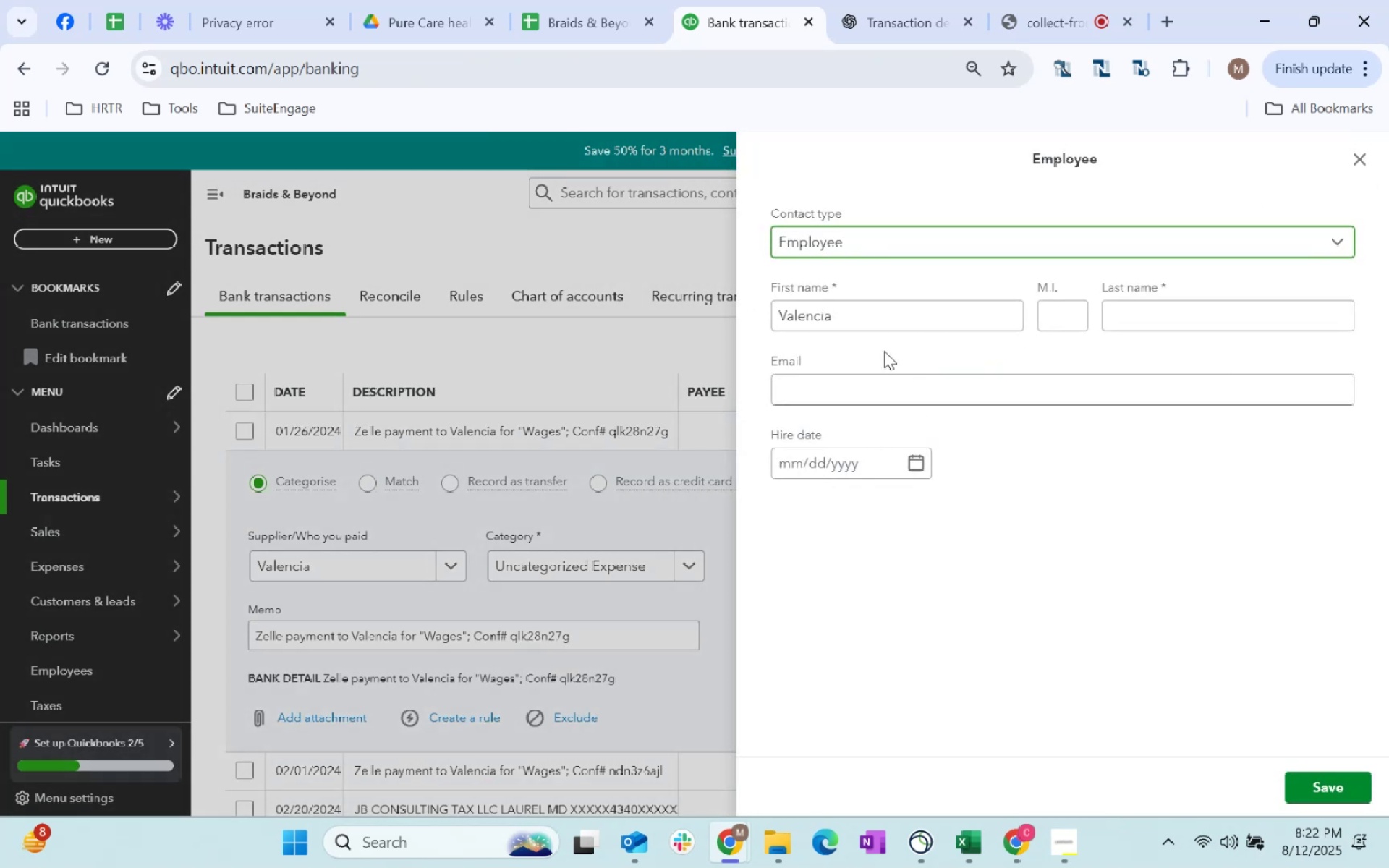 
key(Control+C)
 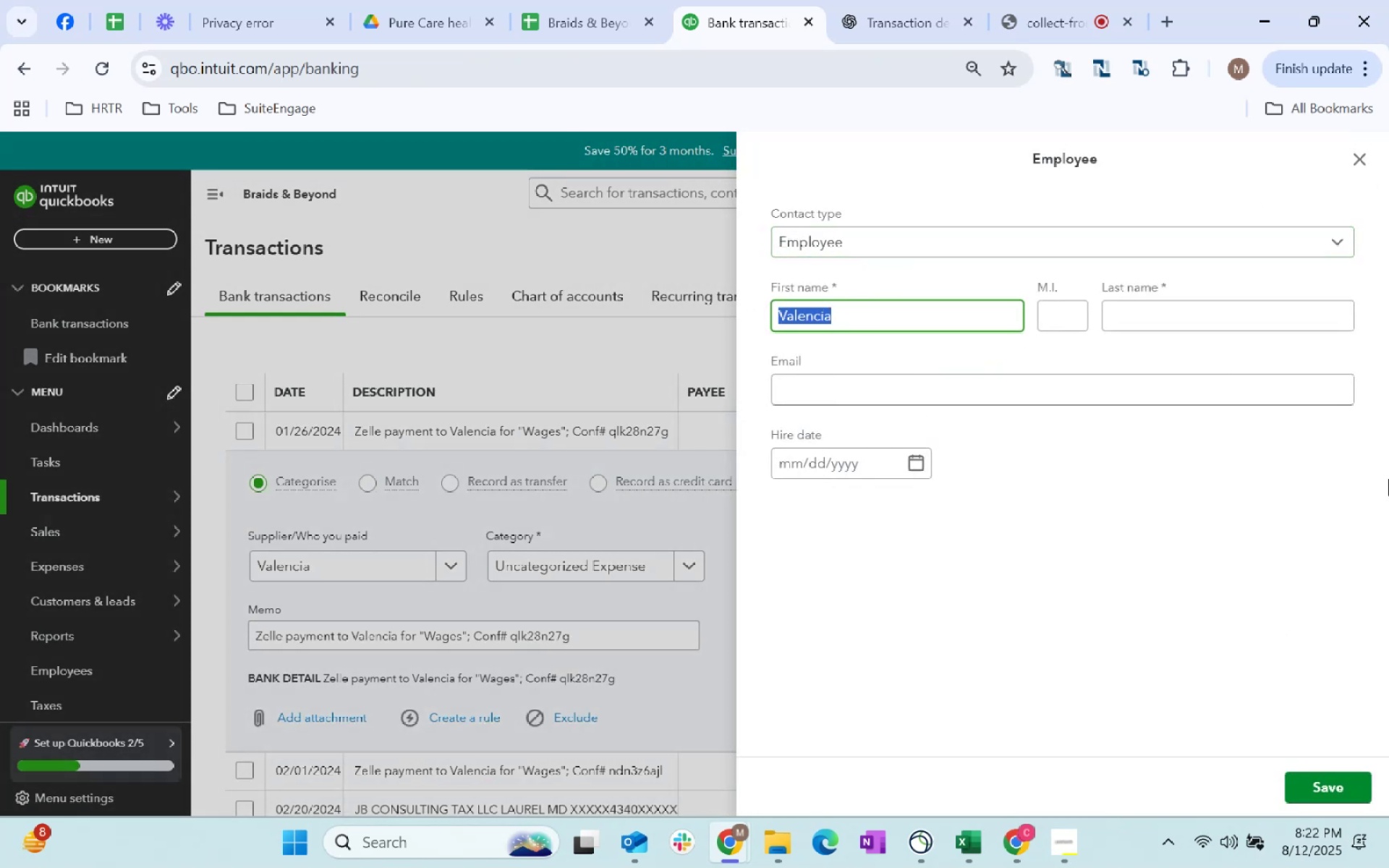 
key(Control+C)
 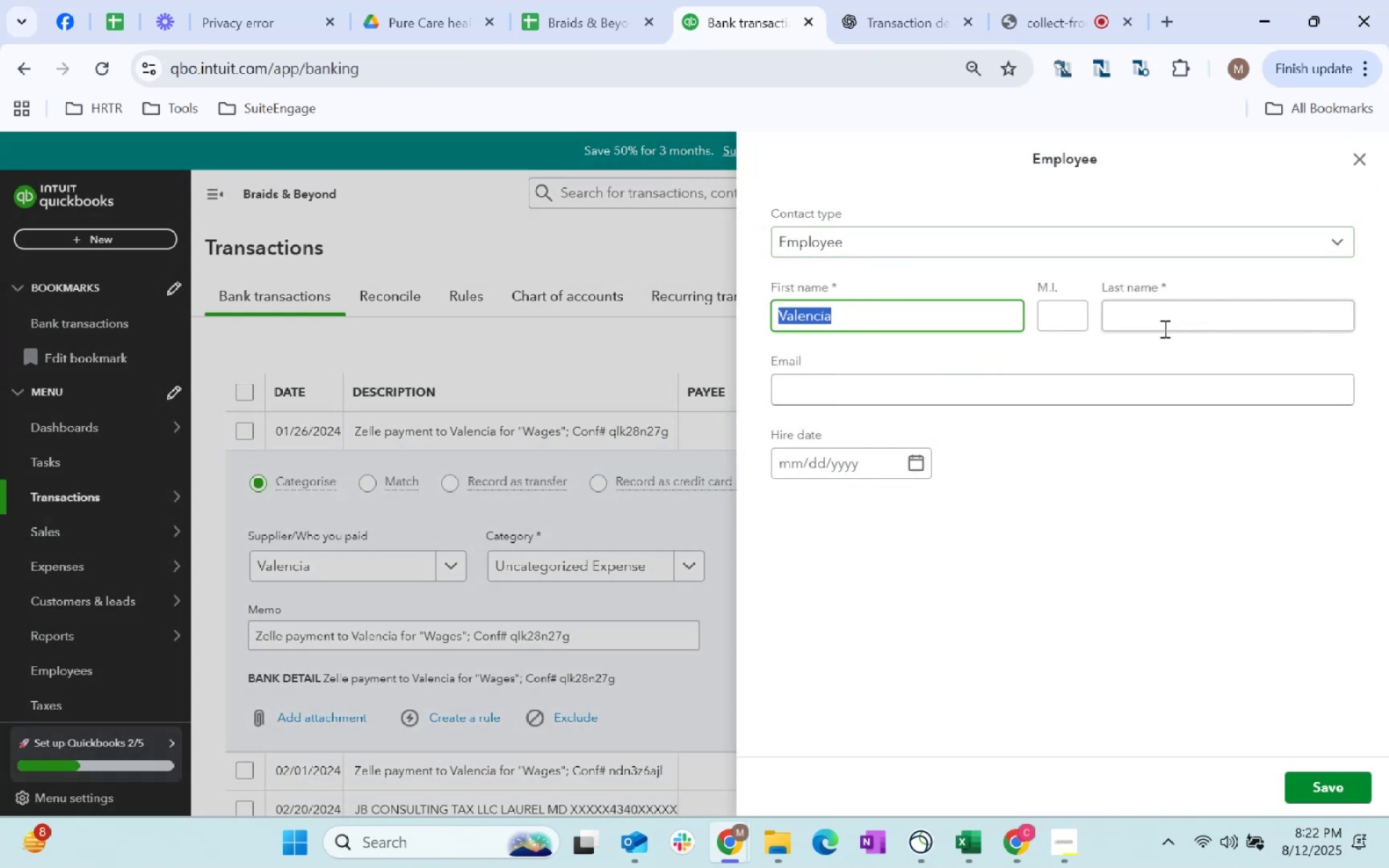 
key(Tab)
 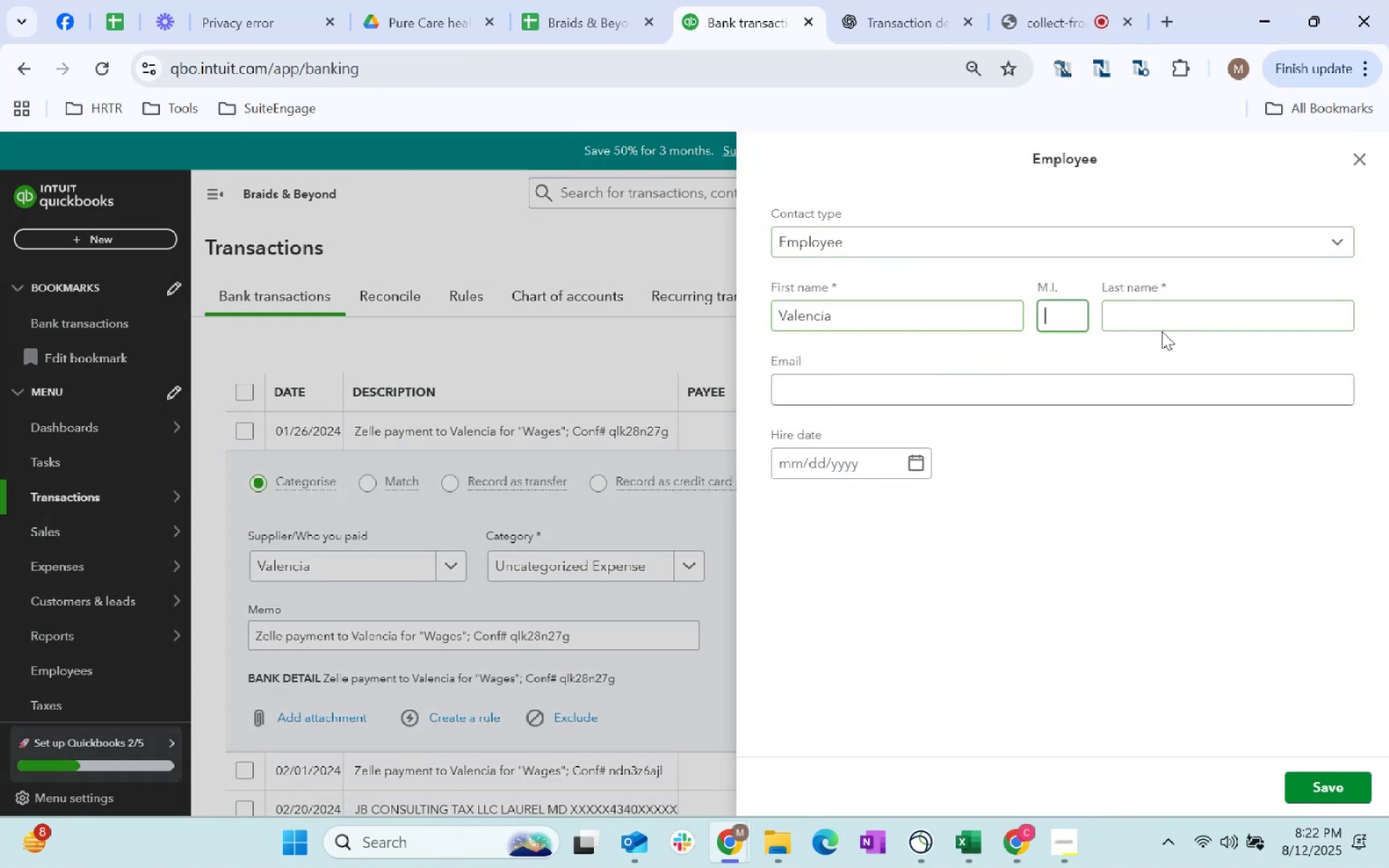 
key(Tab)
 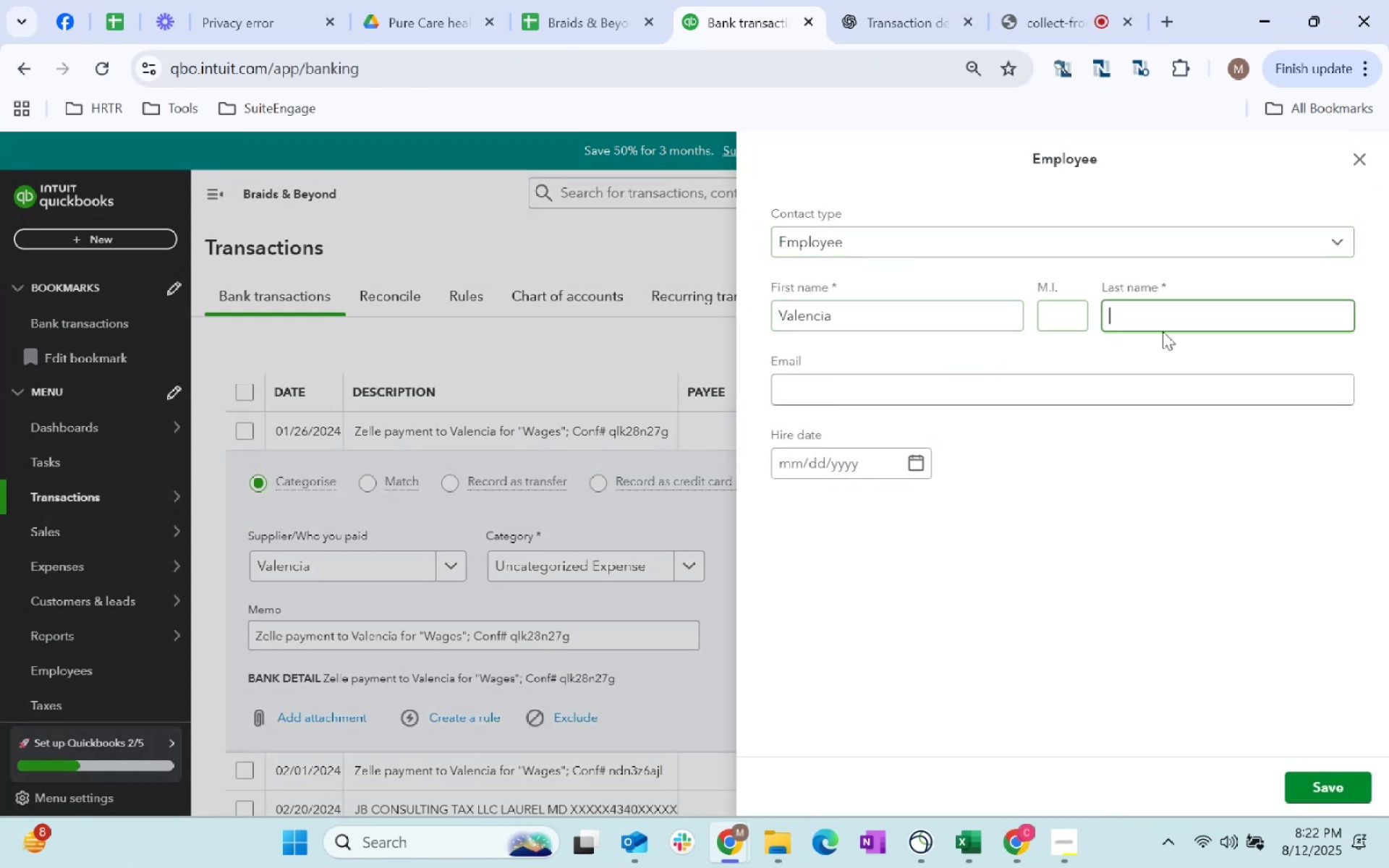 
key(Control+ControlLeft)
 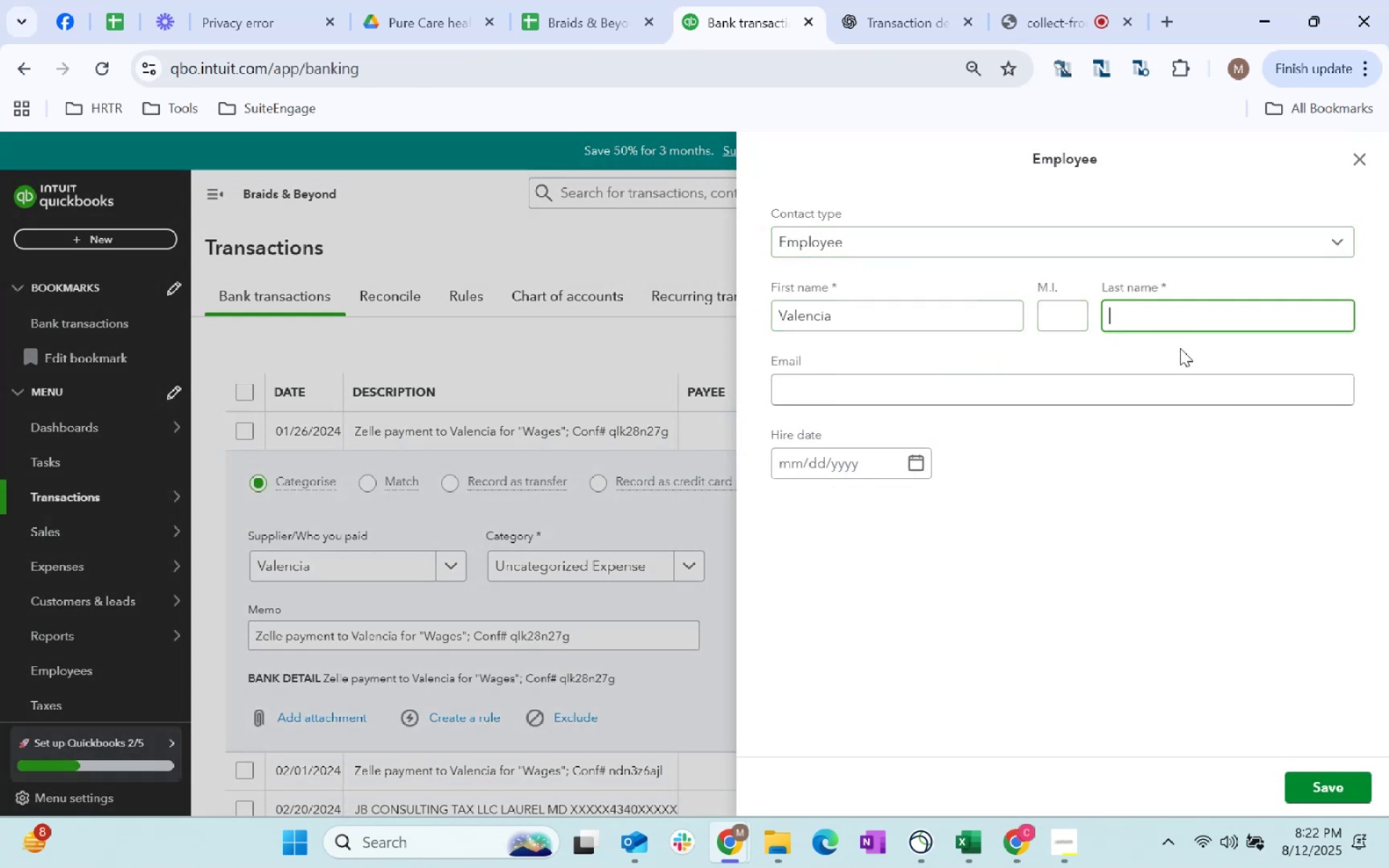 
key(Control+B)
 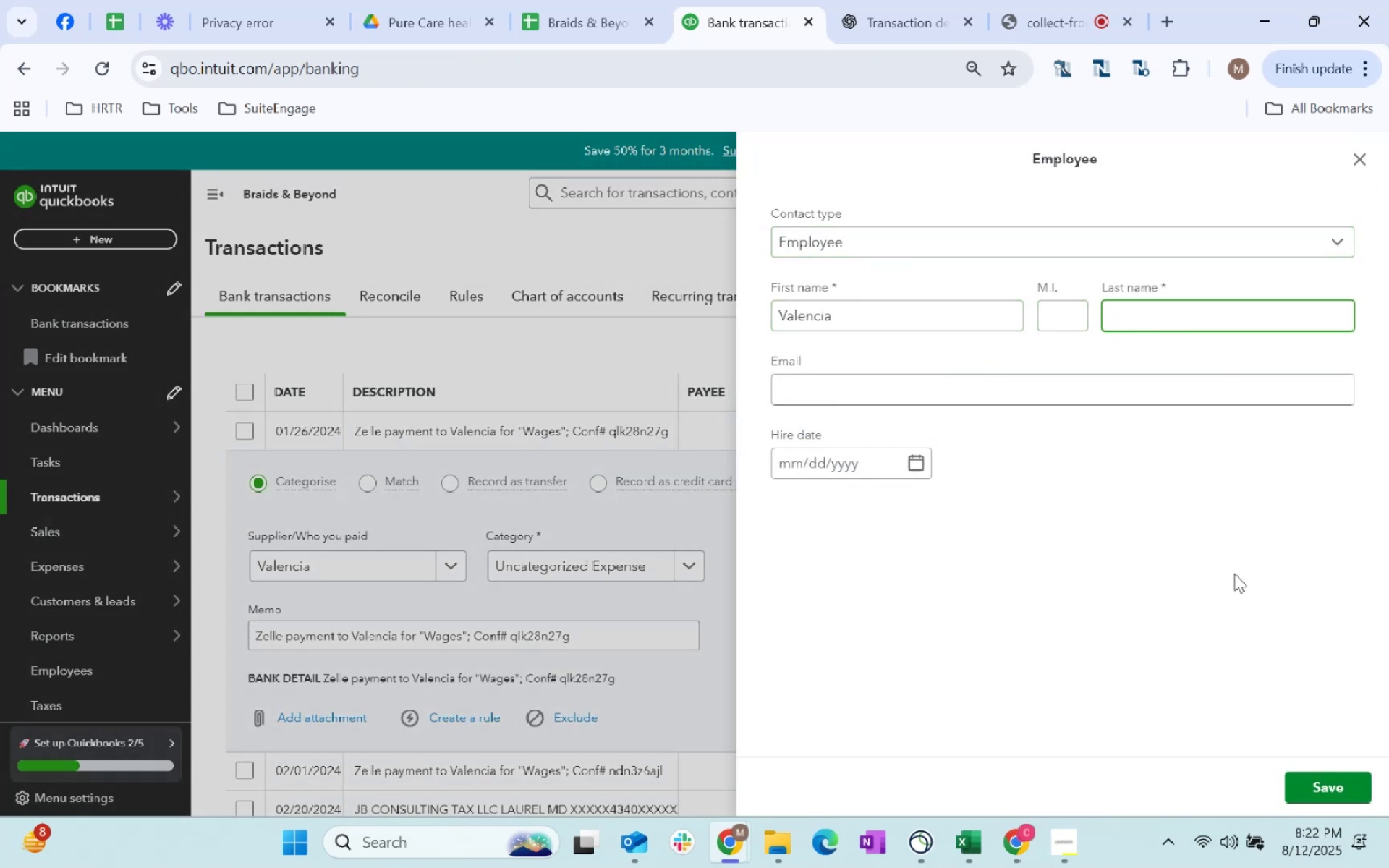 
key(Control+ControlLeft)
 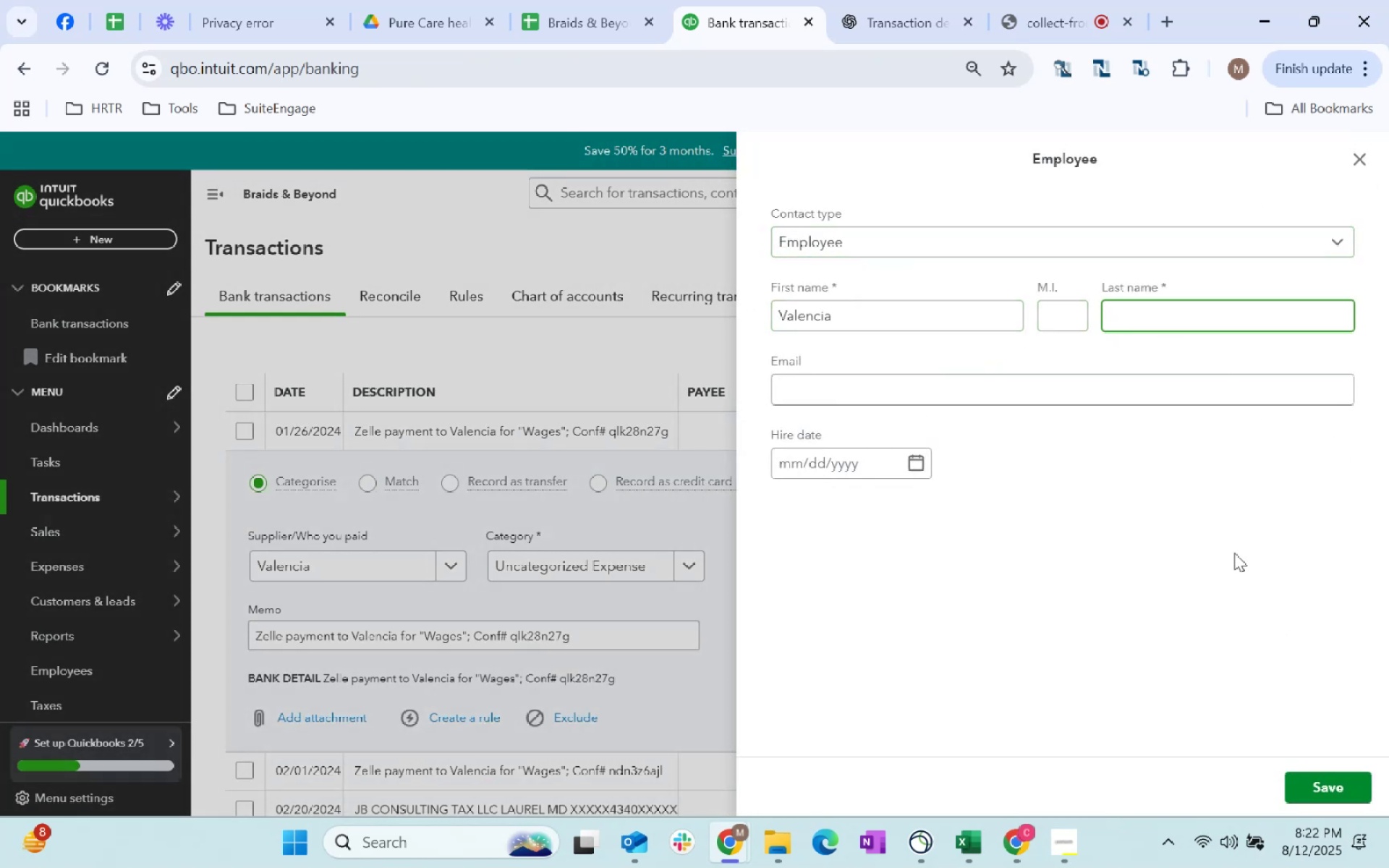 
key(Control+V)
 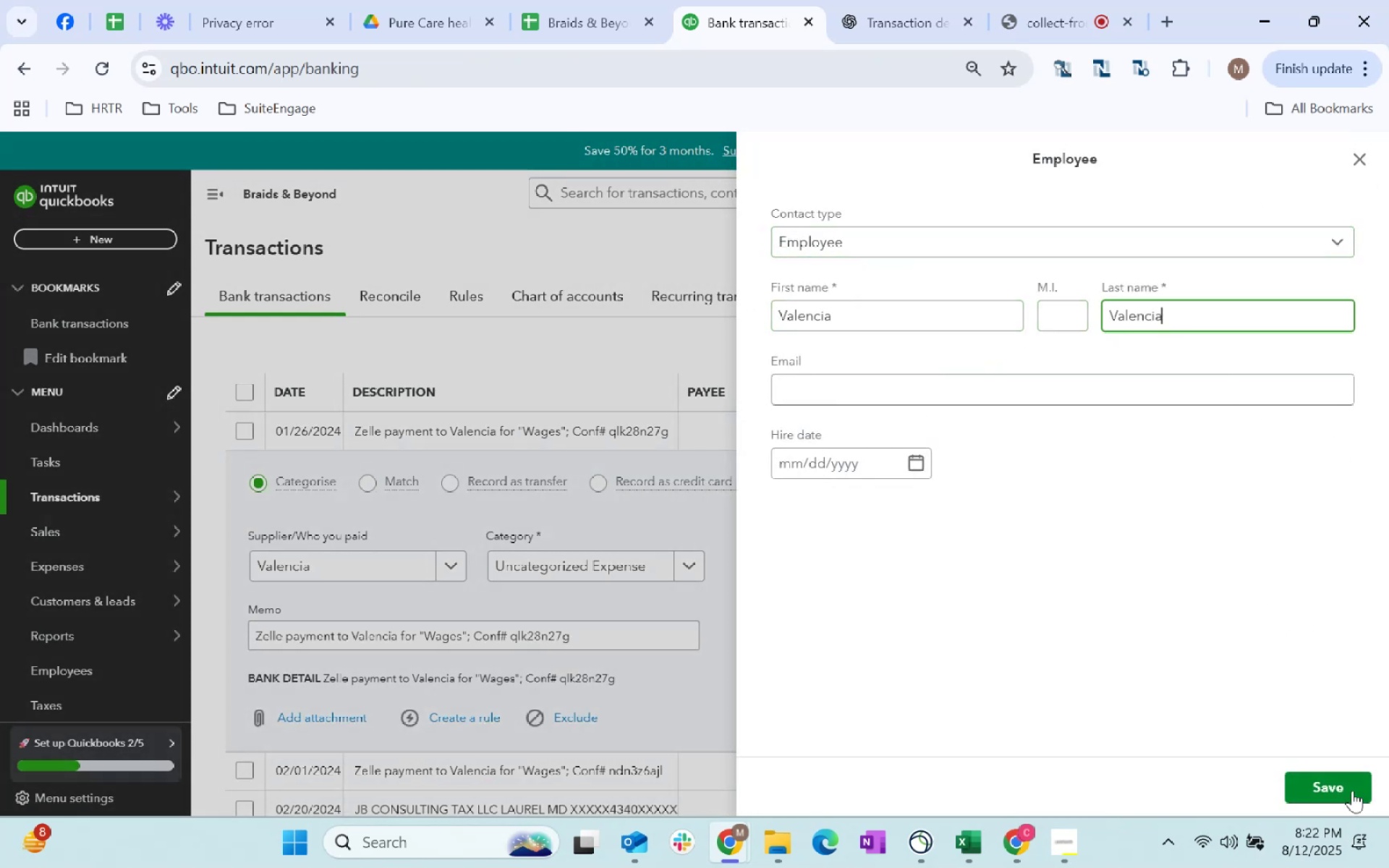 
left_click([1344, 798])
 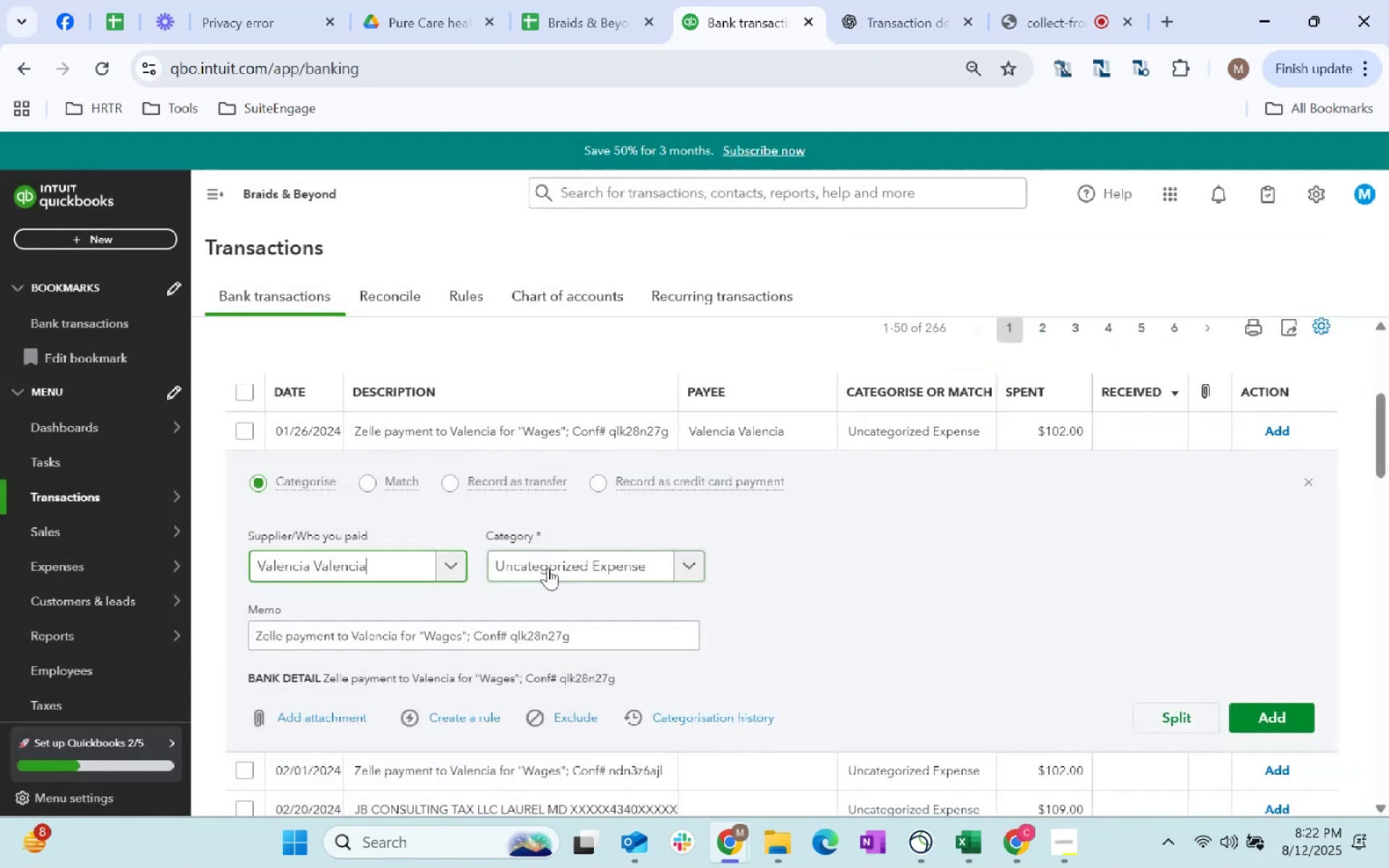 
key(Tab)
key(Tab)
type(wage)
key(Tab)
 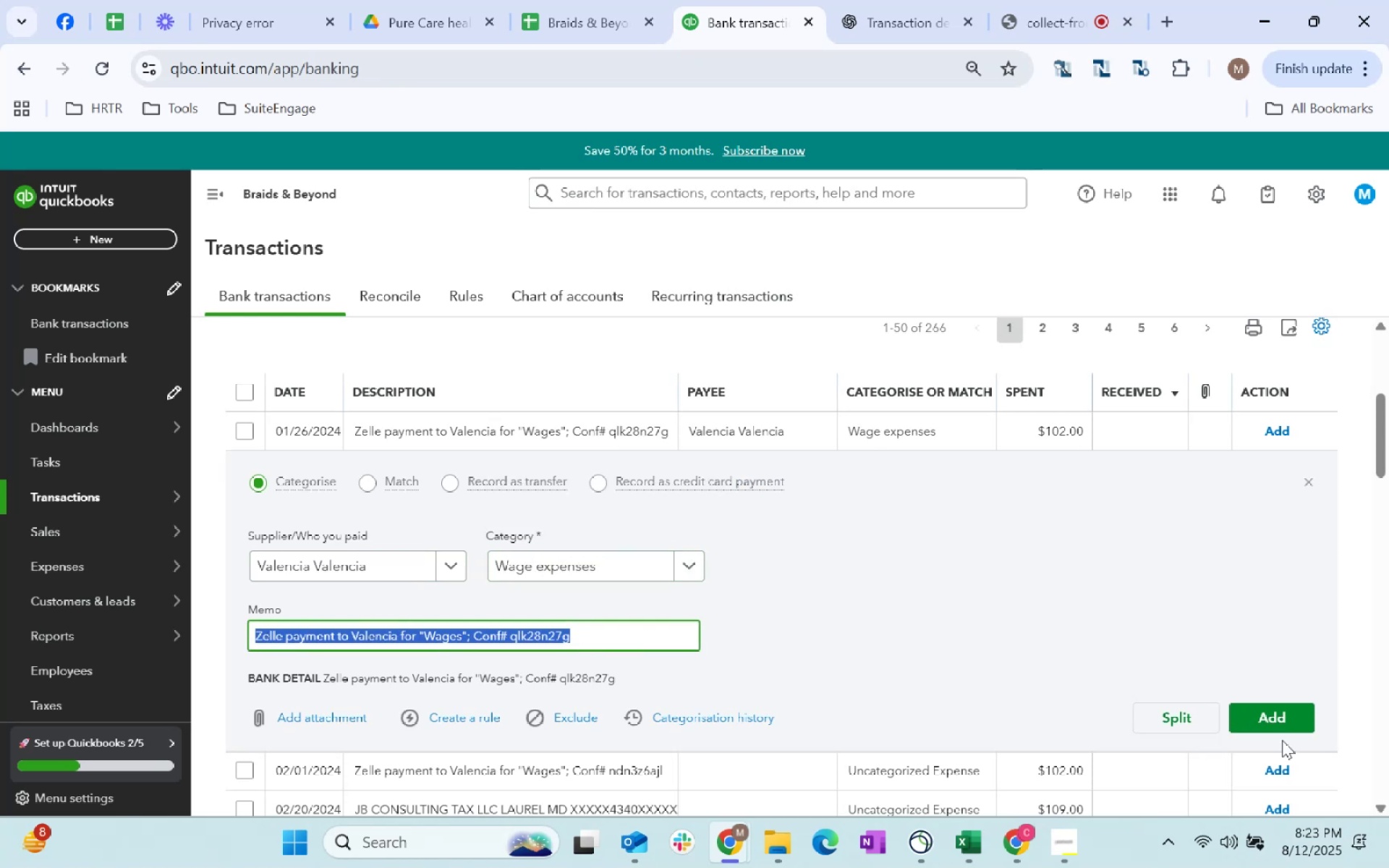 
left_click([1290, 721])
 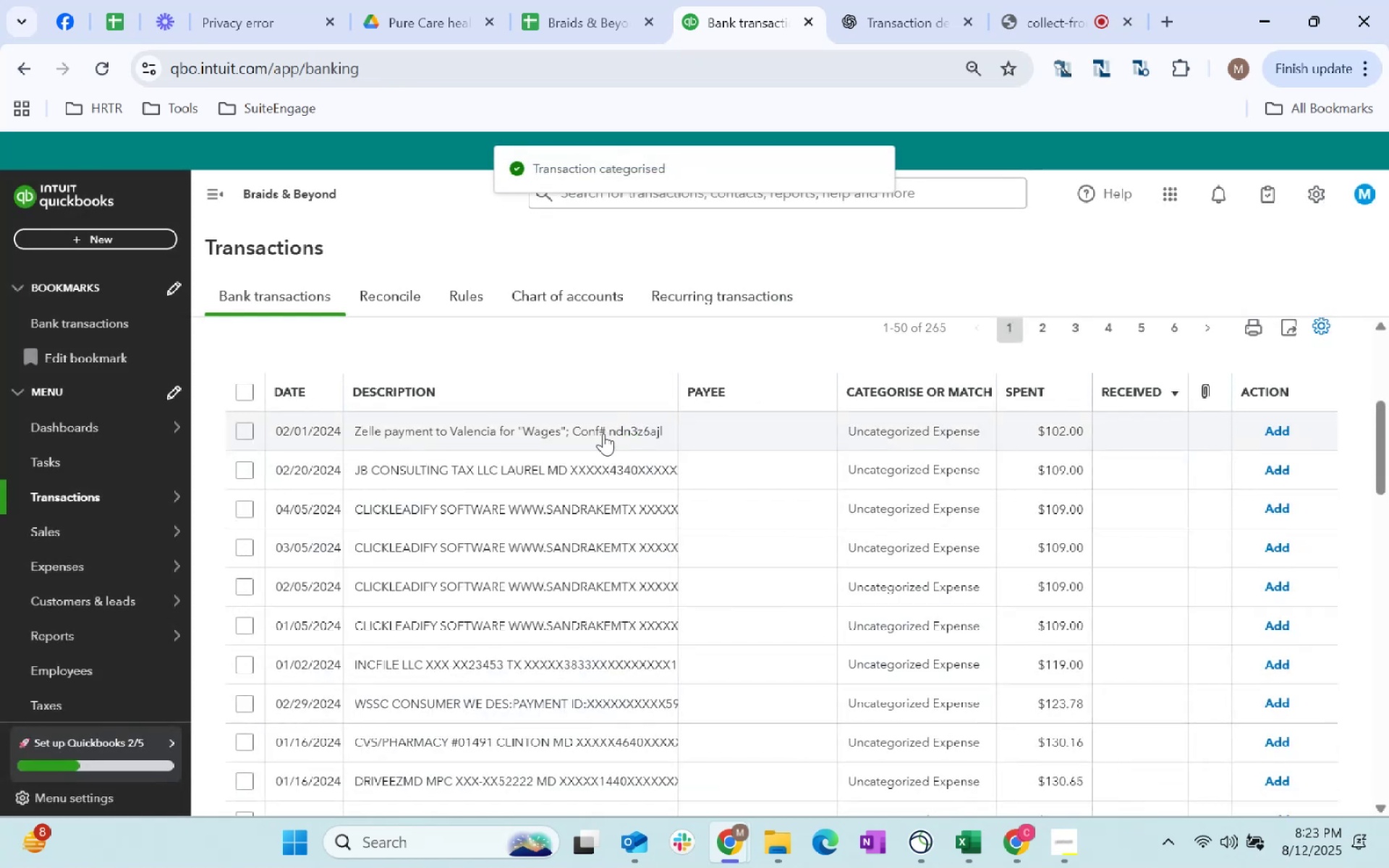 
left_click([726, 438])
 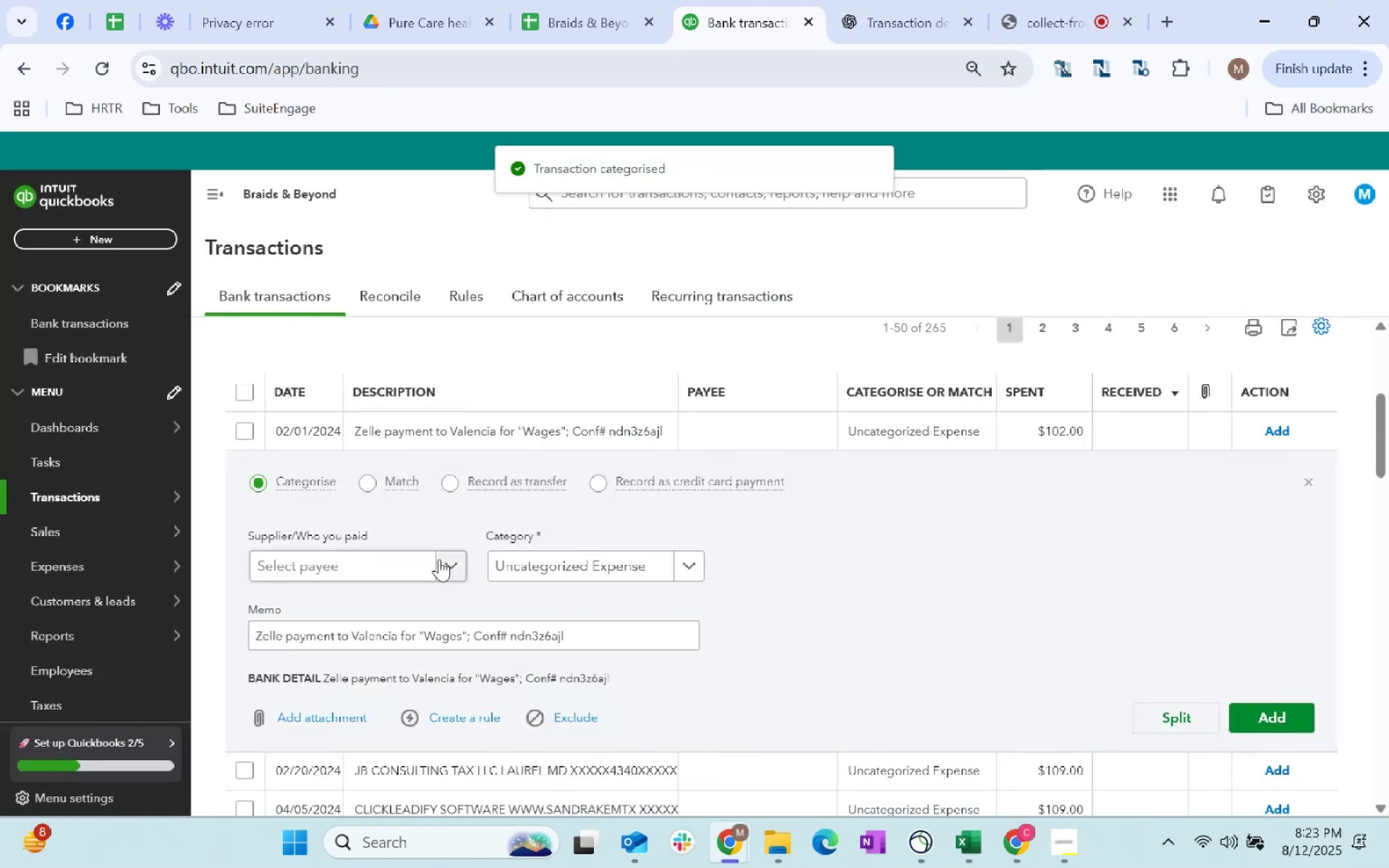 
left_click([354, 565])
 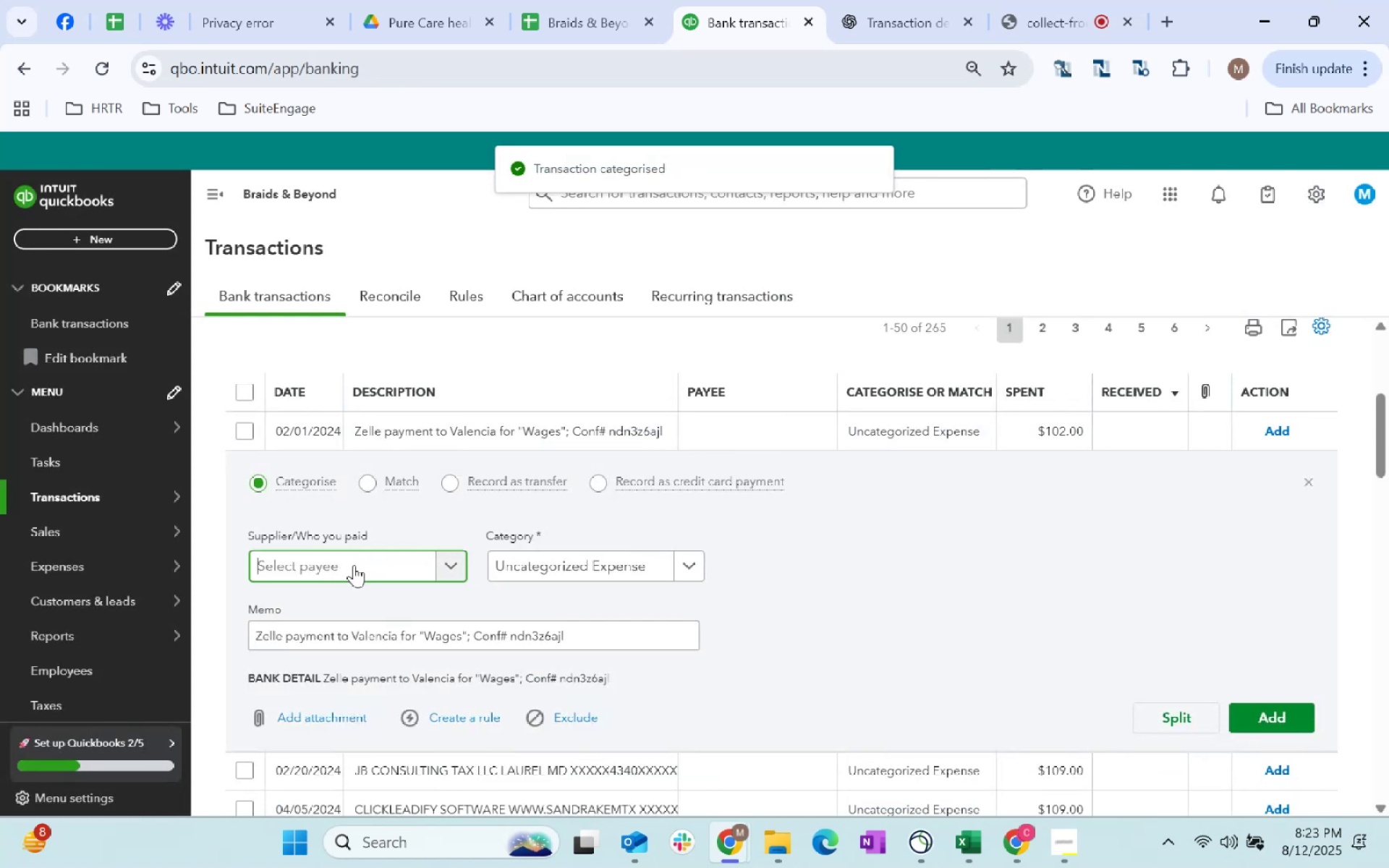 
key(Control+ControlLeft)
 